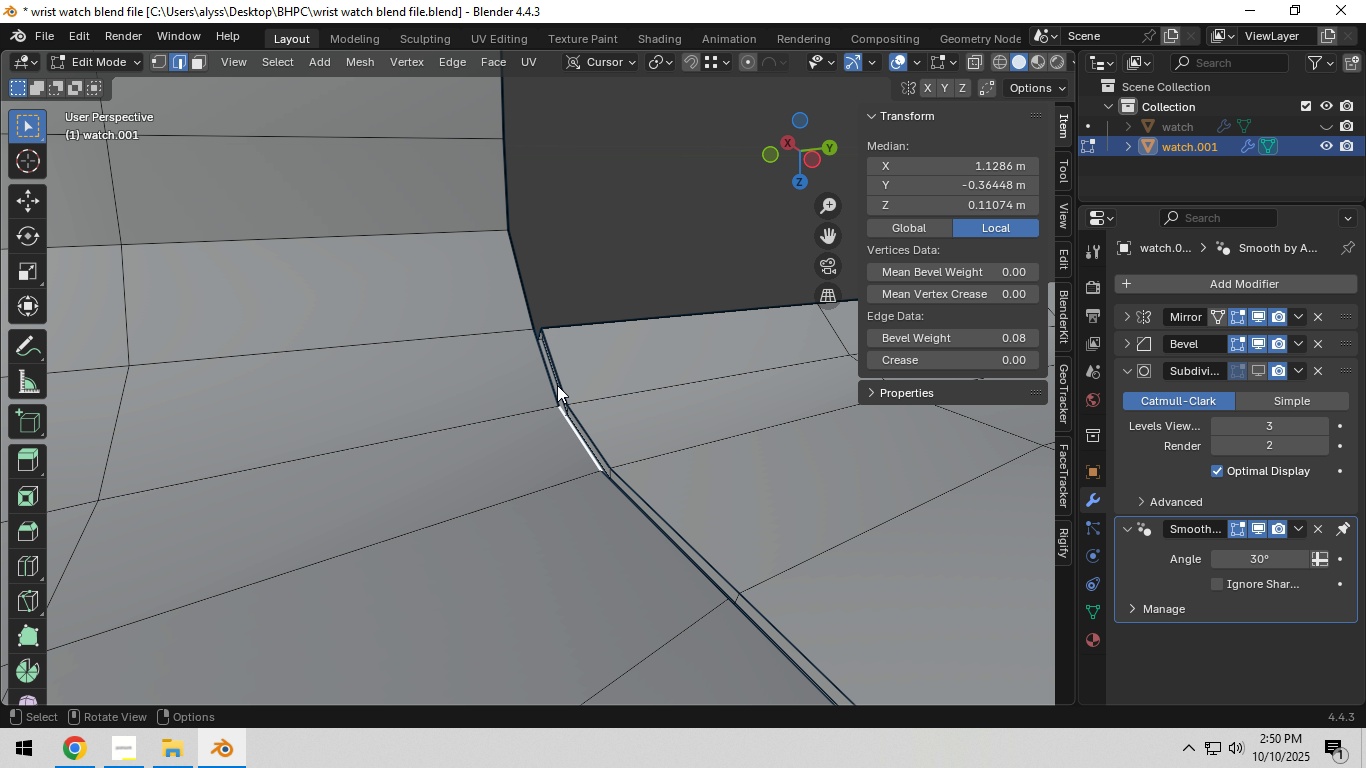 
key(Backquote)
 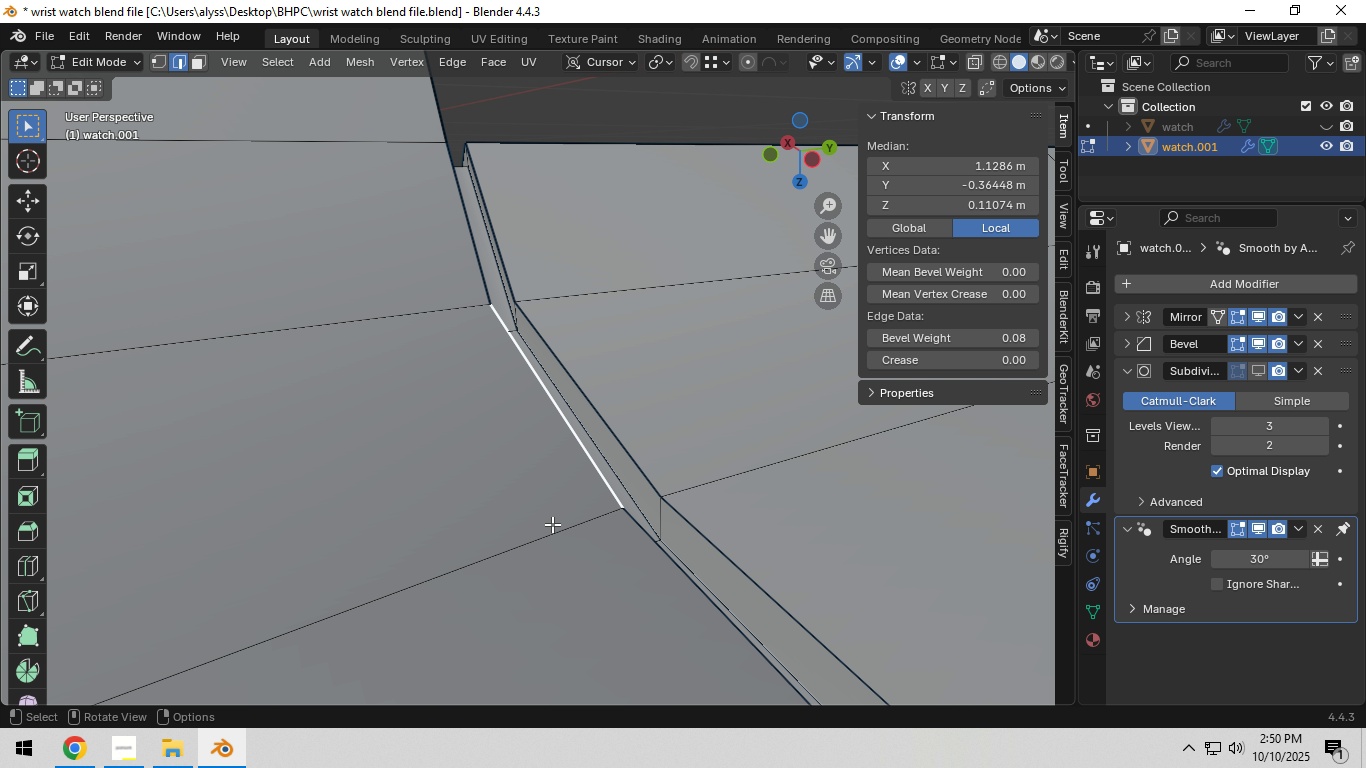 
key(Backquote)
 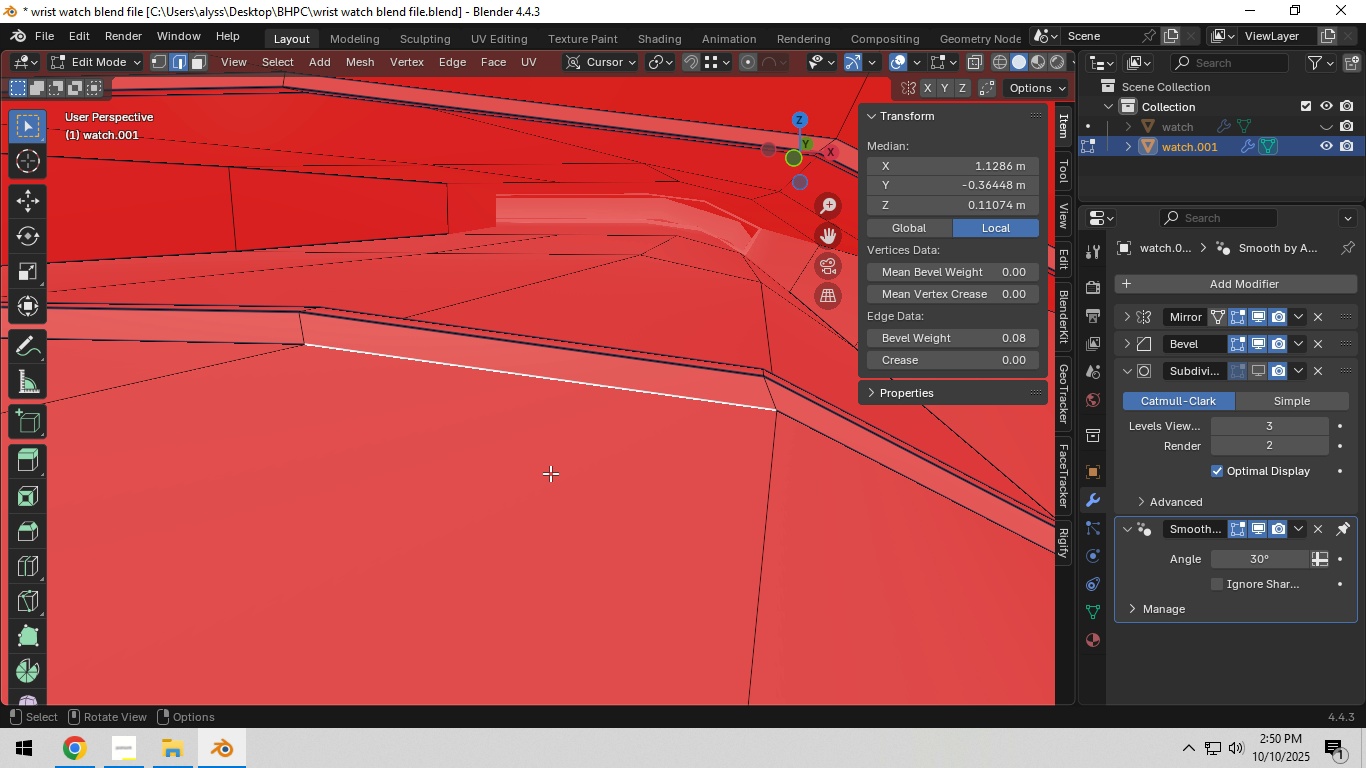 
left_click([628, 323])
 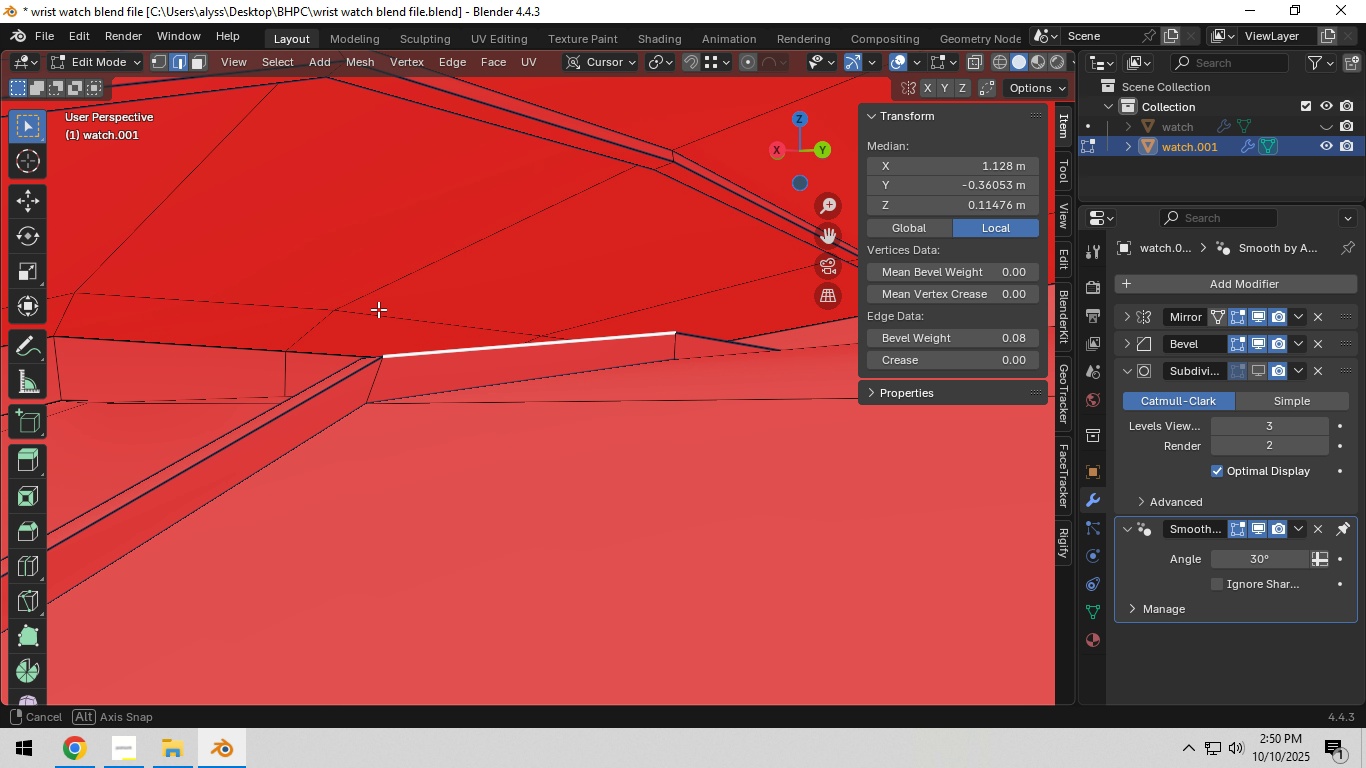 
scroll: coordinate [339, 360], scroll_direction: down, amount: 2.0
 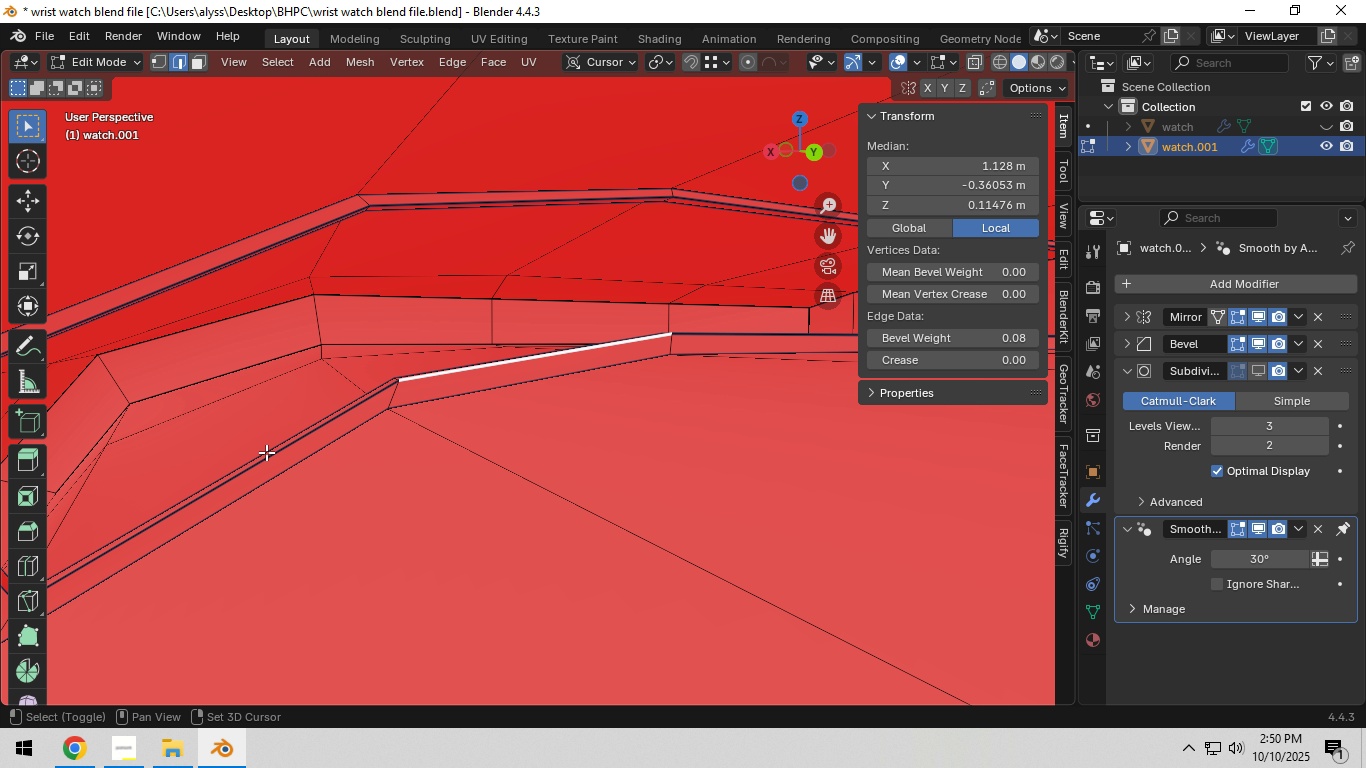 
hold_key(key=ShiftLeft, duration=0.59)
 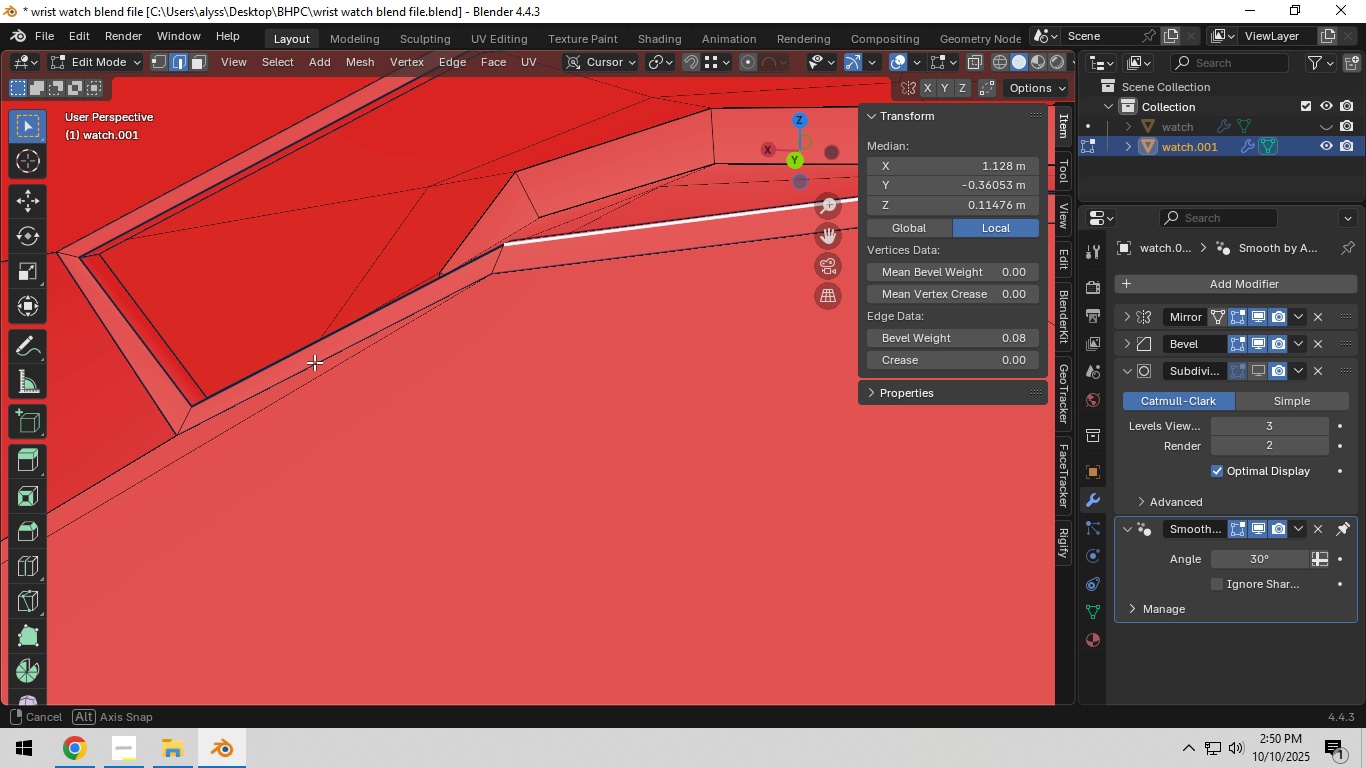 
hold_key(key=ShiftLeft, duration=0.56)
 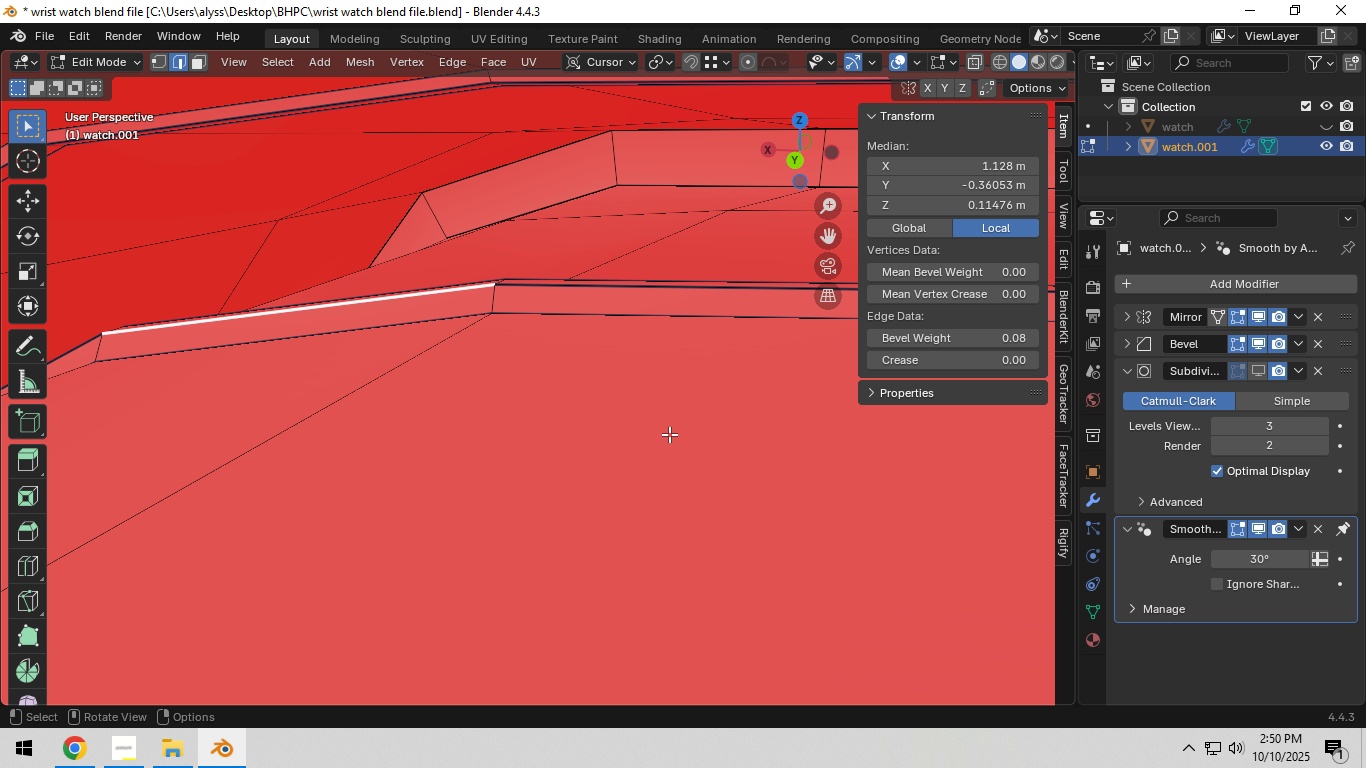 
hold_key(key=ShiftLeft, duration=0.7)
 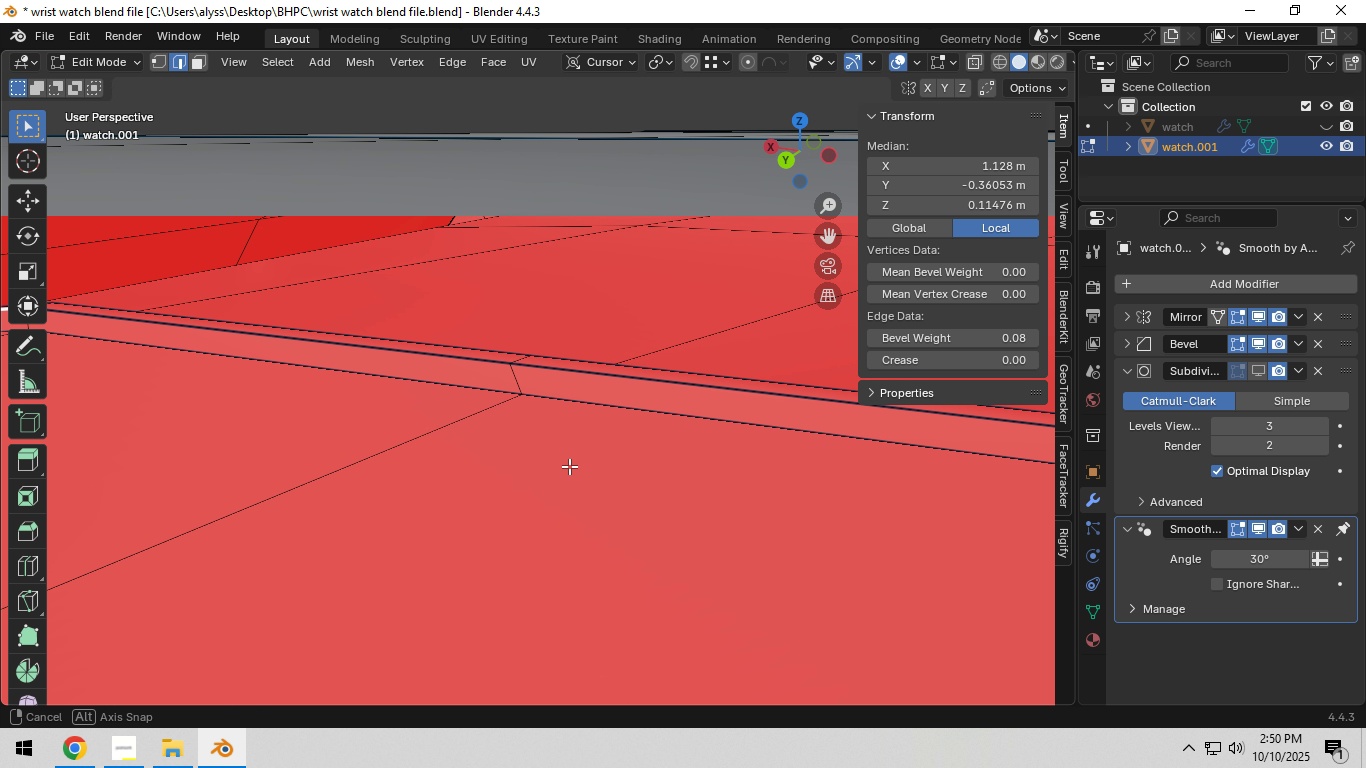 
hold_key(key=ShiftLeft, duration=1.5)
 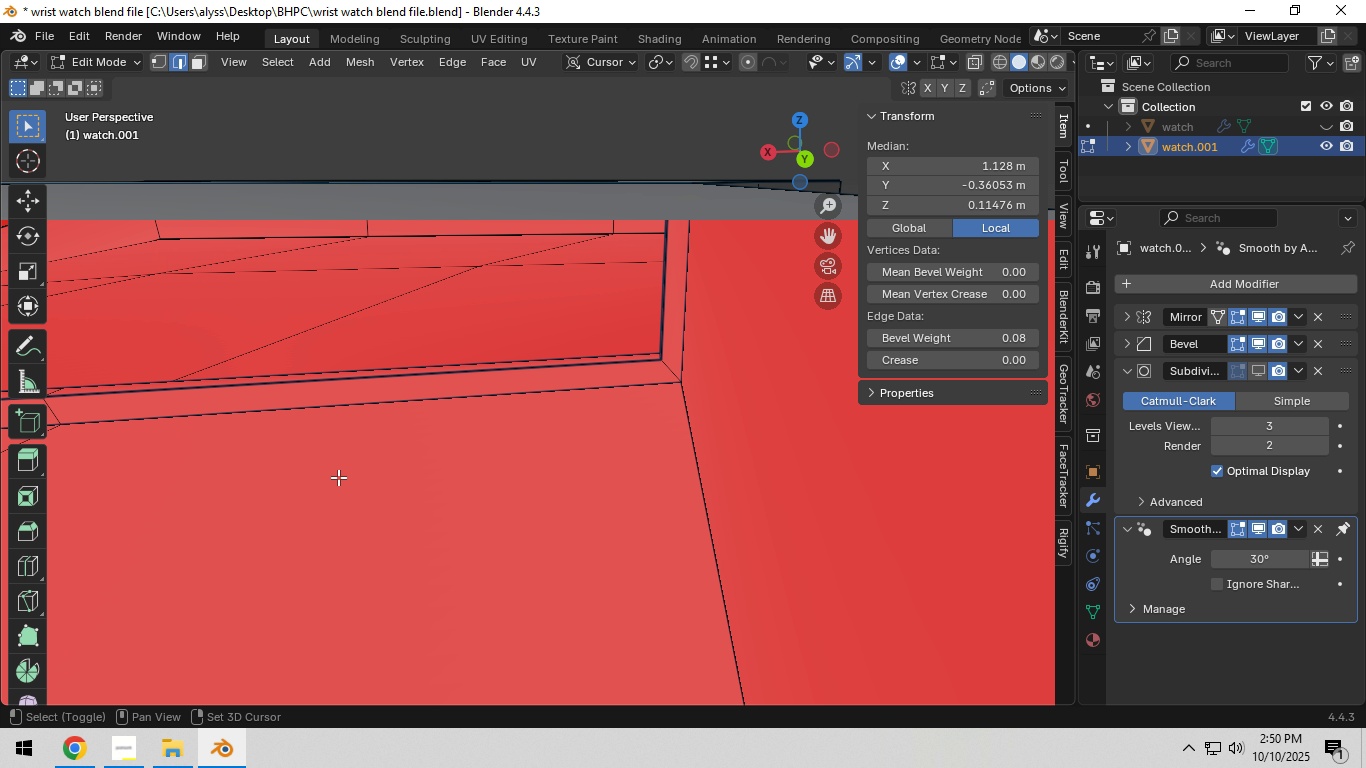 
key(Shift+ShiftLeft)
 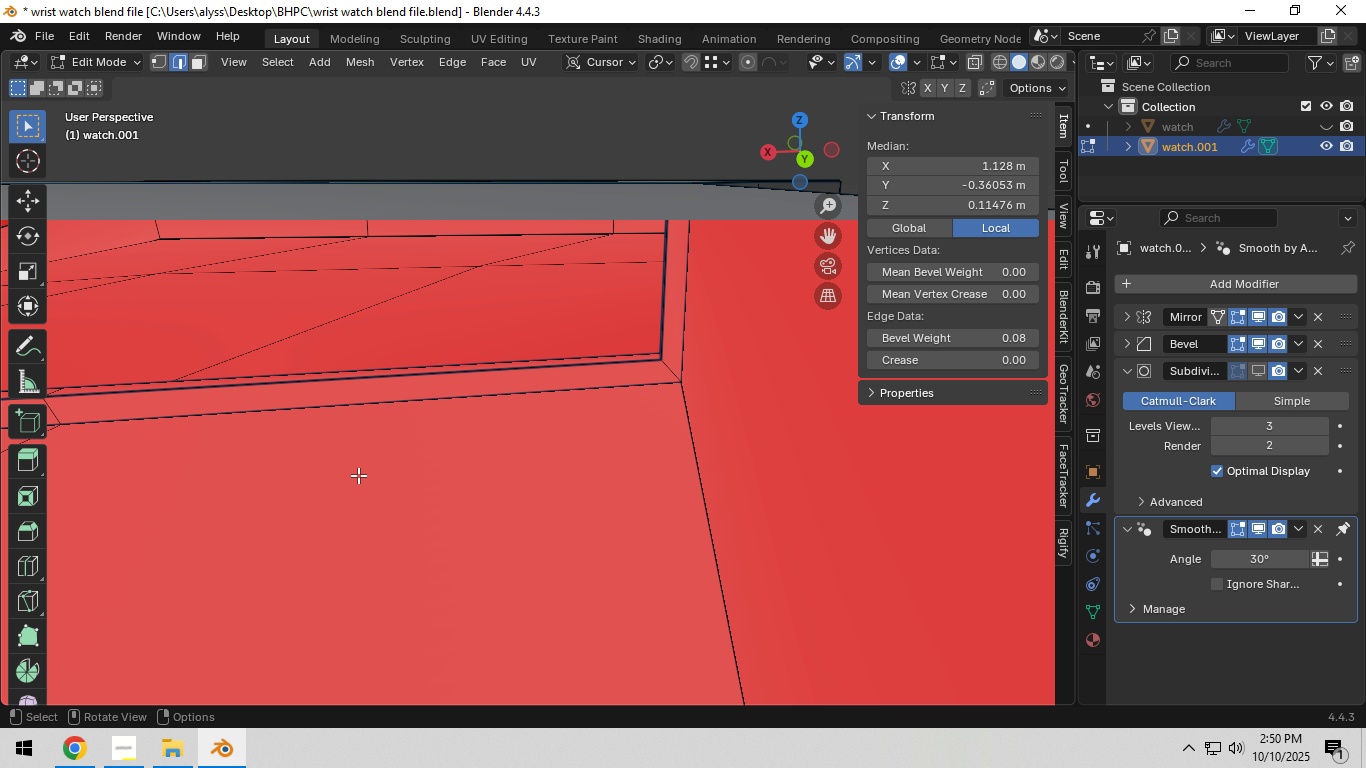 
key(Shift+ShiftLeft)
 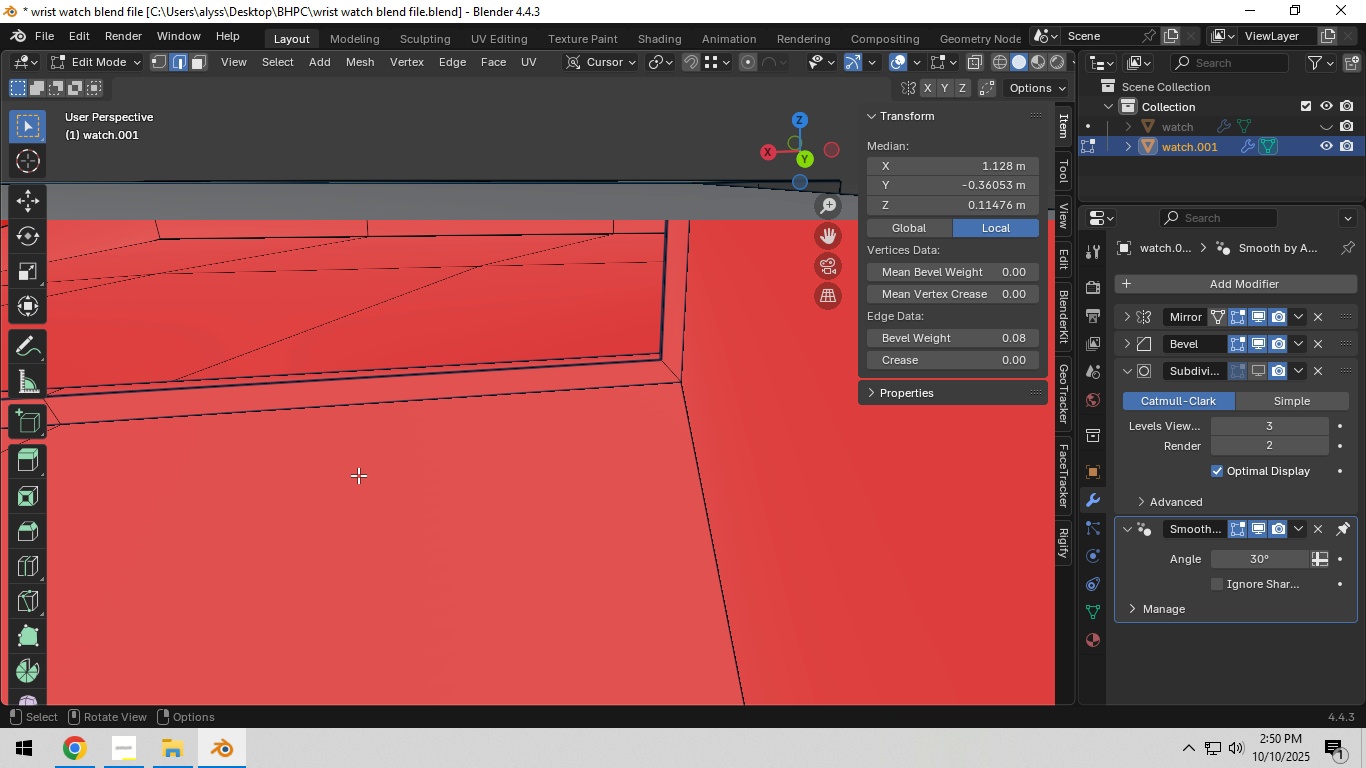 
key(Shift+ShiftLeft)
 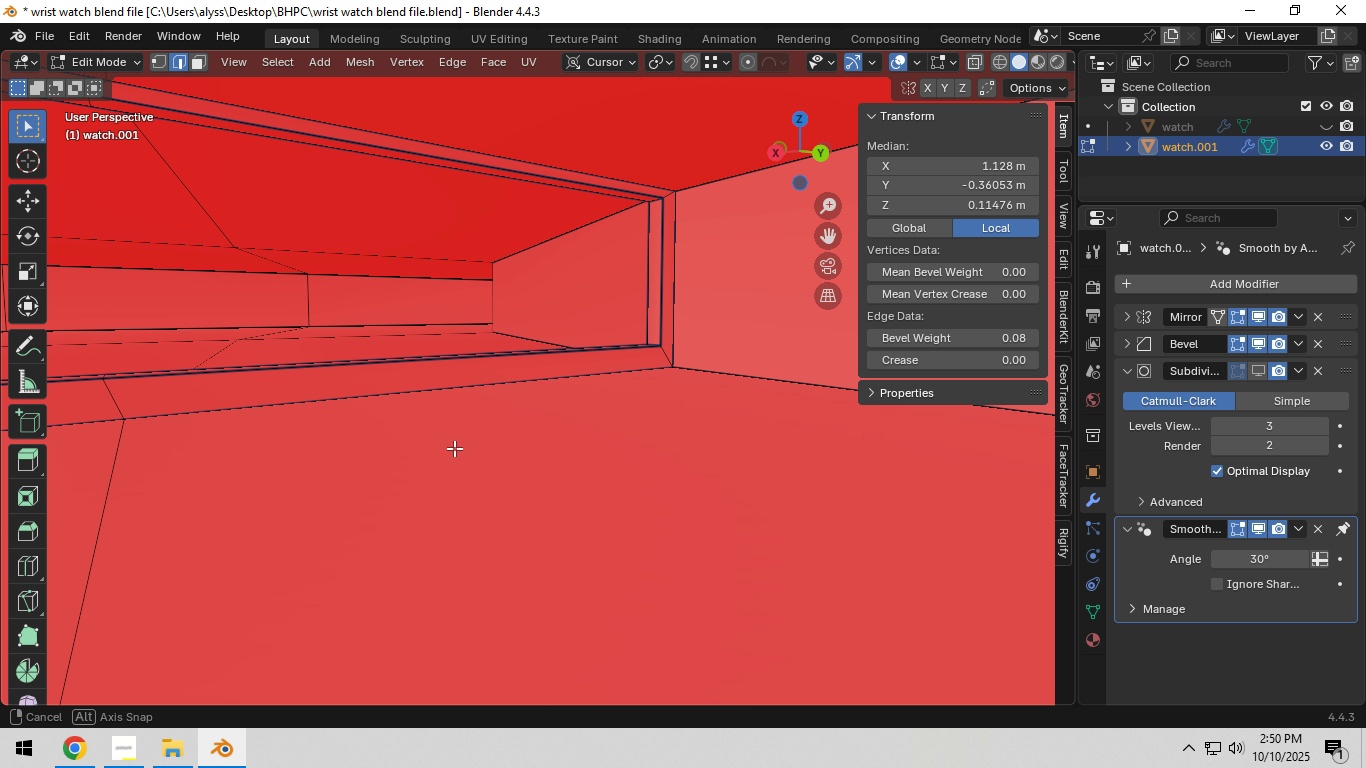 
scroll: coordinate [466, 445], scroll_direction: down, amount: 9.0
 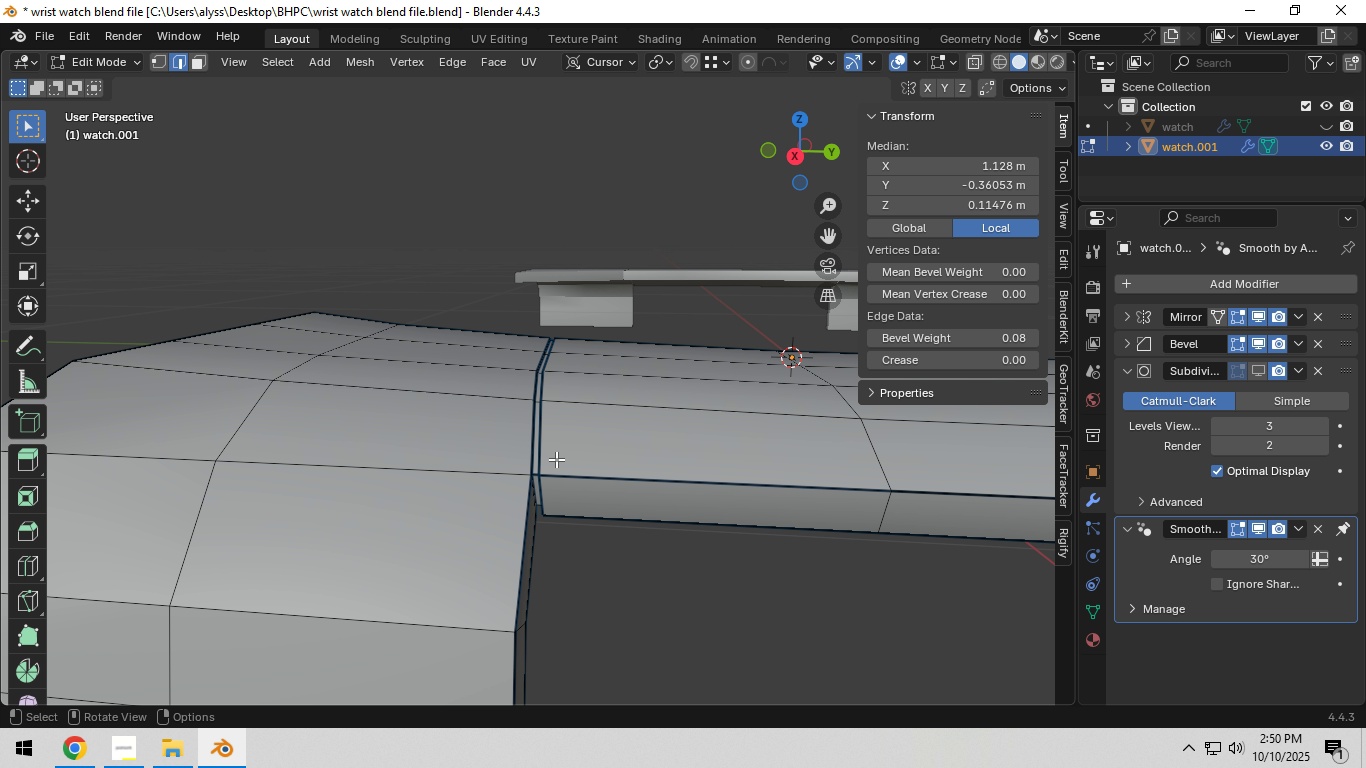 
scroll: coordinate [556, 459], scroll_direction: up, amount: 1.0
 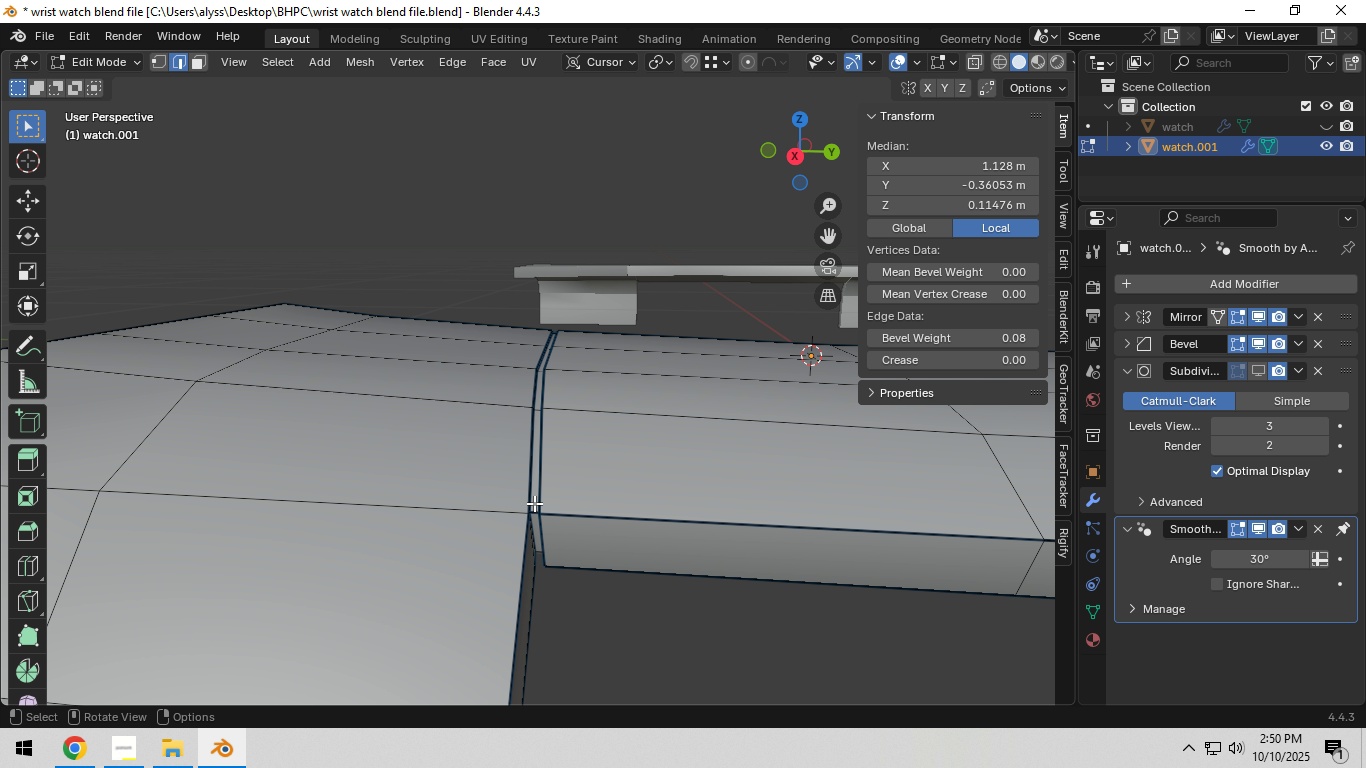 
key(2)
 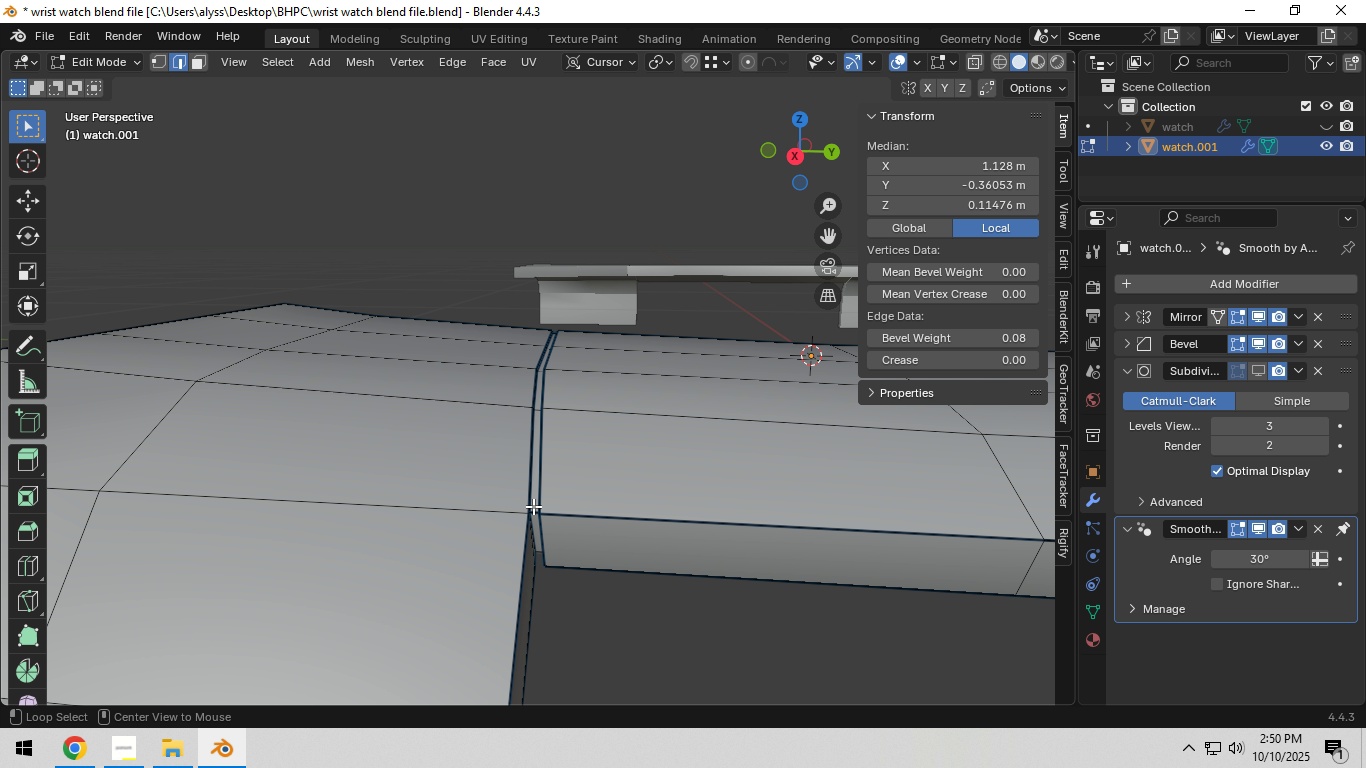 
hold_key(key=AltLeft, duration=0.86)
left_click([533, 506])
 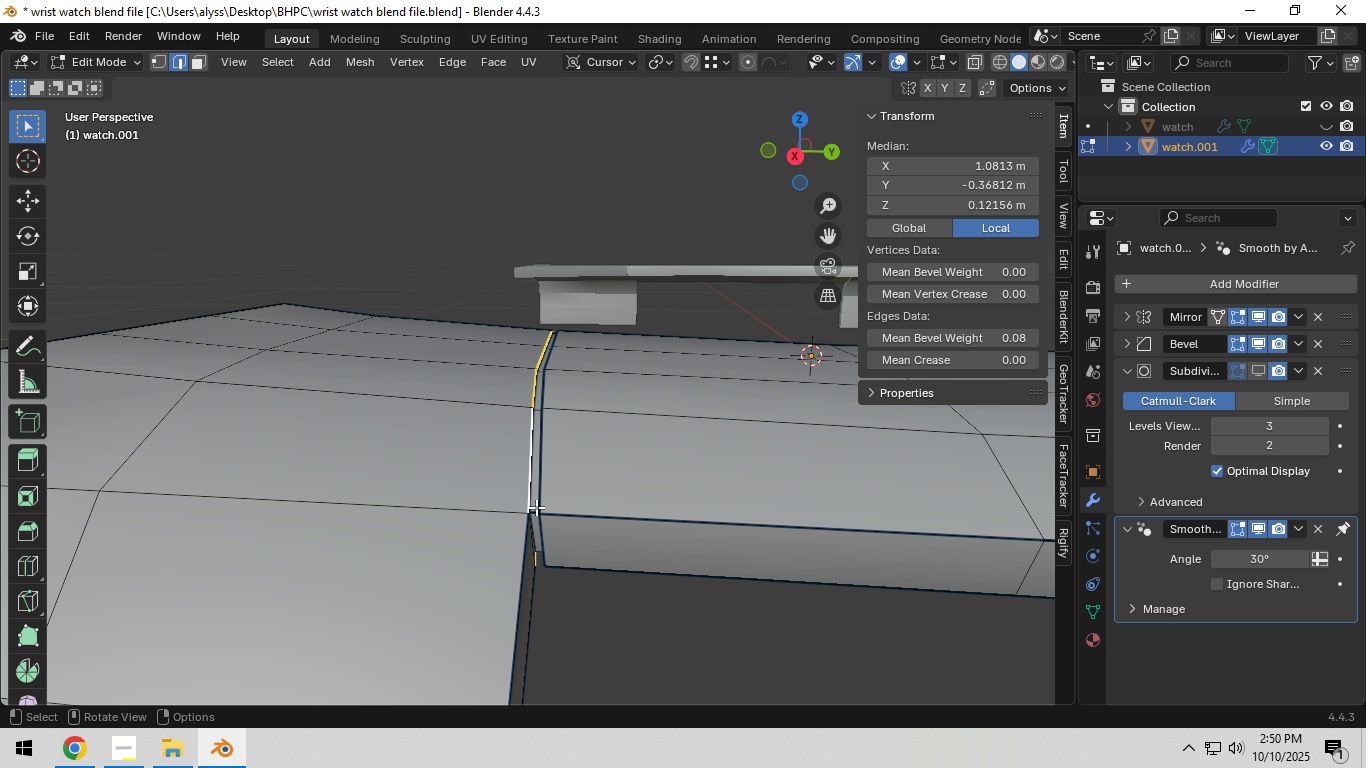 
key(3)
 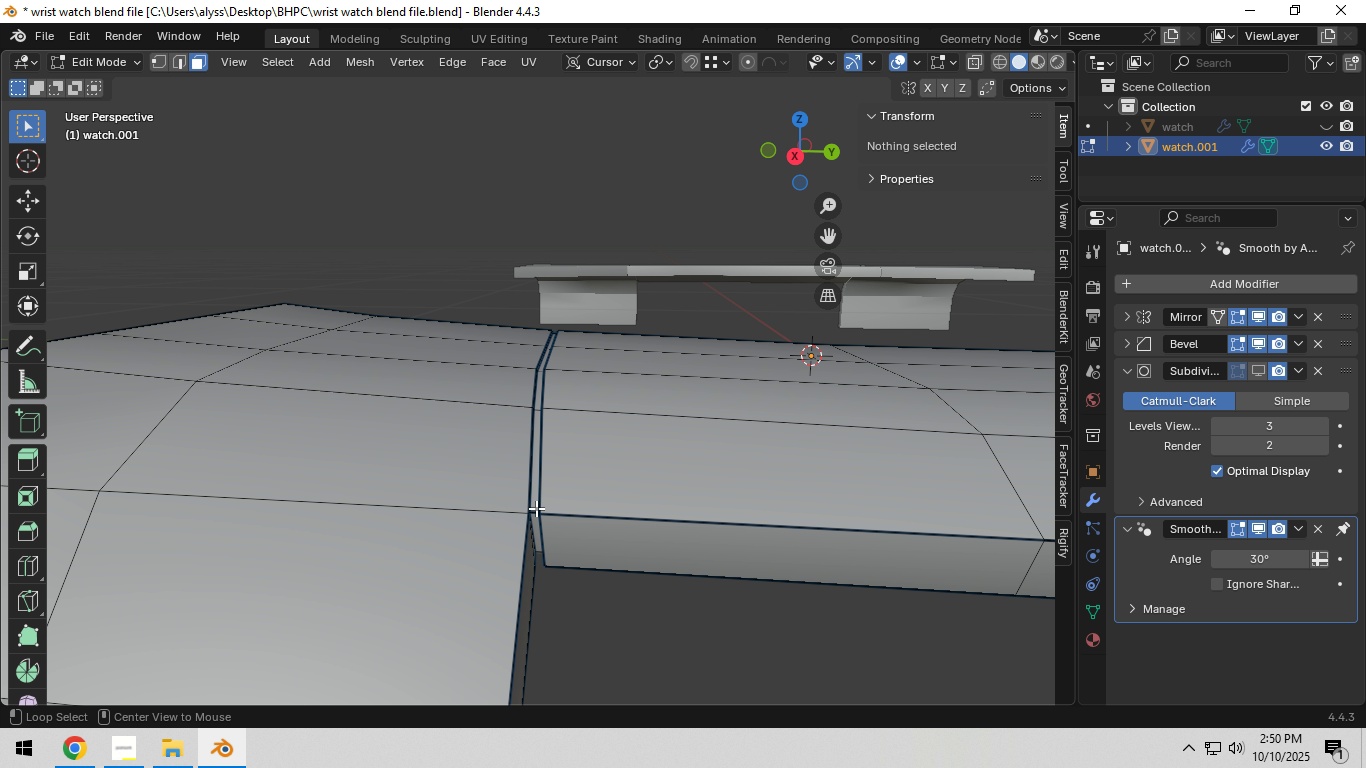 
hold_key(key=AltLeft, duration=1.47)
left_click([536, 508])
 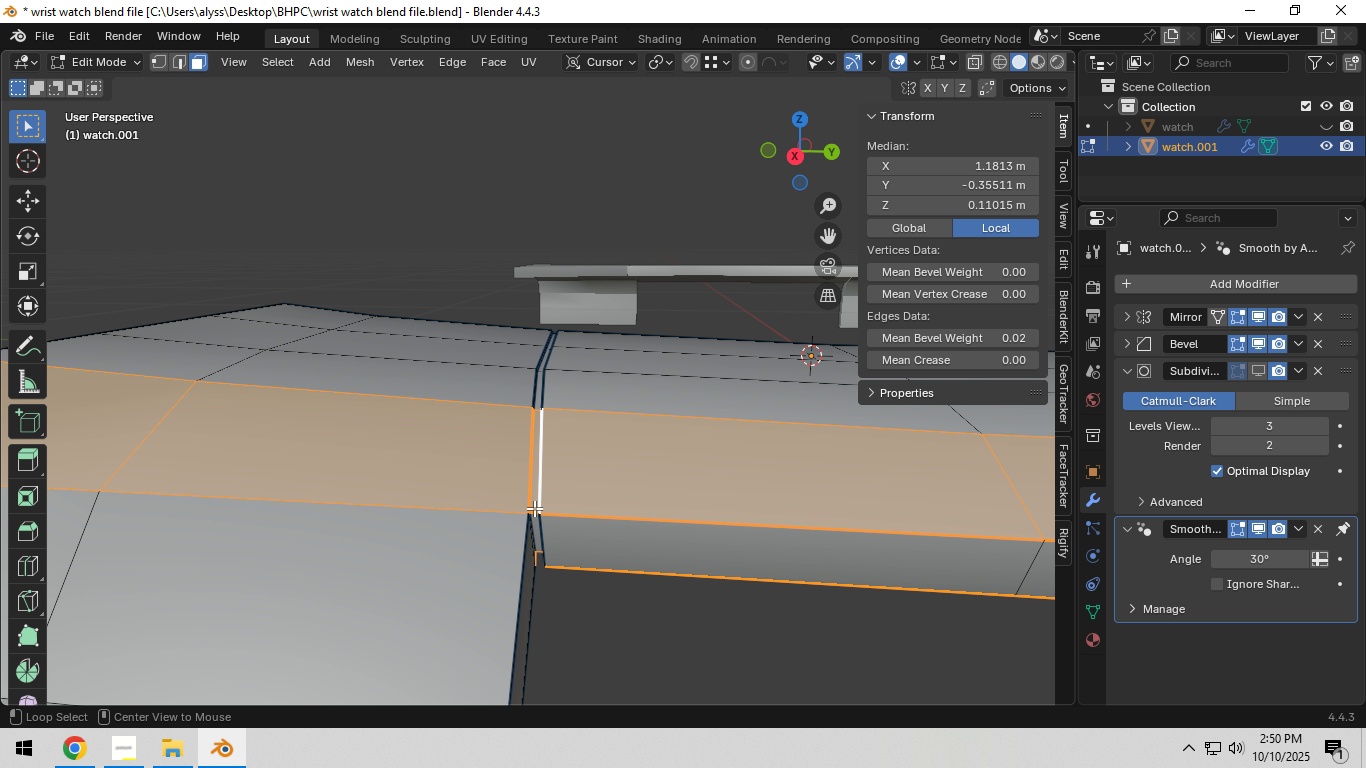 
left_click([534, 508])
 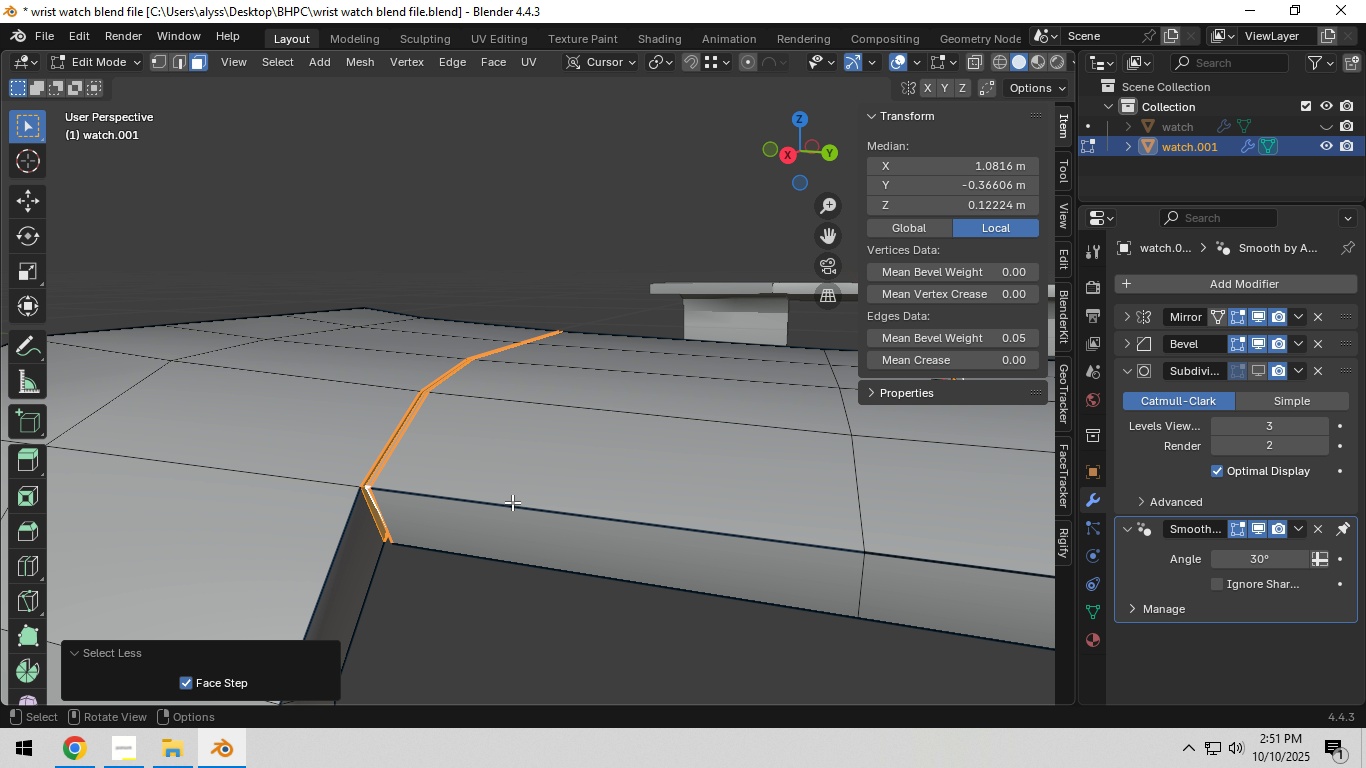 
key(Control+I)
 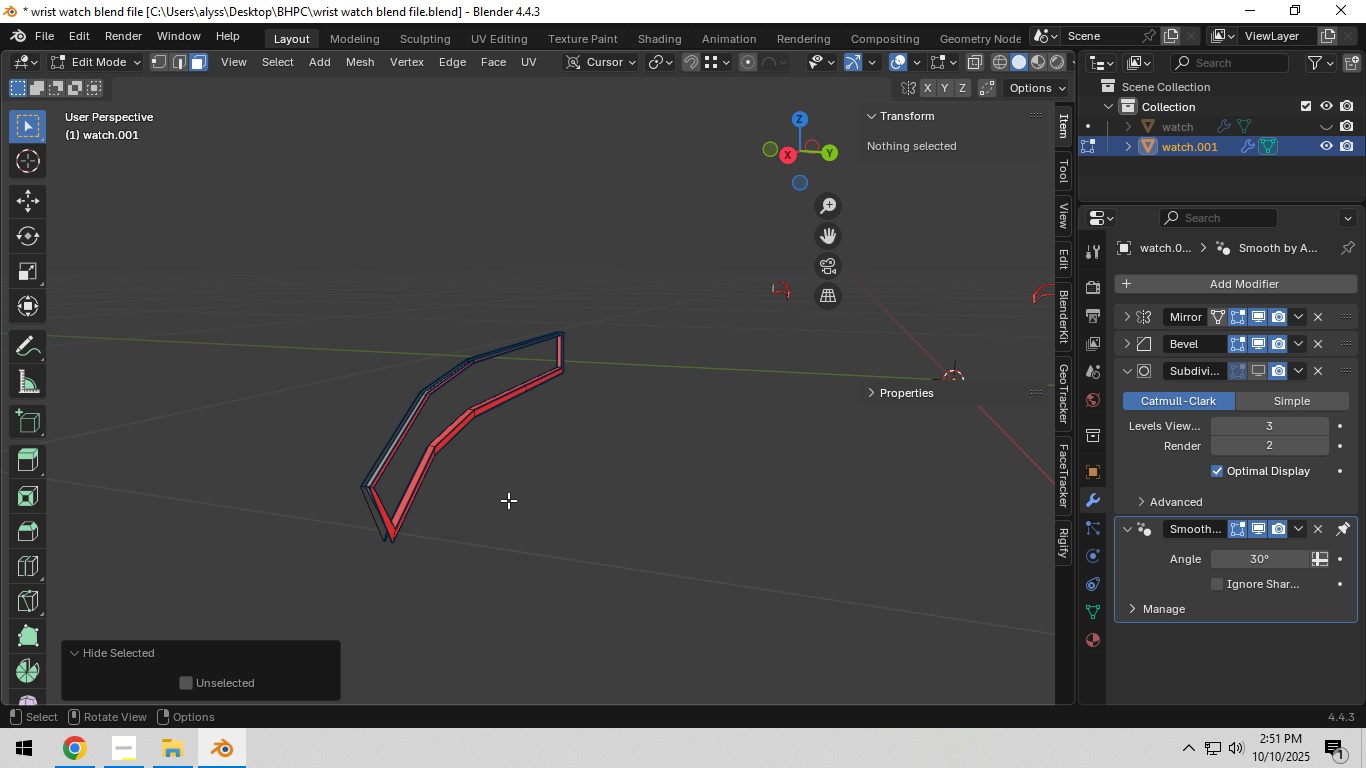 
key(H)
 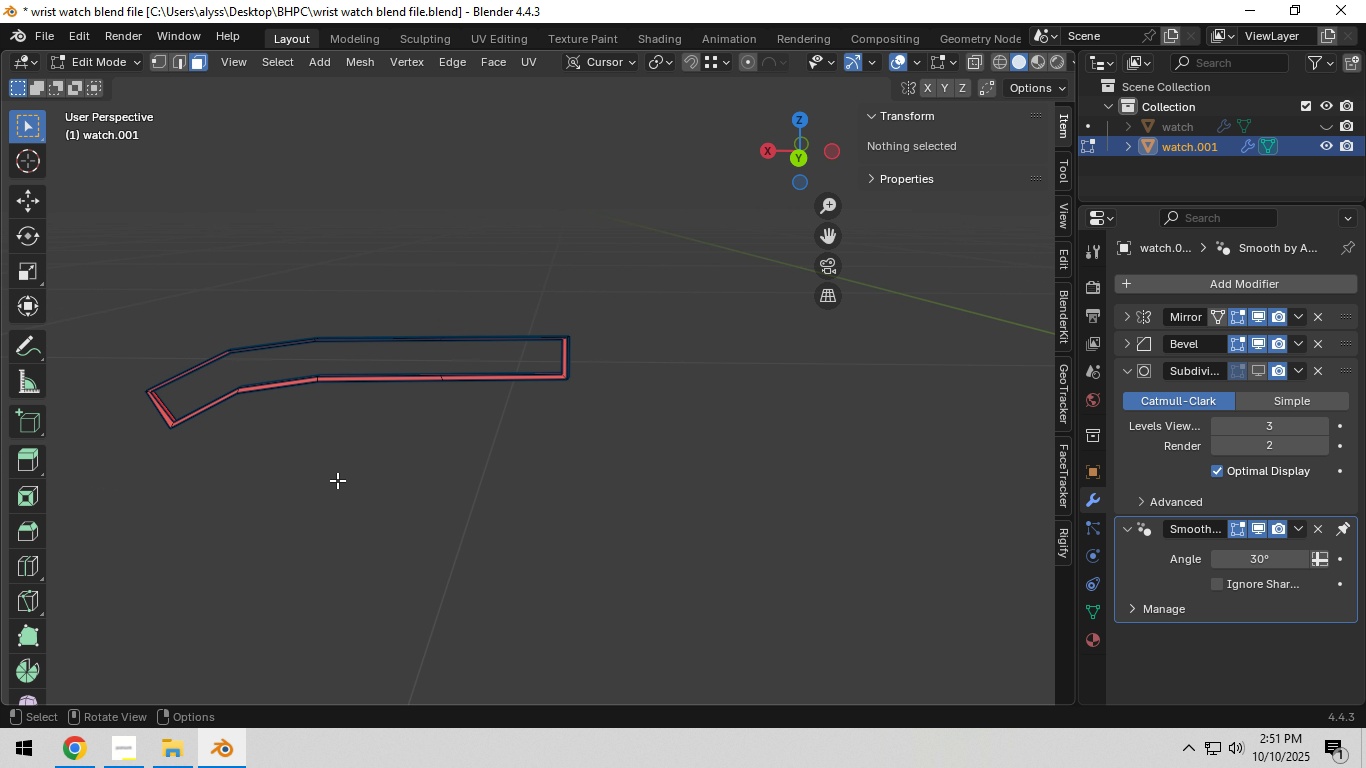 
hold_key(key=ShiftLeft, duration=0.36)
 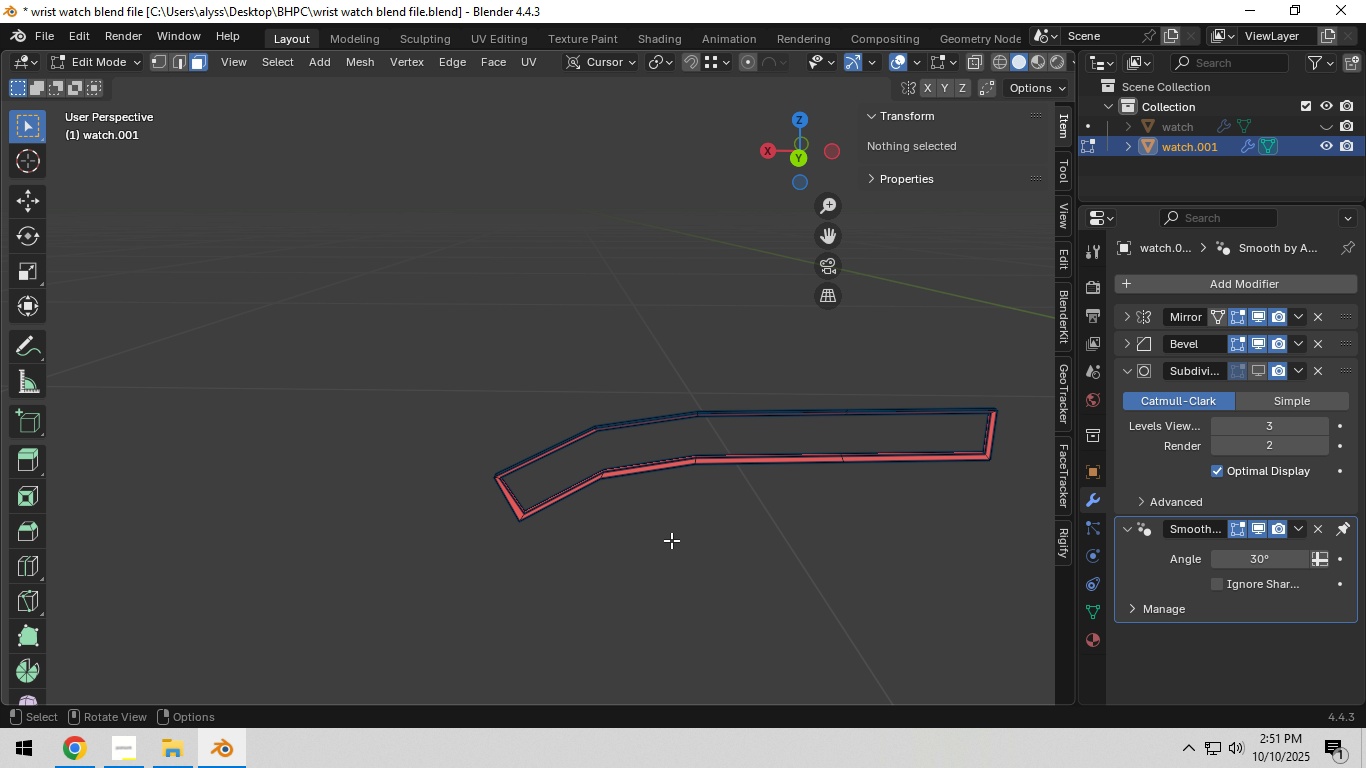 
scroll: coordinate [670, 542], scroll_direction: up, amount: 6.0
 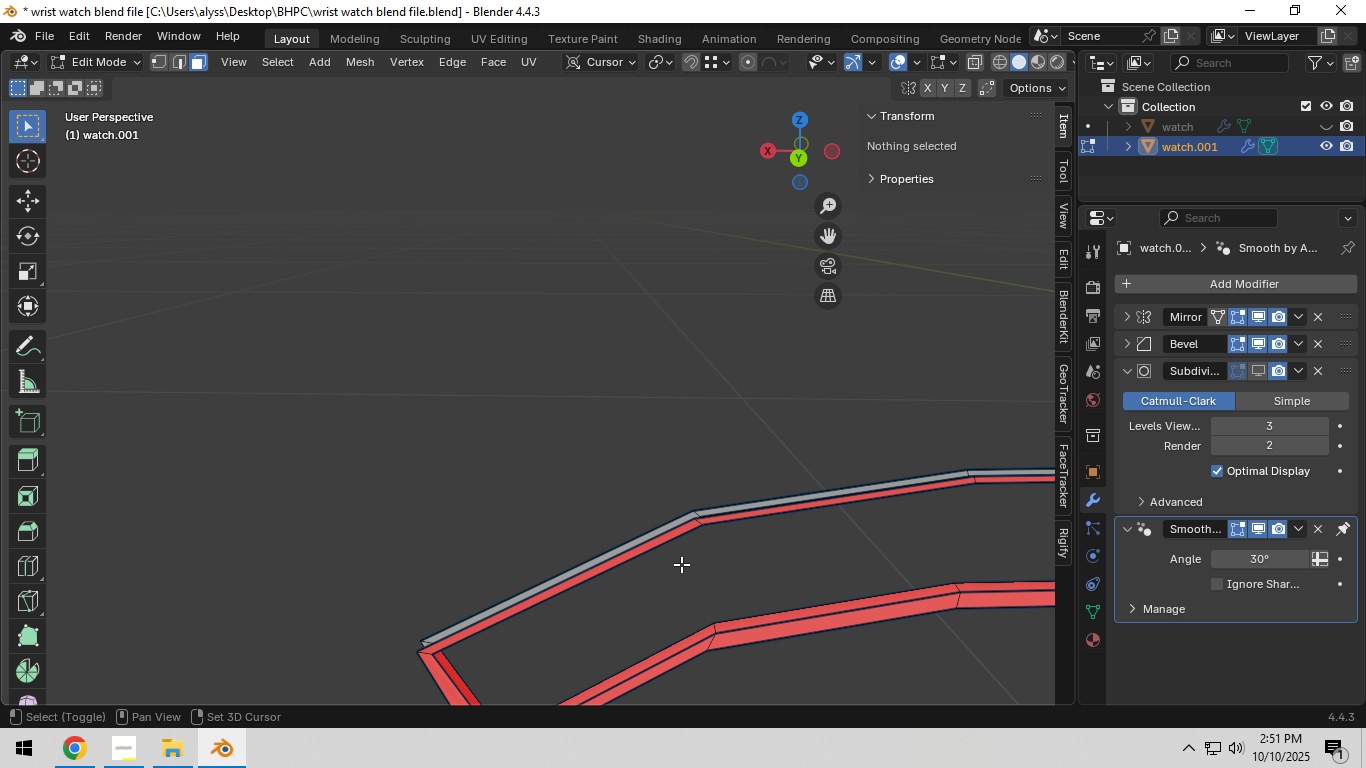 
hold_key(key=ShiftLeft, duration=0.58)
 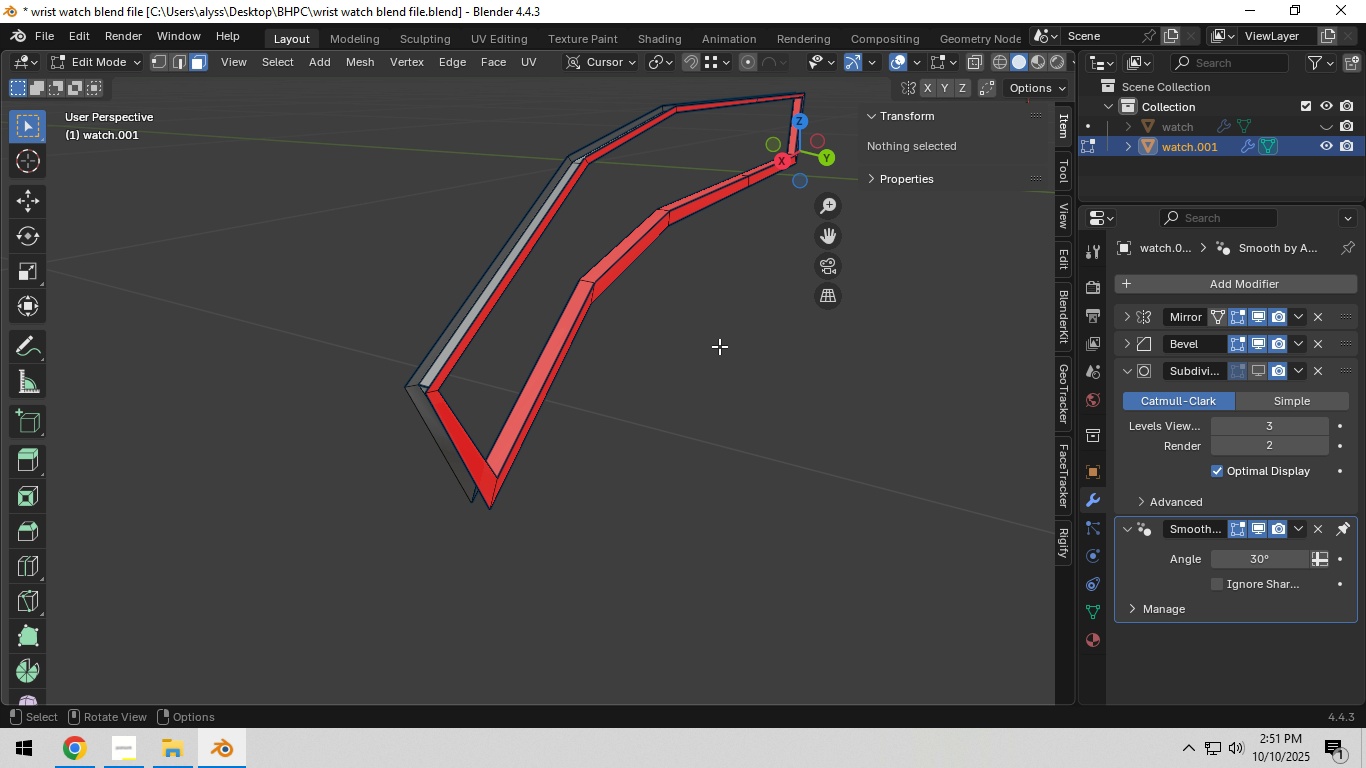 
key(A)
 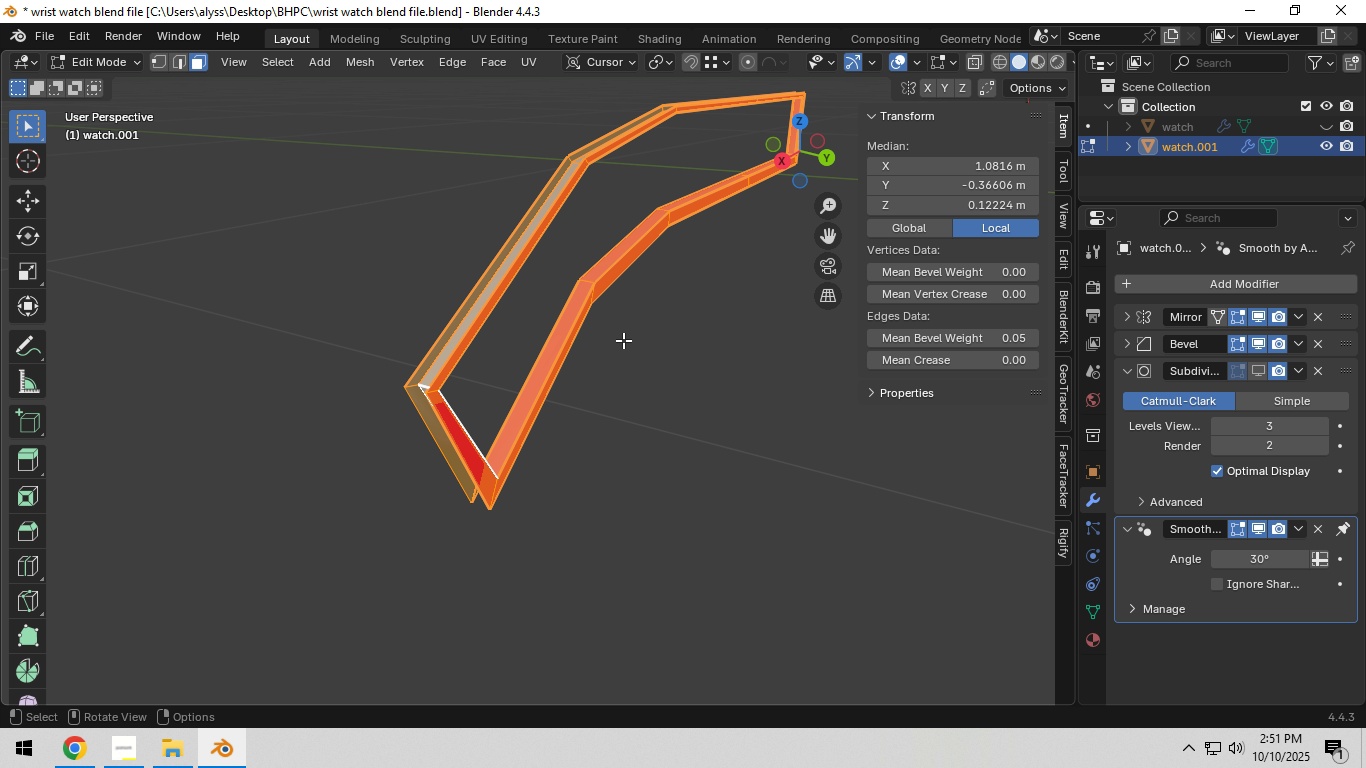 
key(Backquote)
 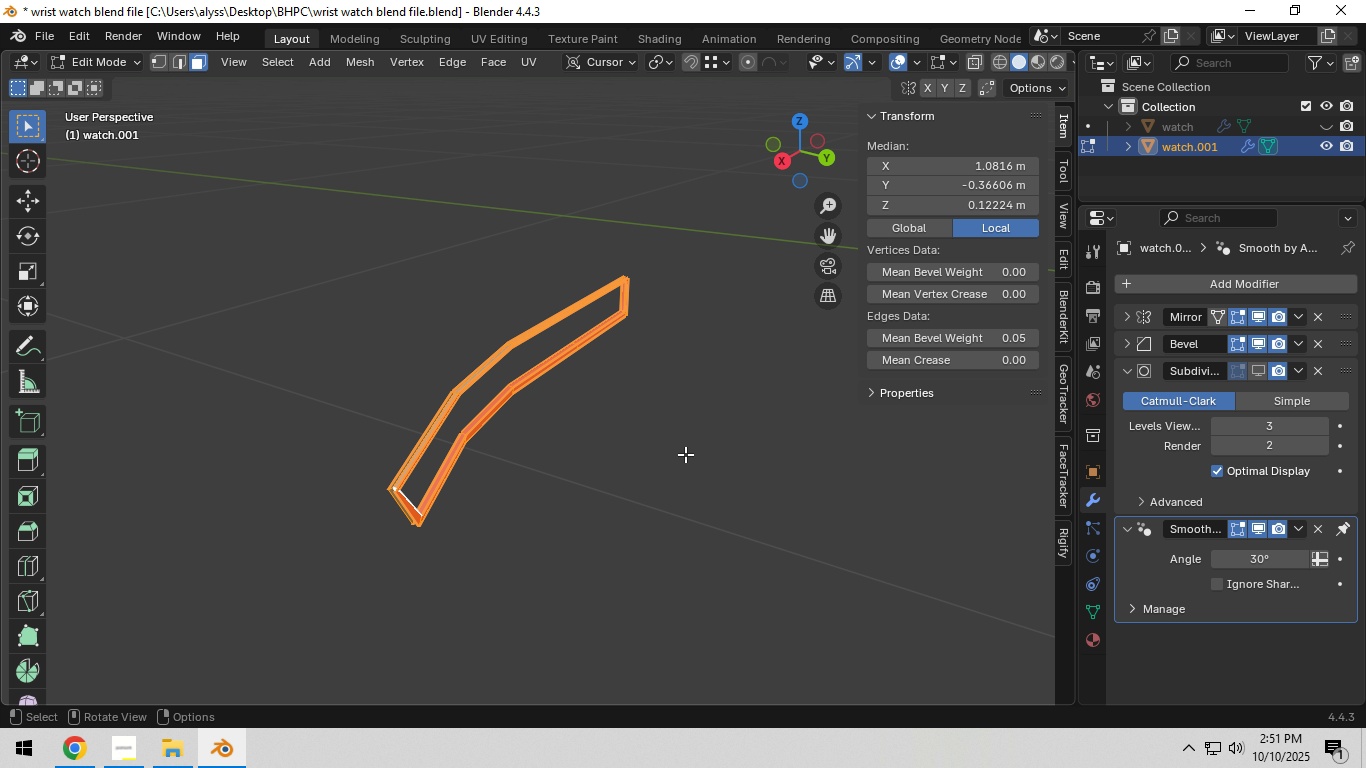 
left_click([682, 453])
 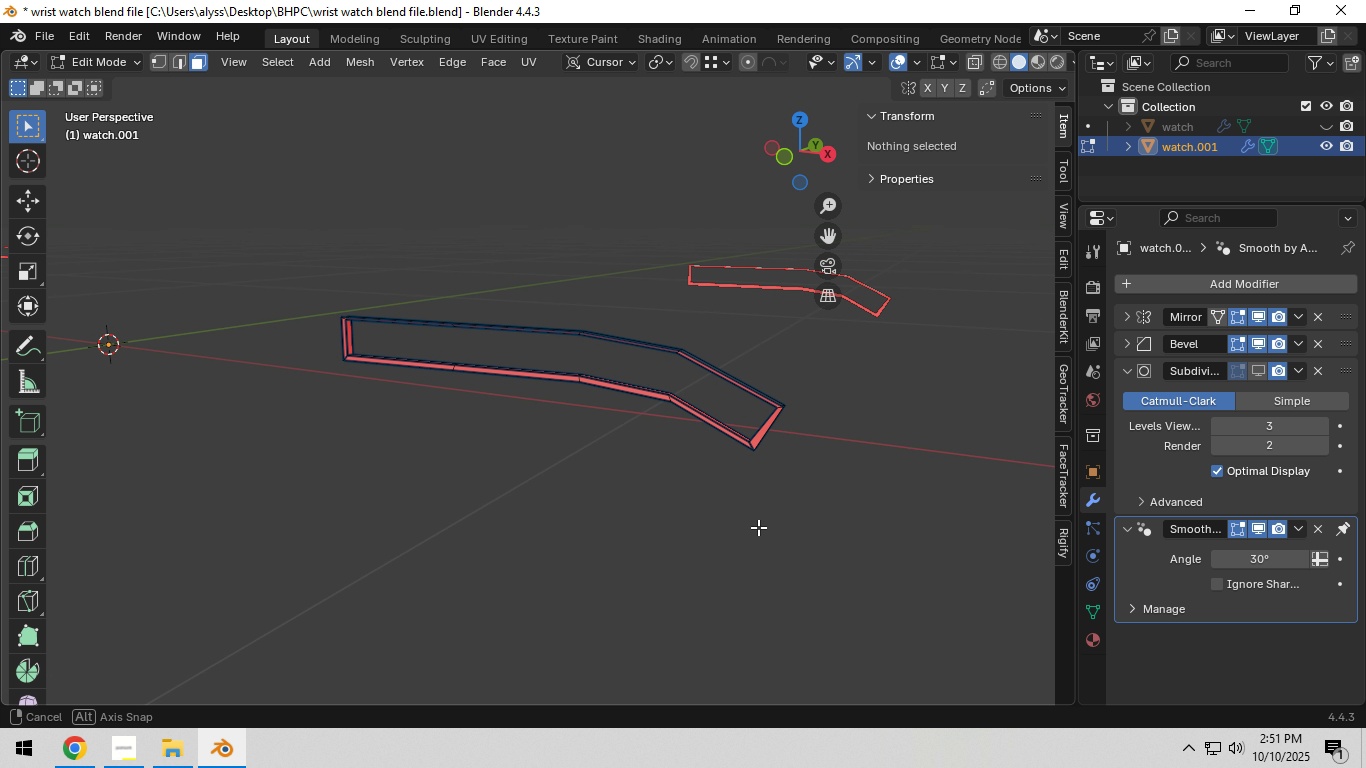 
scroll: coordinate [756, 524], scroll_direction: up, amount: 5.0
 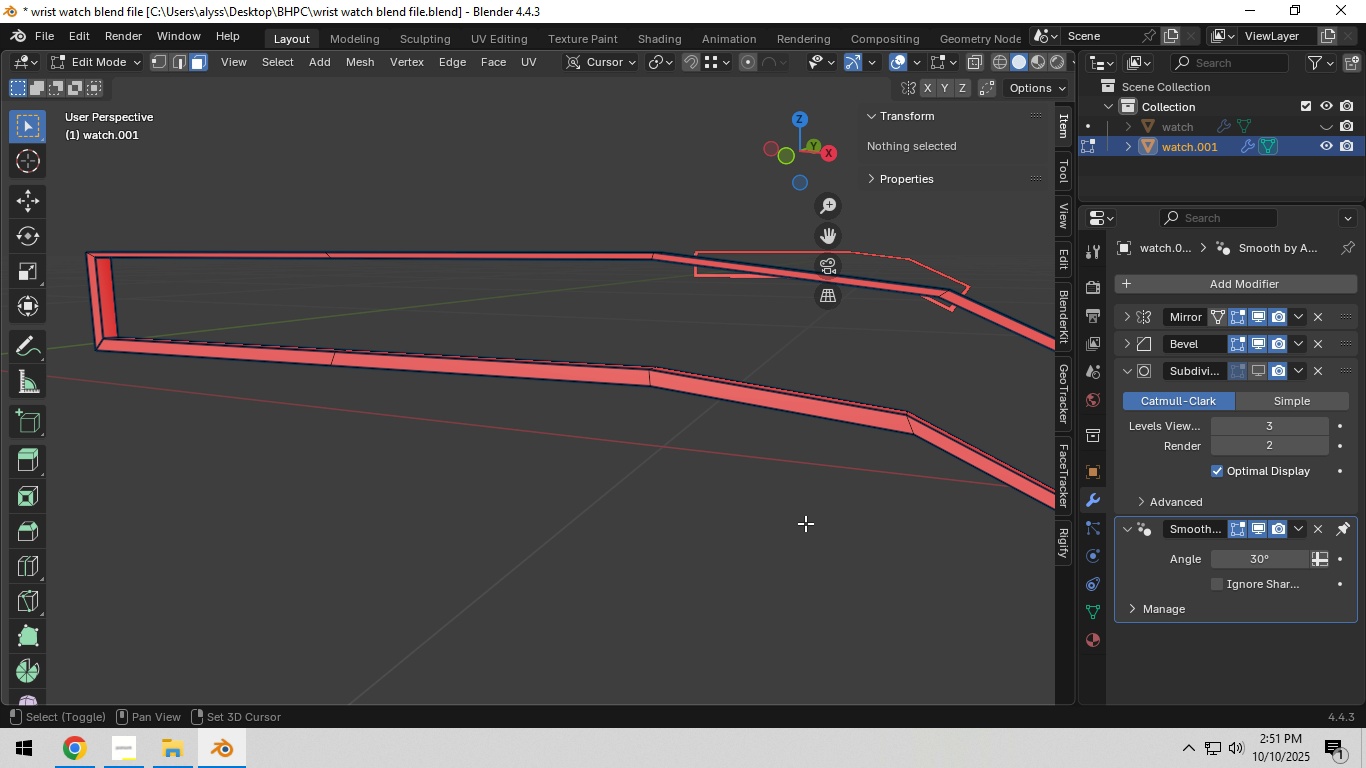 
hold_key(key=ShiftLeft, duration=0.43)
 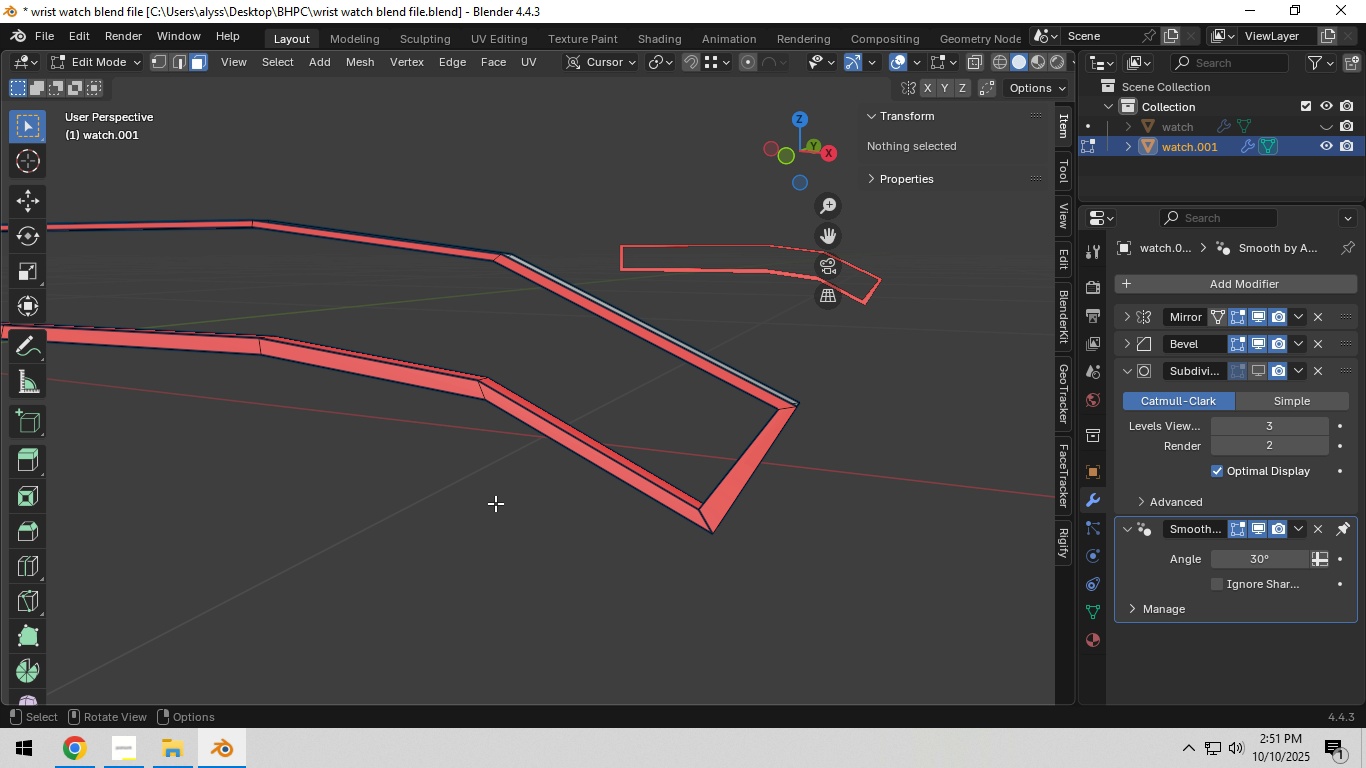 
scroll: coordinate [495, 503], scroll_direction: up, amount: 3.0
 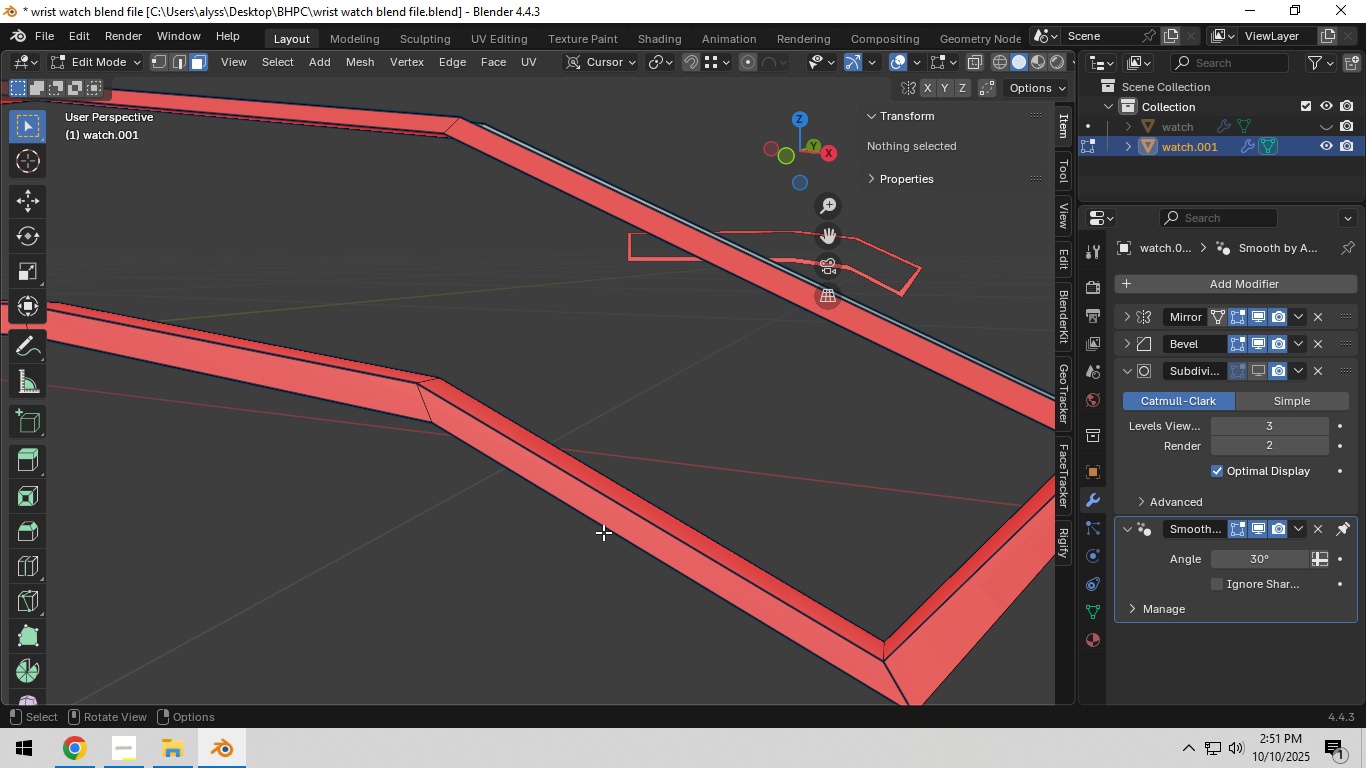 
hold_key(key=ShiftLeft, duration=0.54)
 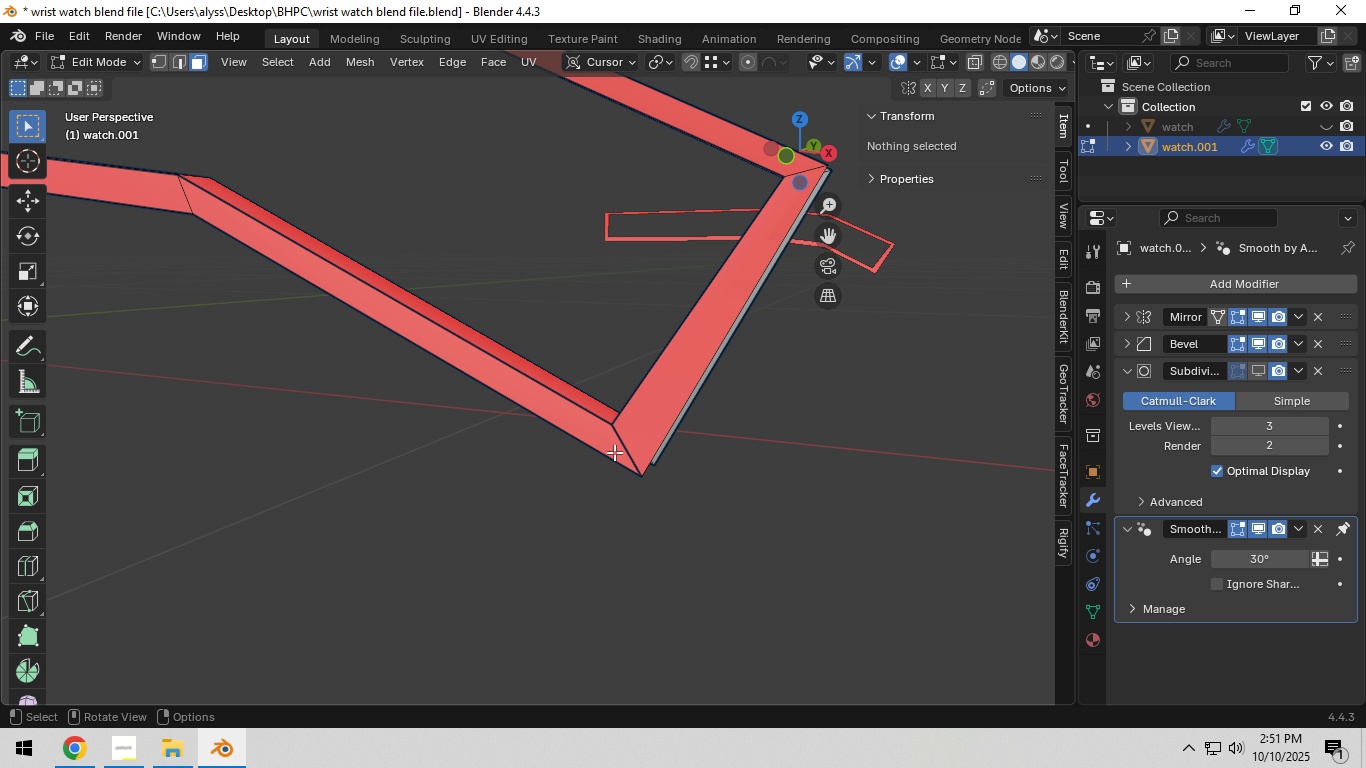 
scroll: coordinate [614, 452], scroll_direction: up, amount: 1.0
 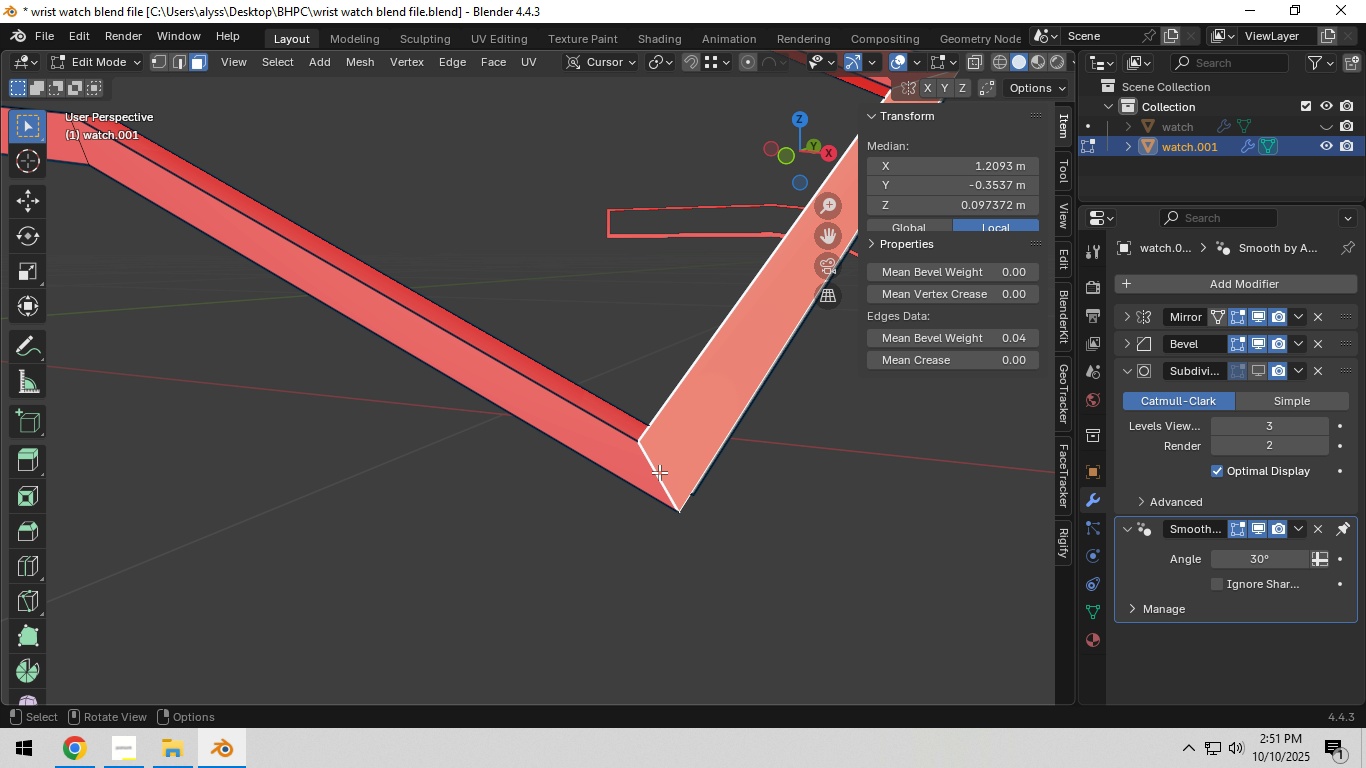 
left_click([658, 471])
 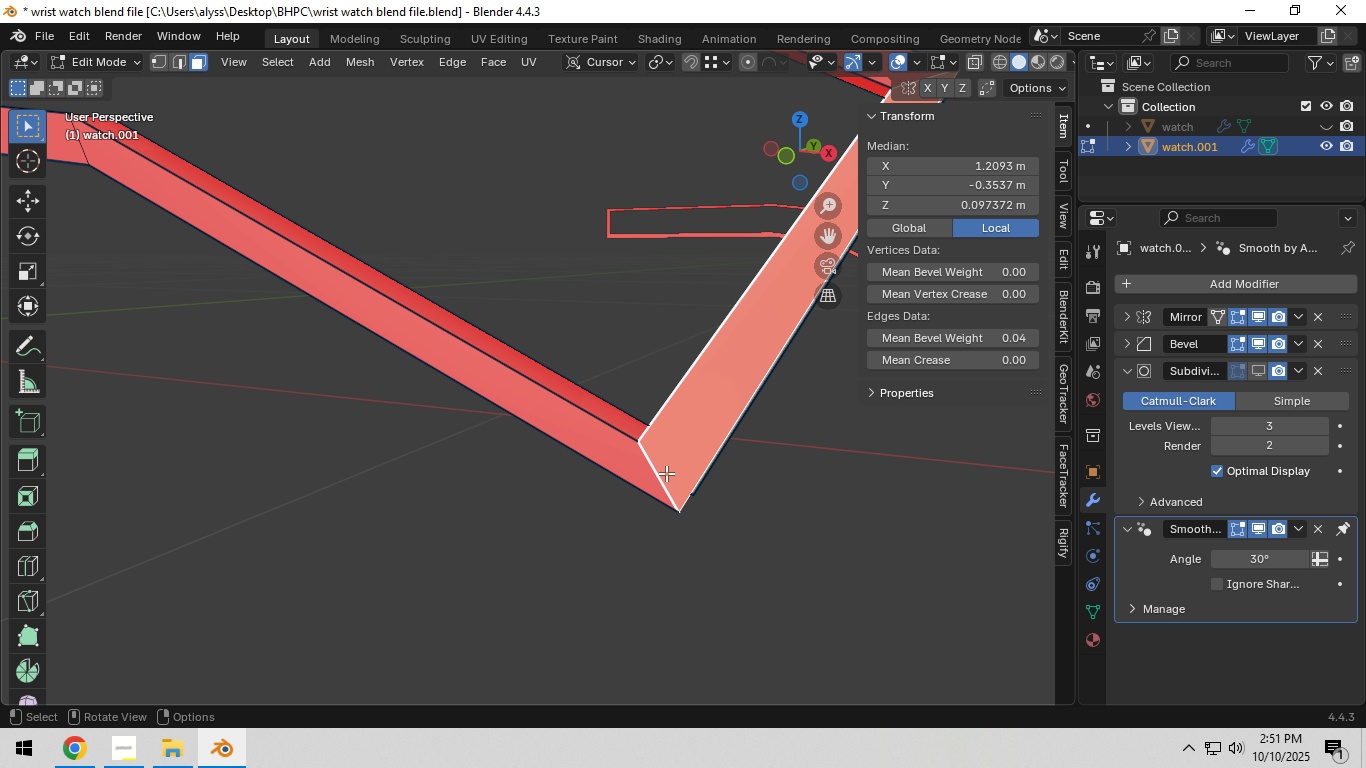 
key(2)
 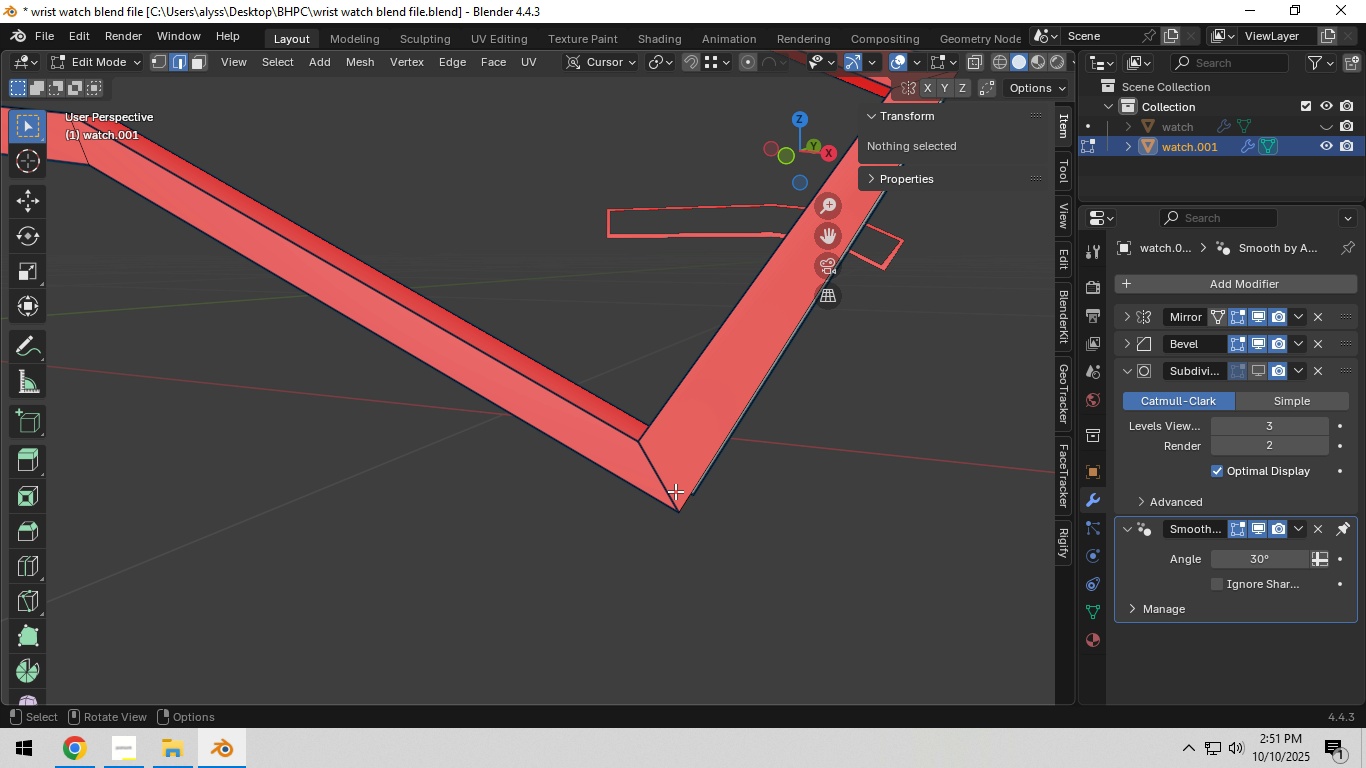 
left_click([662, 483])
 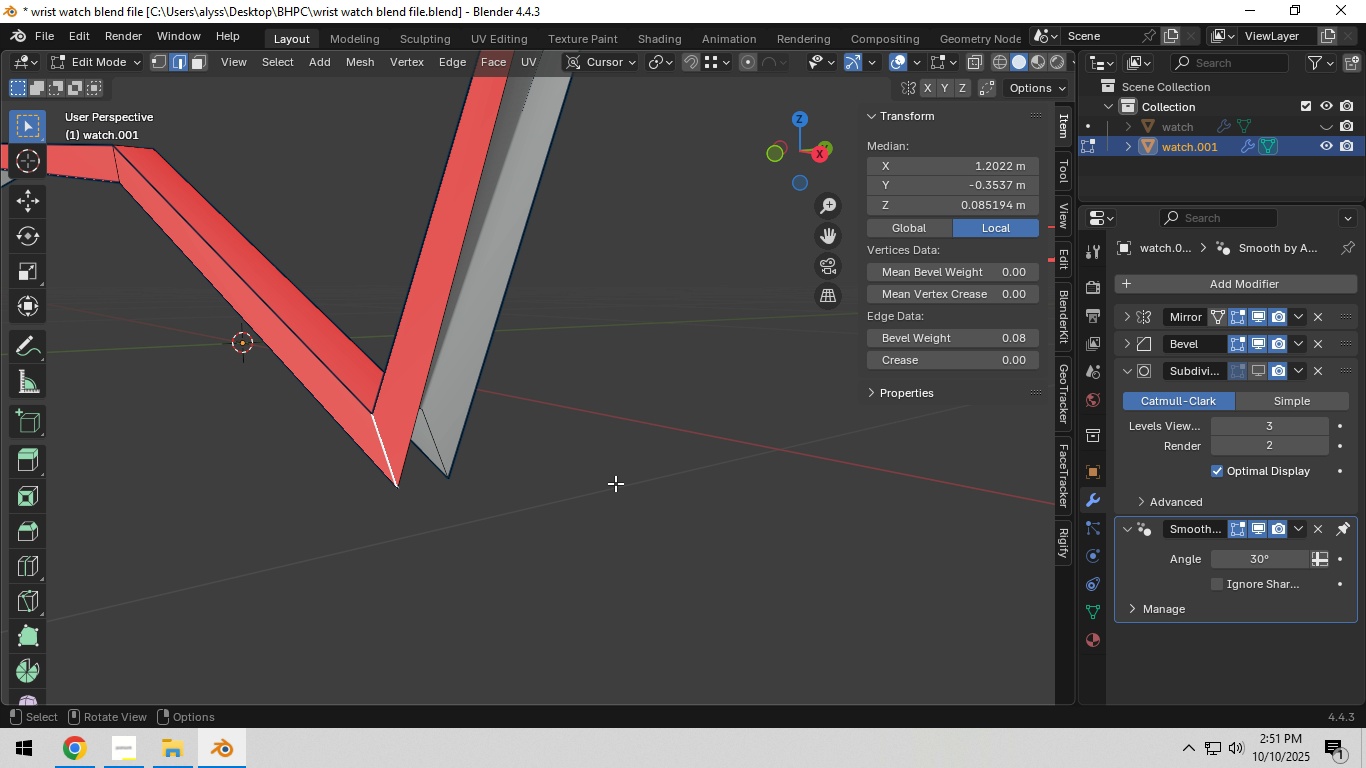 
left_click_drag(start_coordinate=[988, 344], to_coordinate=[732, 363])
 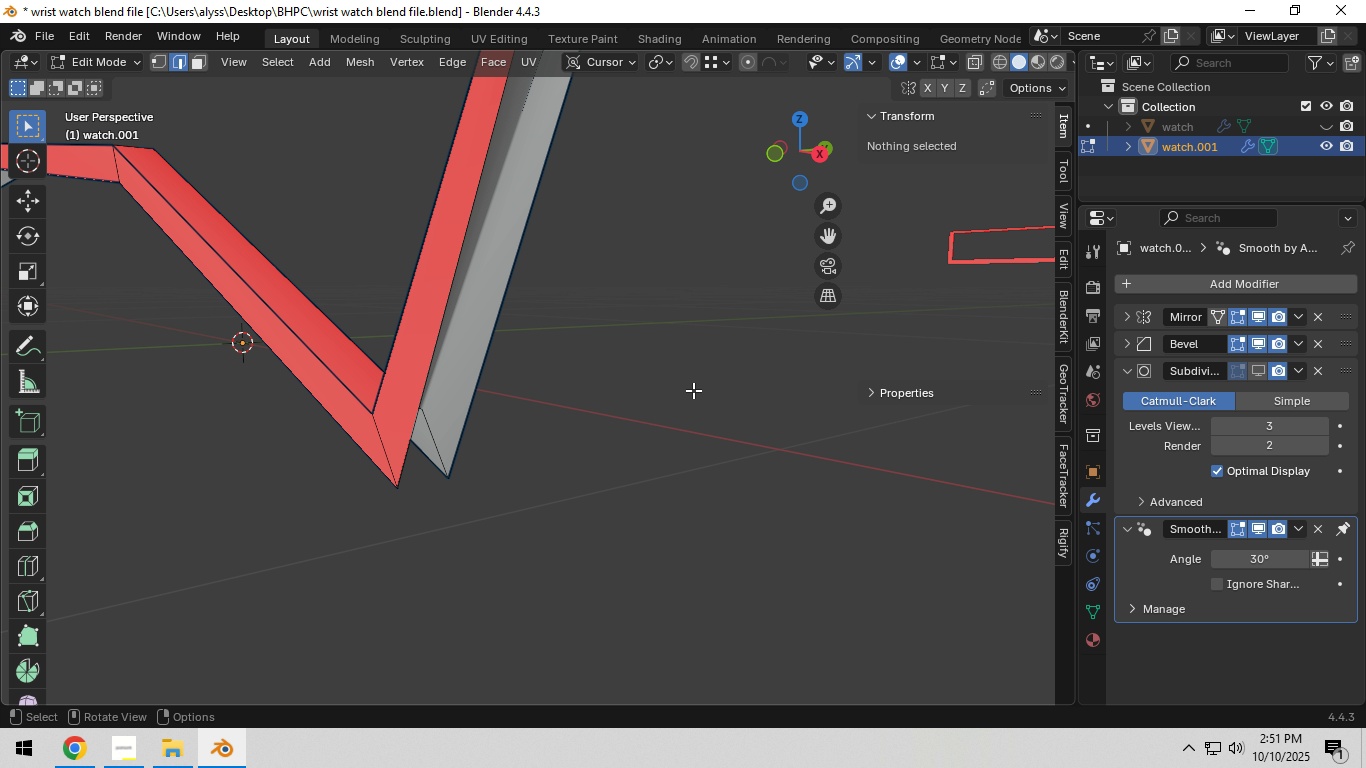 
left_click([693, 390])
 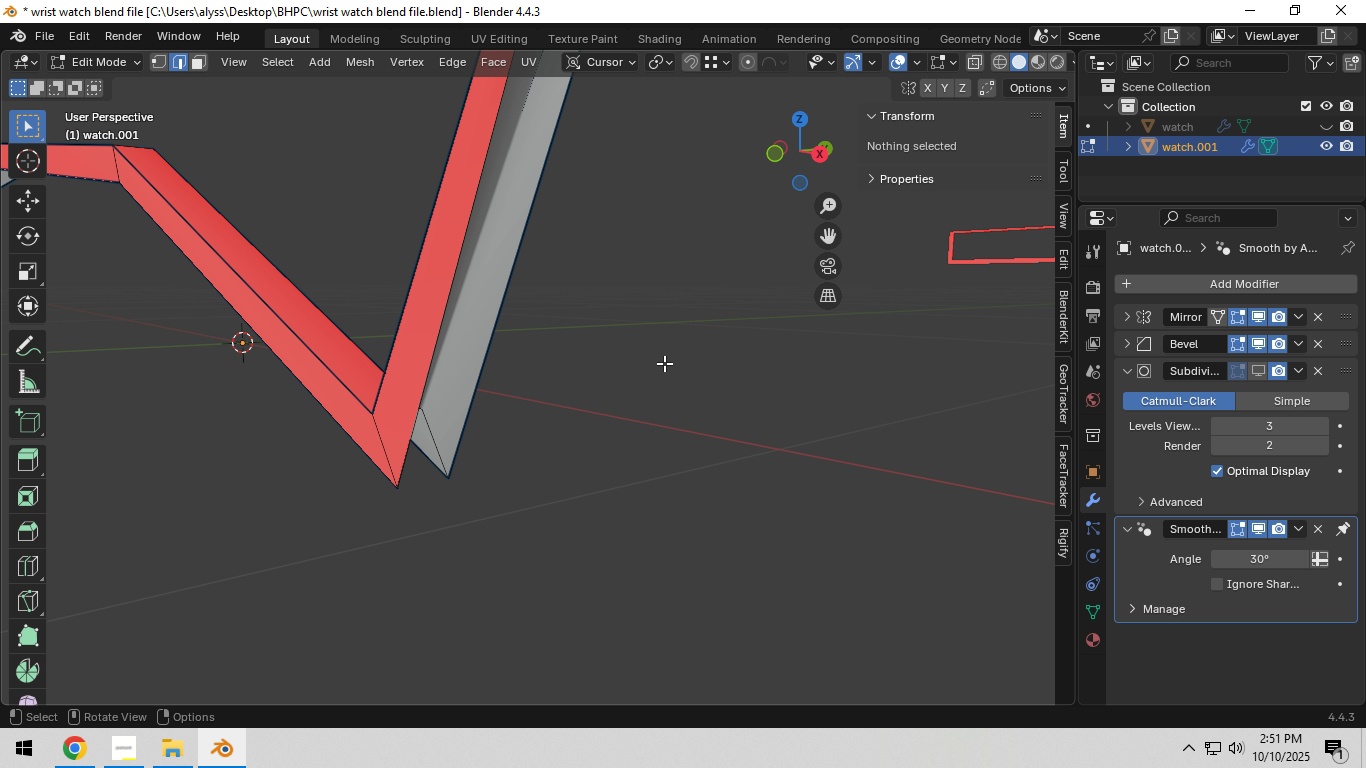 
scroll: coordinate [665, 363], scroll_direction: down, amount: 1.0
 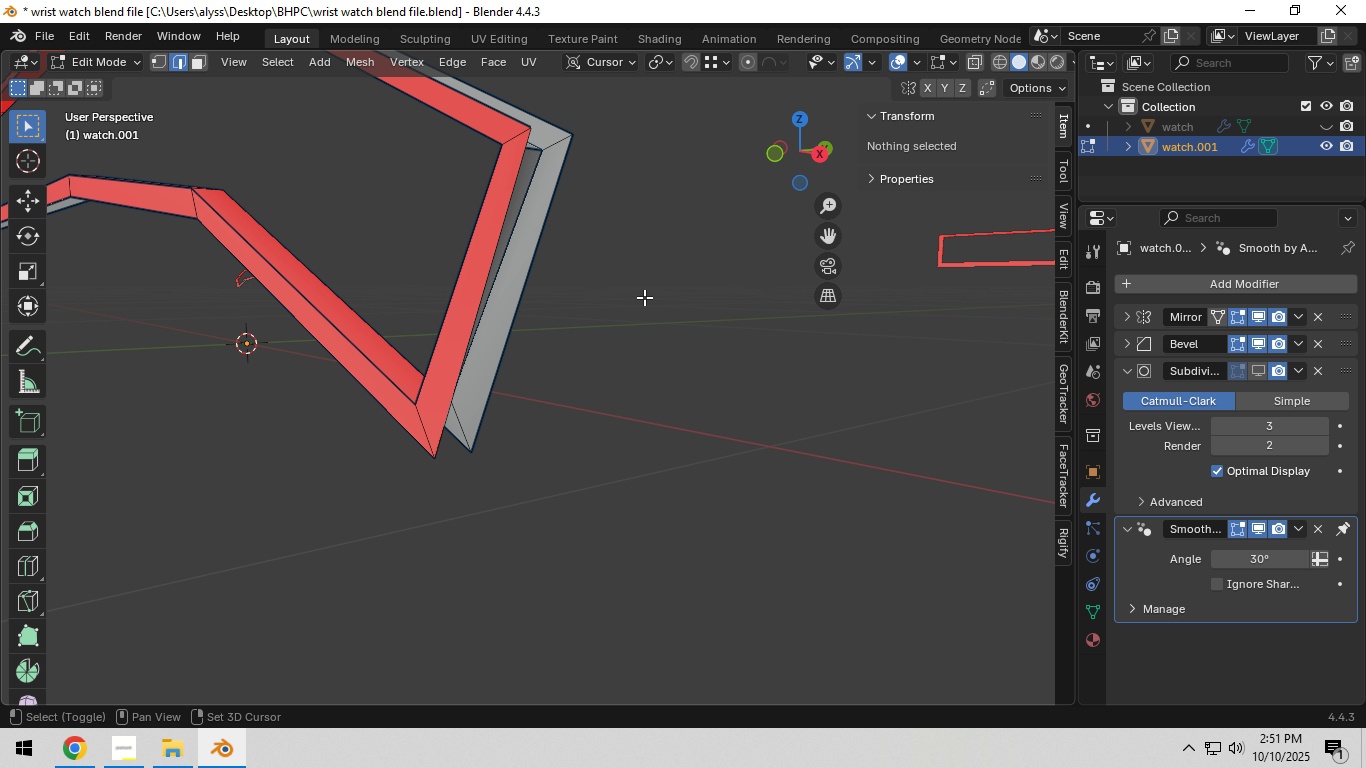 
hold_key(key=ShiftLeft, duration=0.61)
 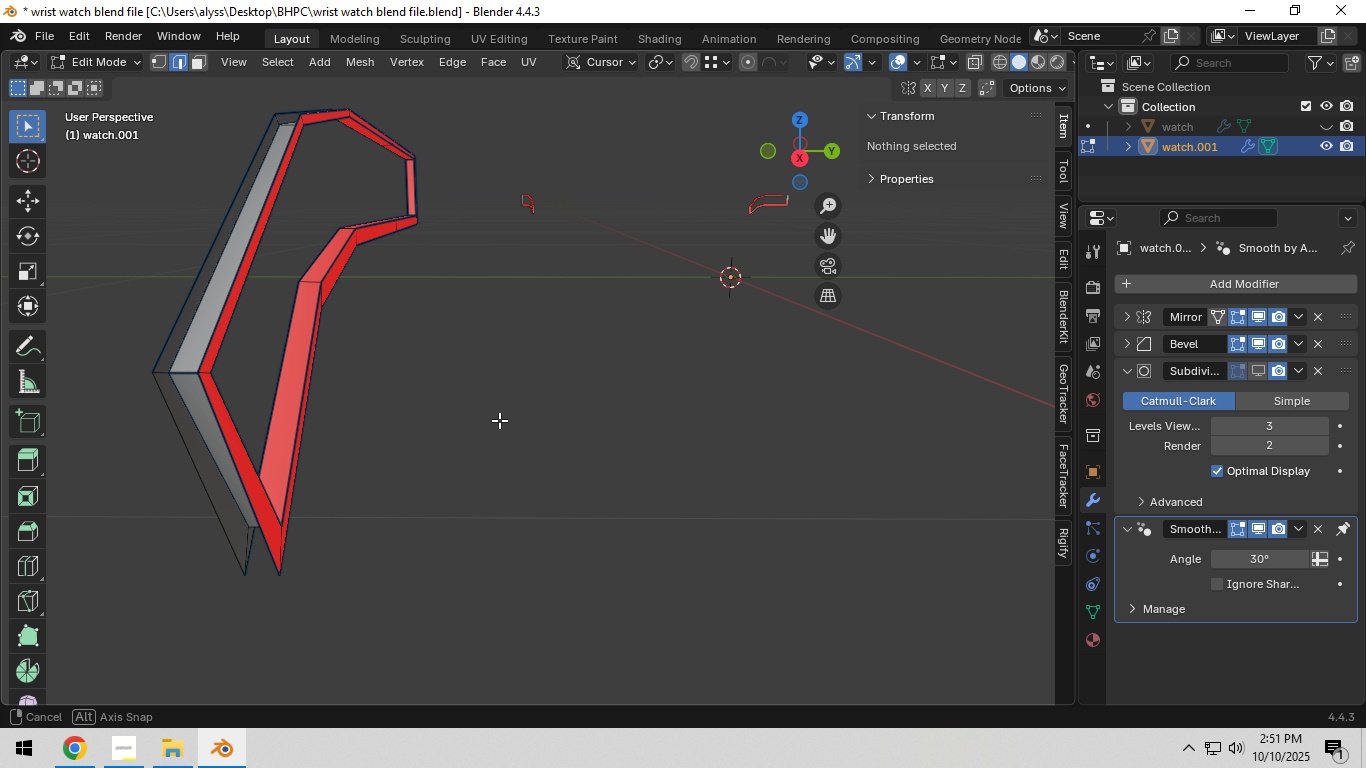 
hold_key(key=ShiftLeft, duration=1.17)
 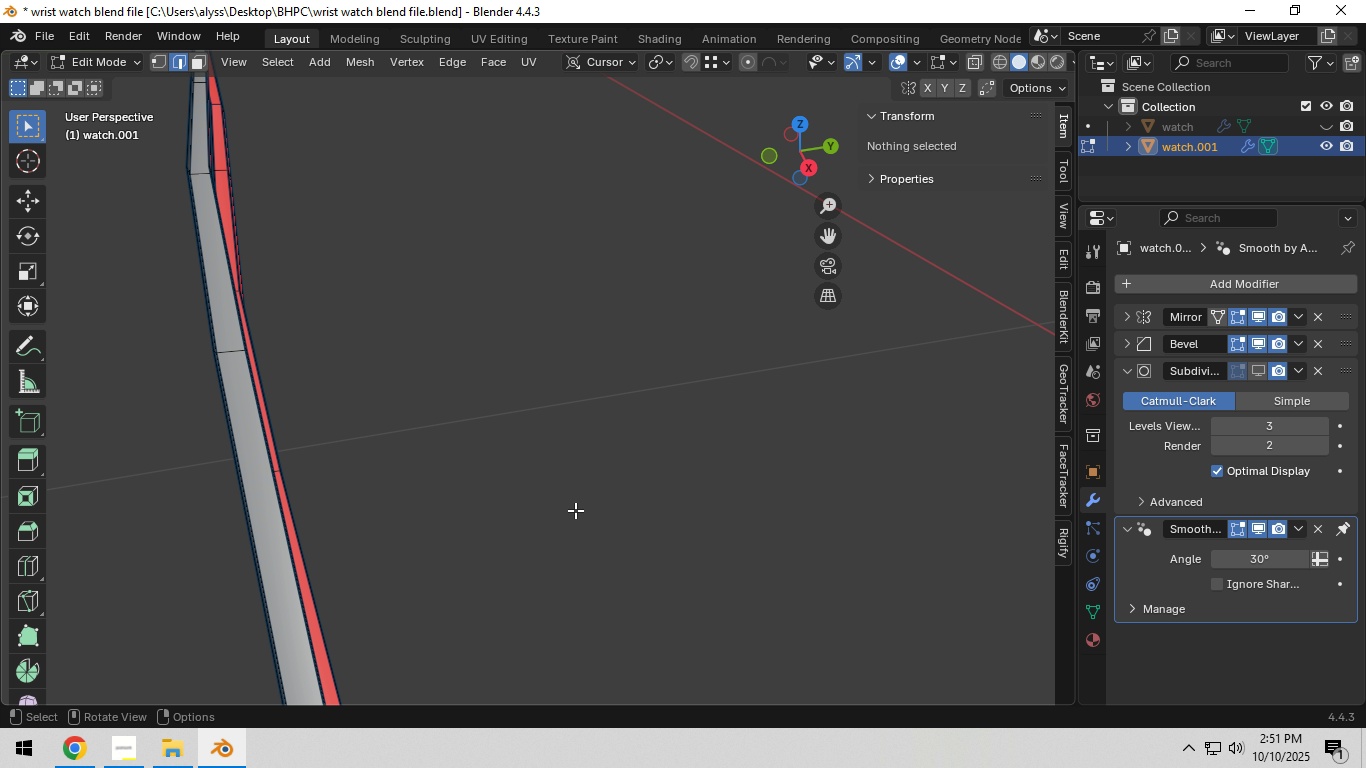 
scroll: coordinate [567, 496], scroll_direction: down, amount: 2.0
 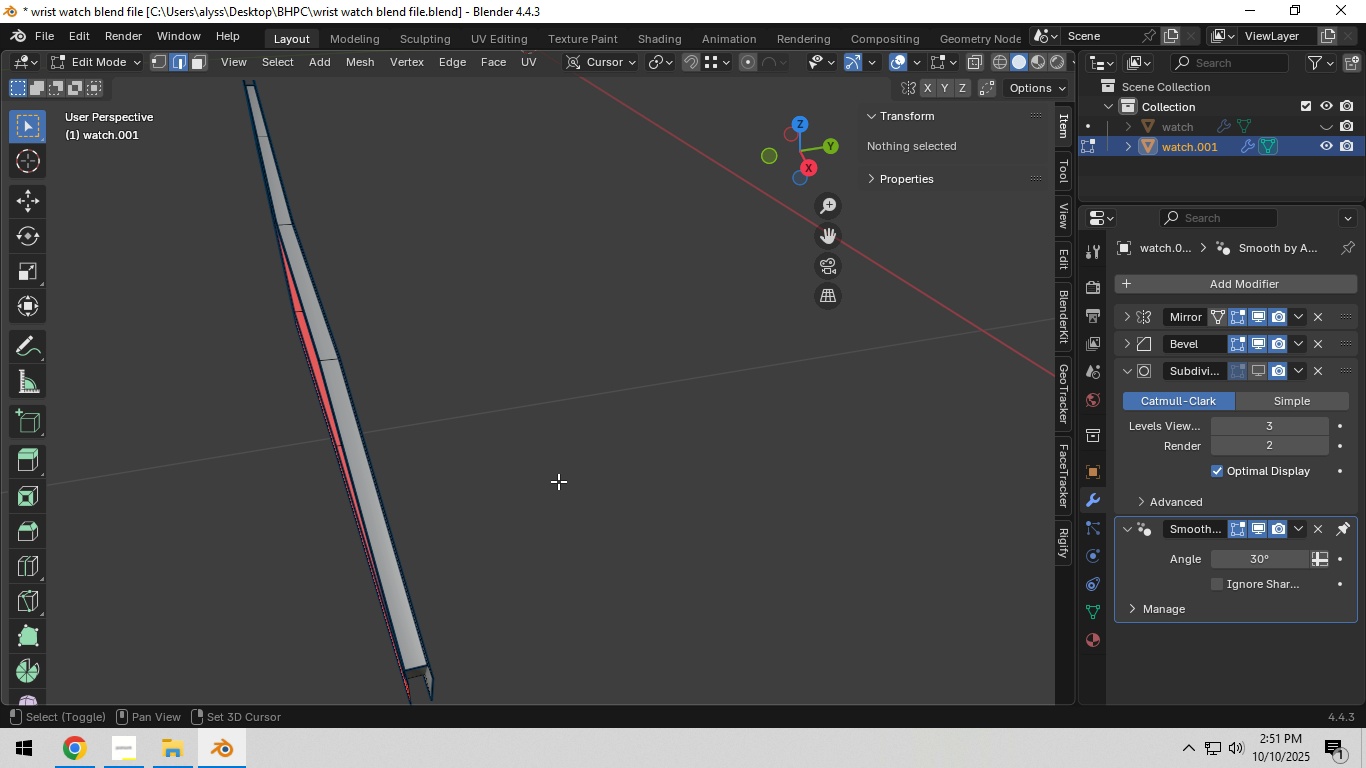 
hold_key(key=ShiftLeft, duration=0.87)
 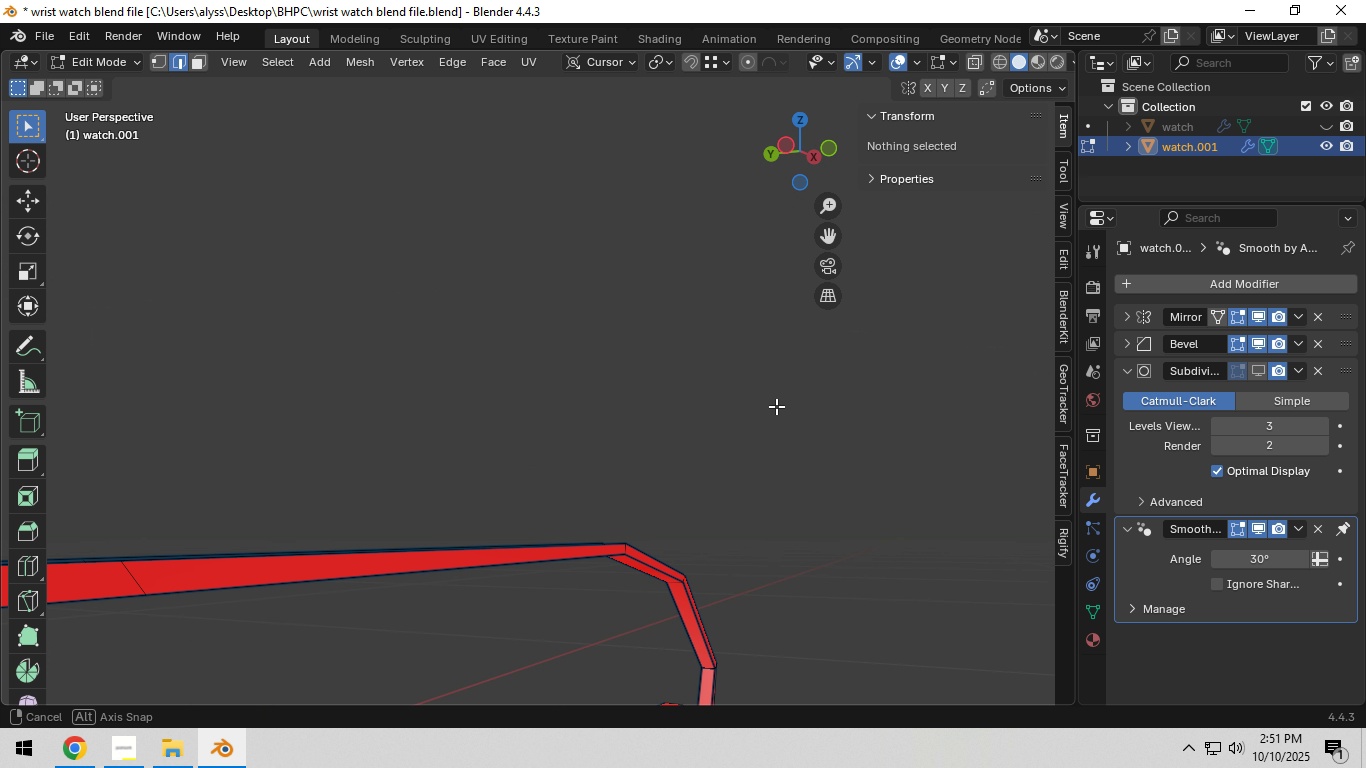 
scroll: coordinate [785, 428], scroll_direction: down, amount: 3.0
 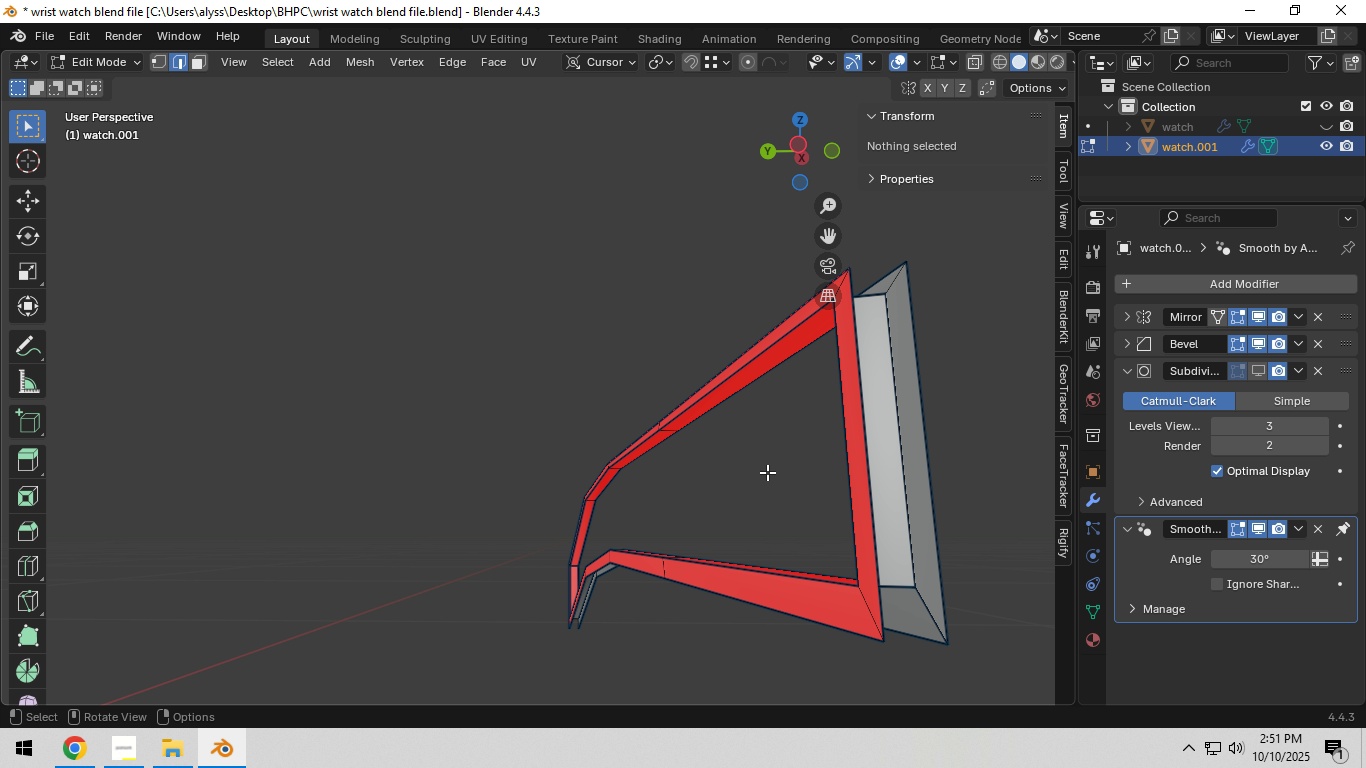 
left_click([922, 606])
 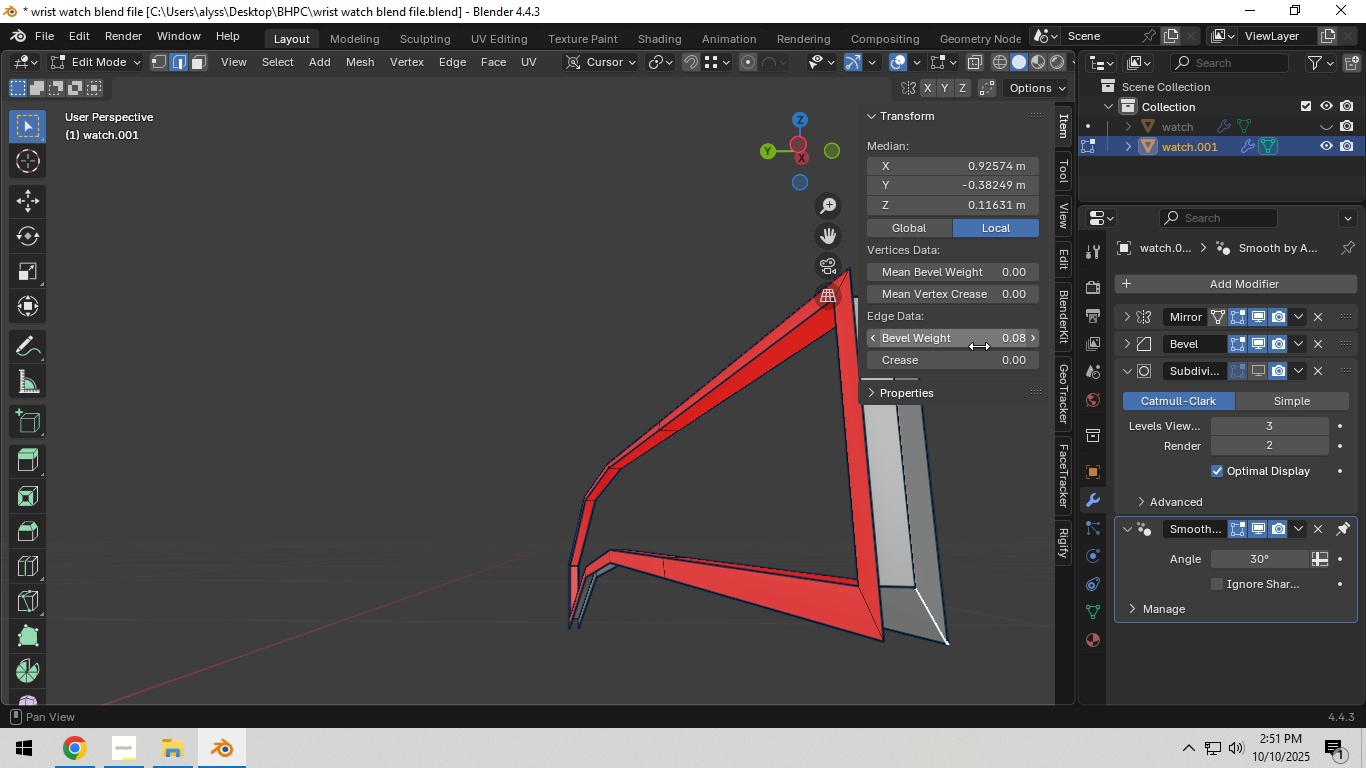 
left_click_drag(start_coordinate=[979, 343], to_coordinate=[637, 391])
 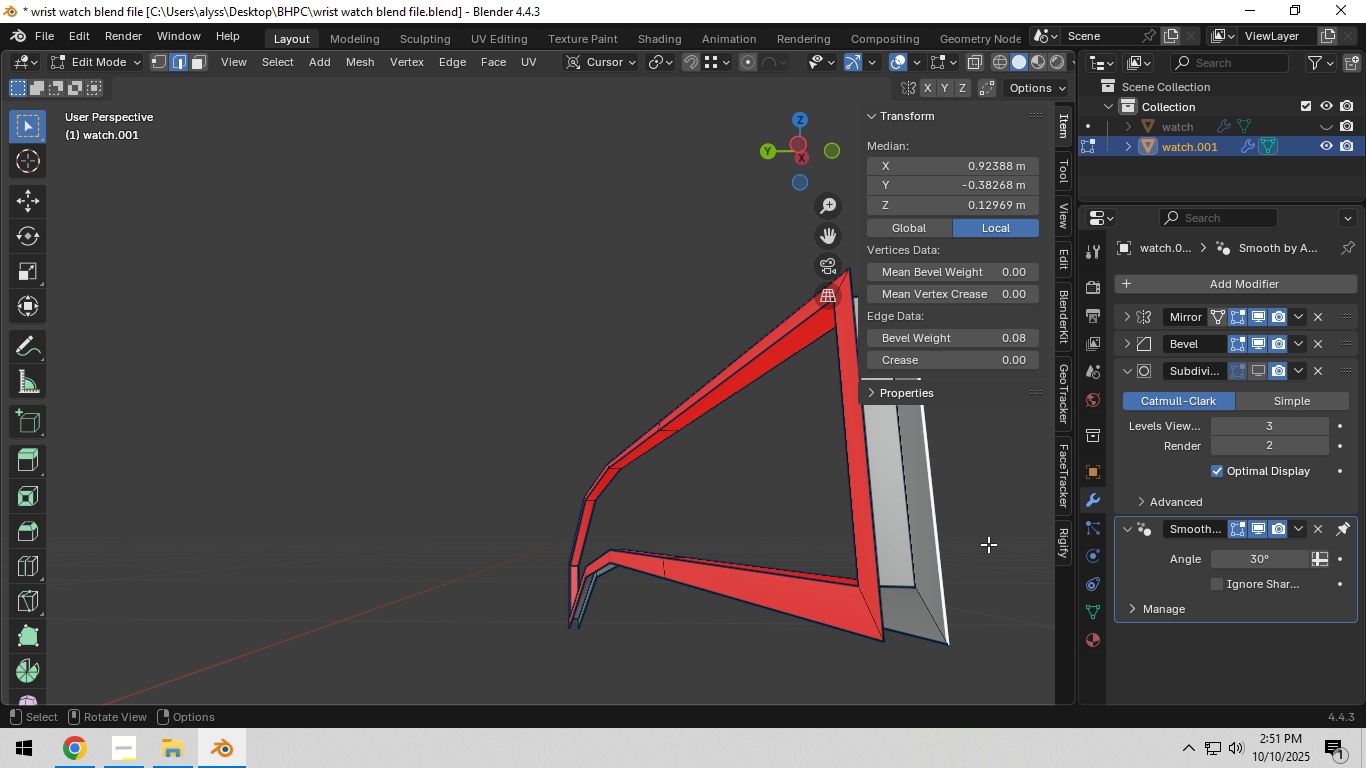 
left_click([988, 544])
 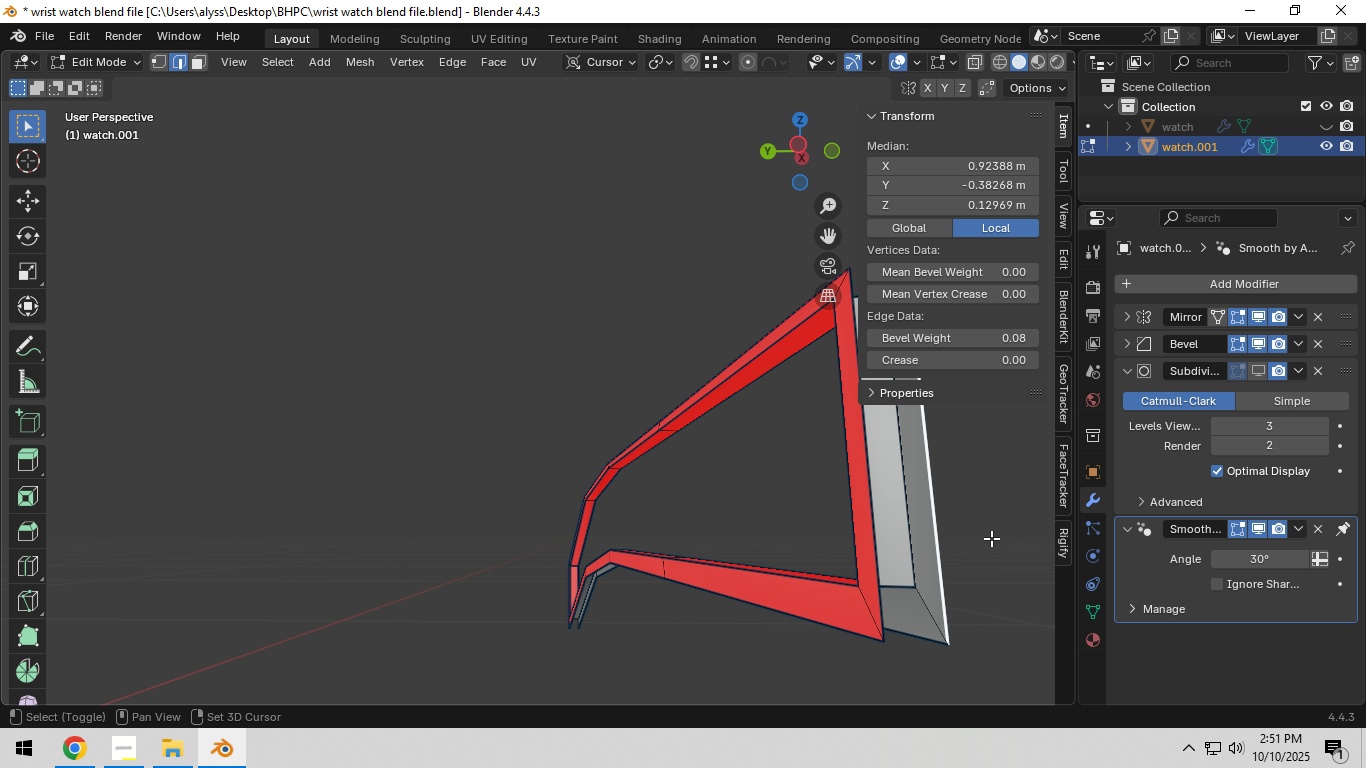 
hold_key(key=ShiftLeft, duration=0.54)
 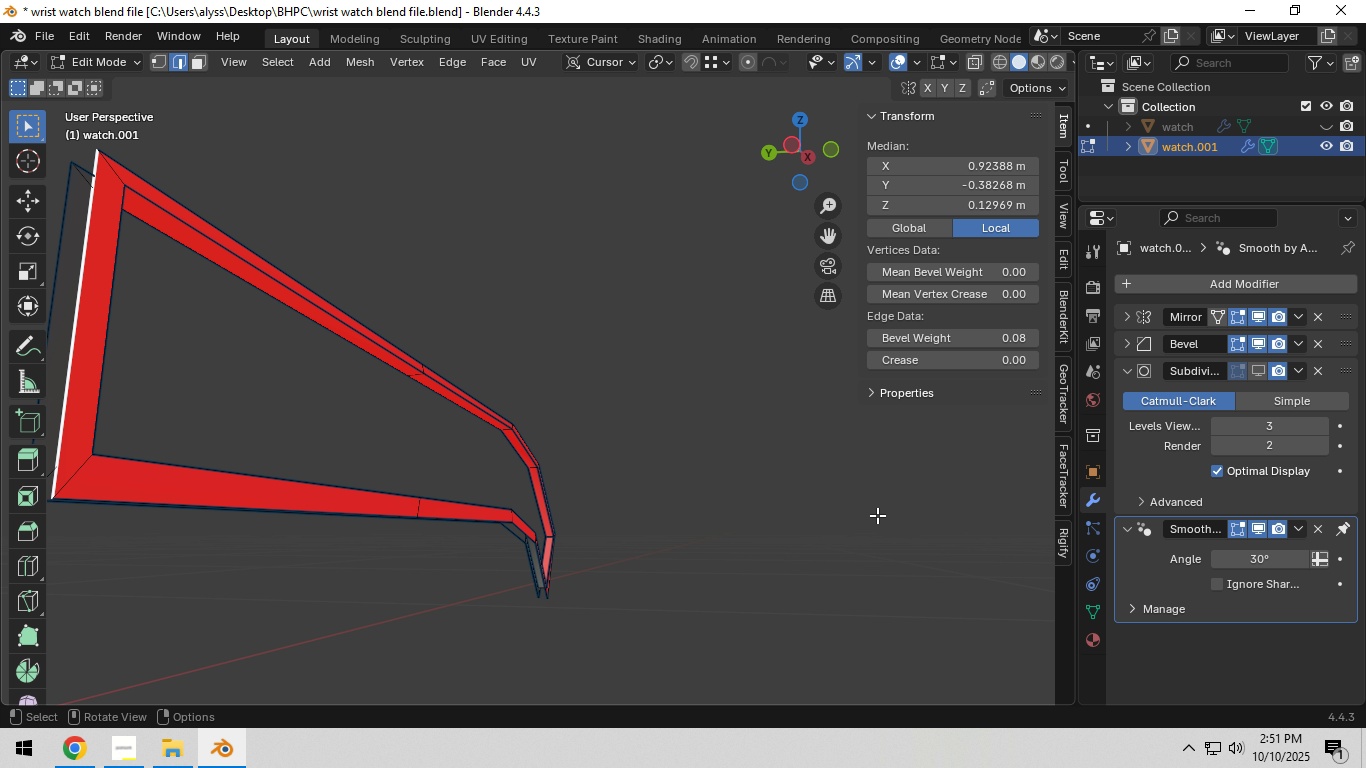 
left_click([877, 517])
 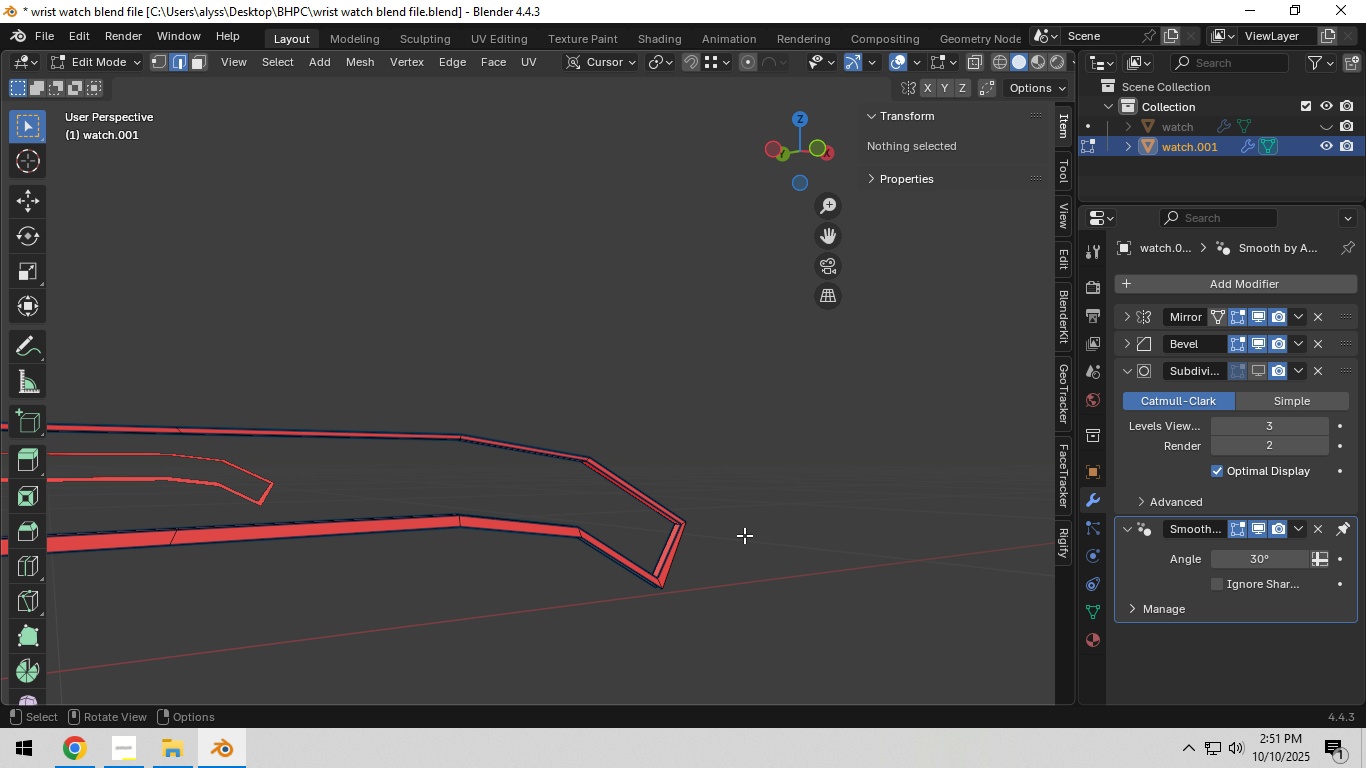 
hold_key(key=ShiftLeft, duration=1.25)
 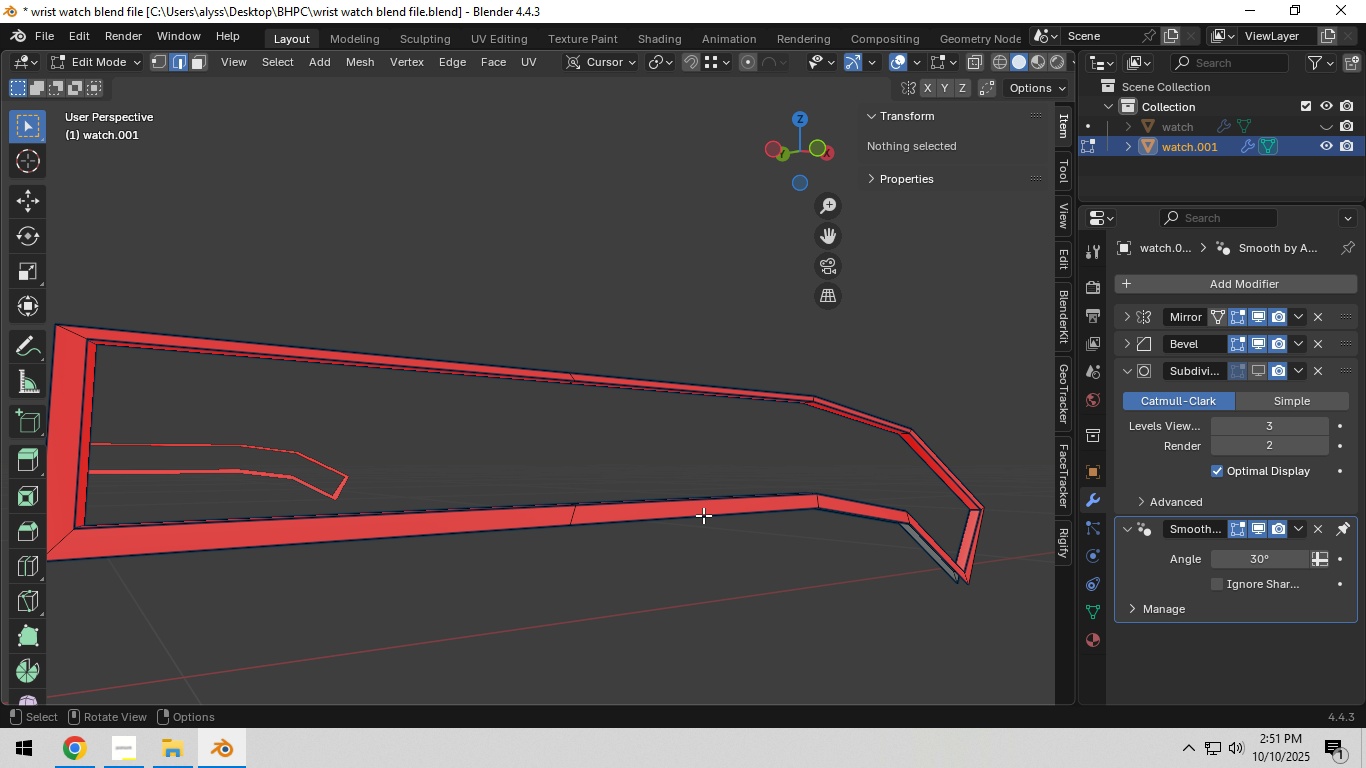 
scroll: coordinate [703, 515], scroll_direction: up, amount: 4.0
 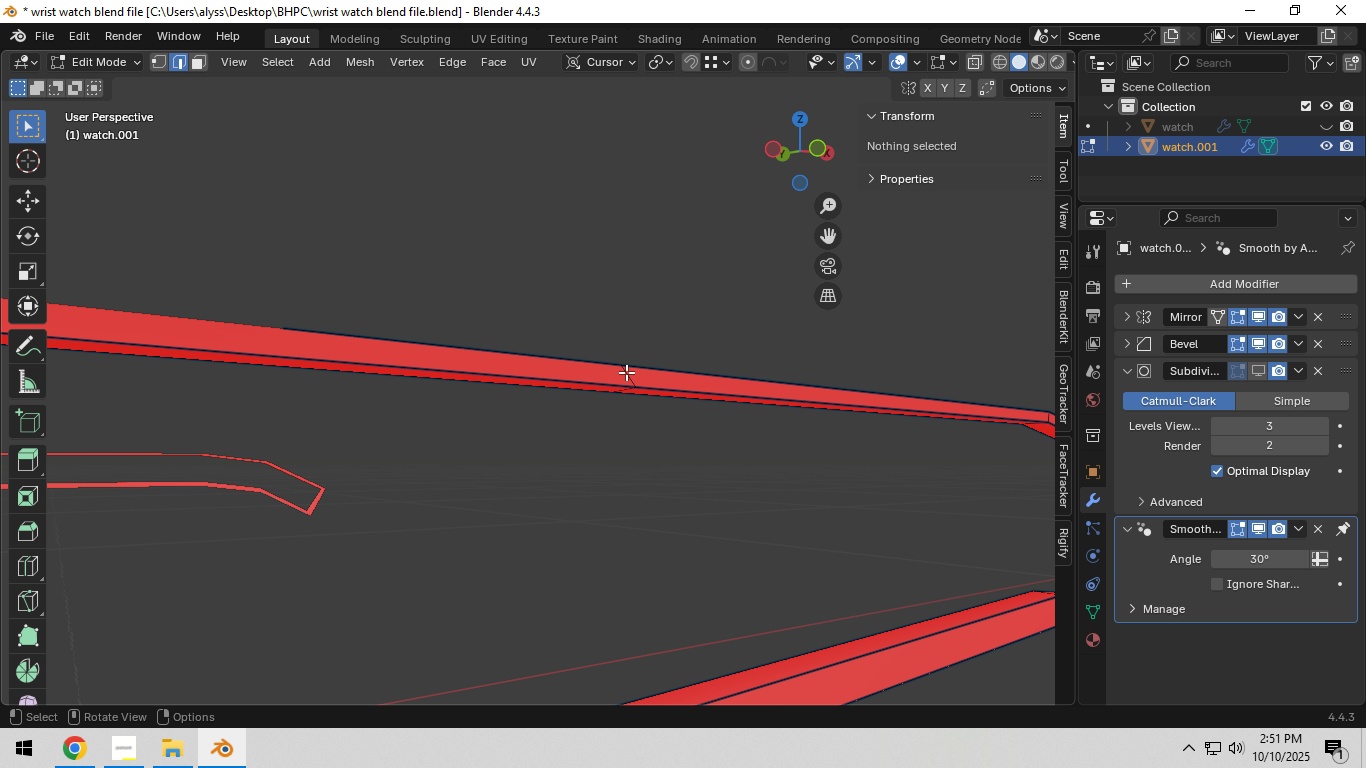 
left_click([626, 373])
 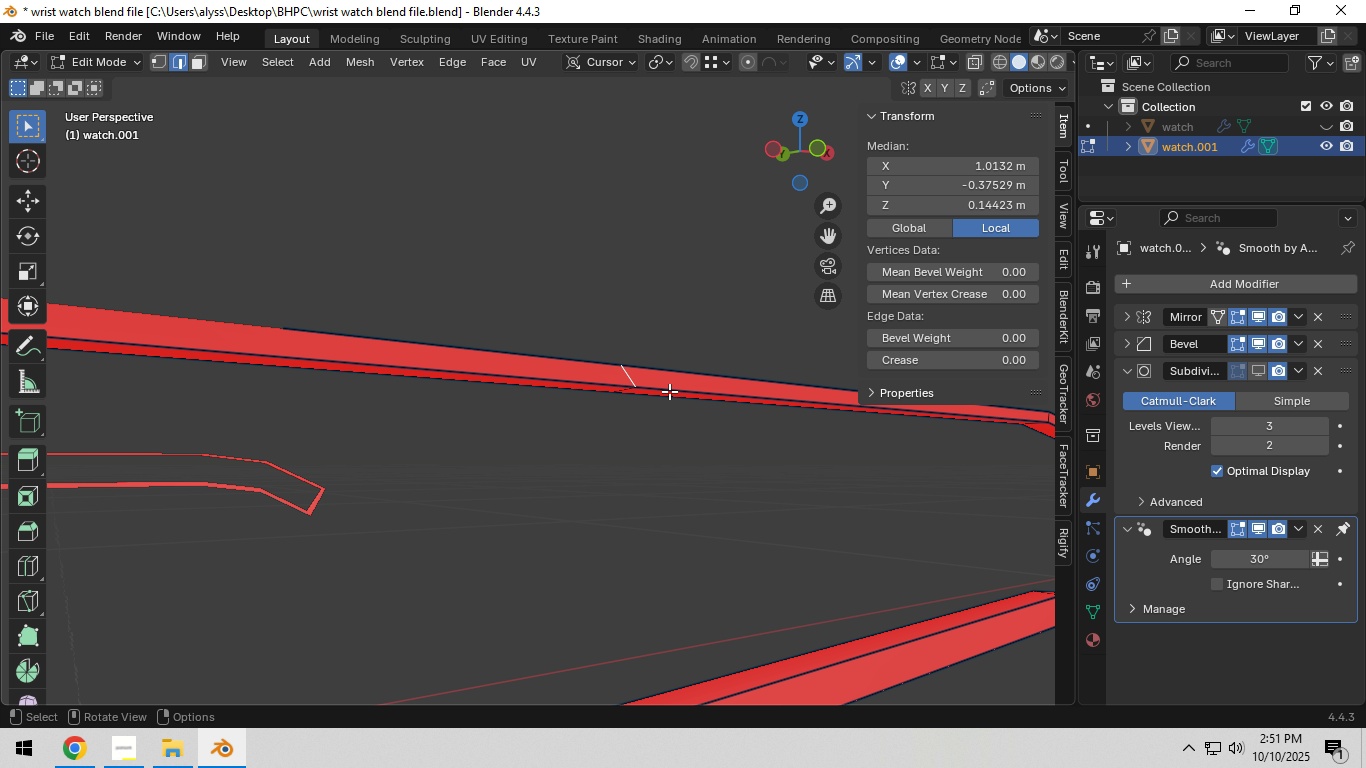 
scroll: coordinate [695, 410], scroll_direction: down, amount: 4.0
 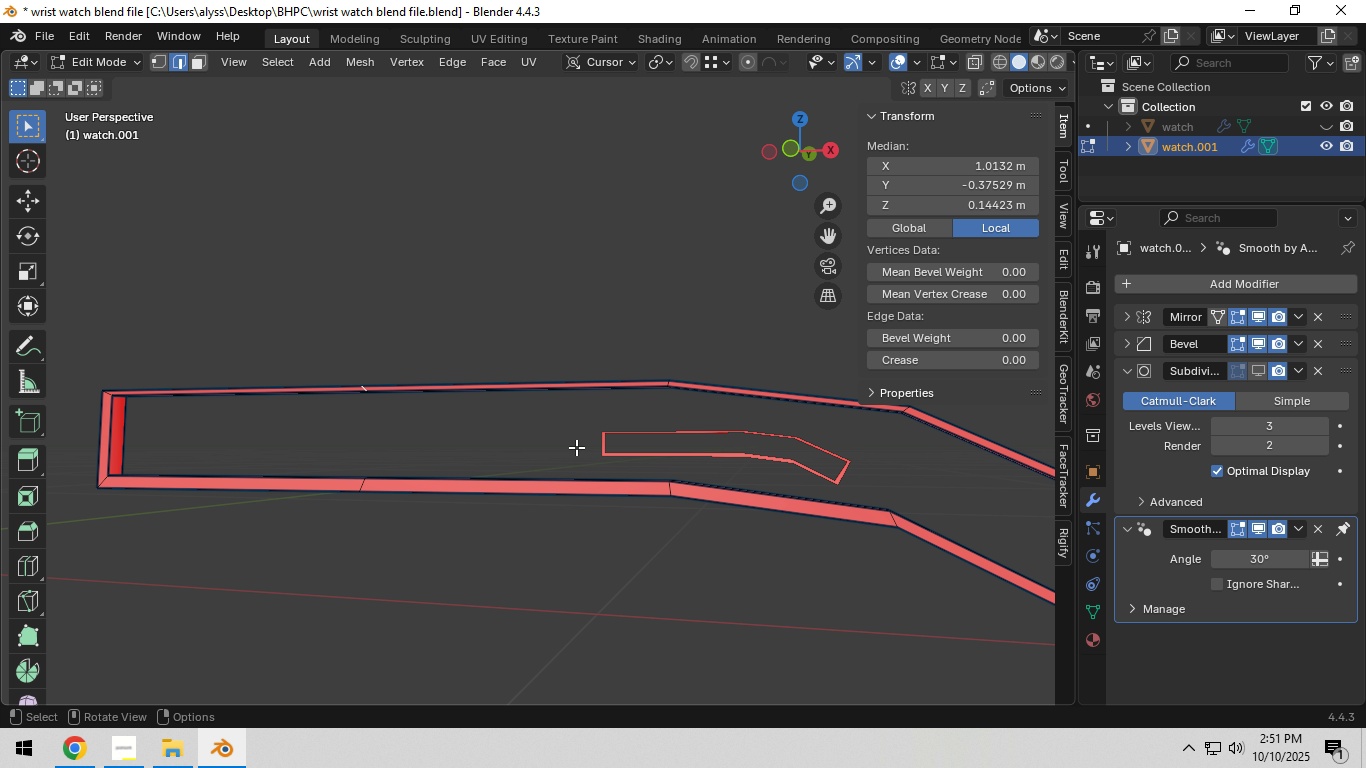 
hold_key(key=ShiftLeft, duration=0.51)
 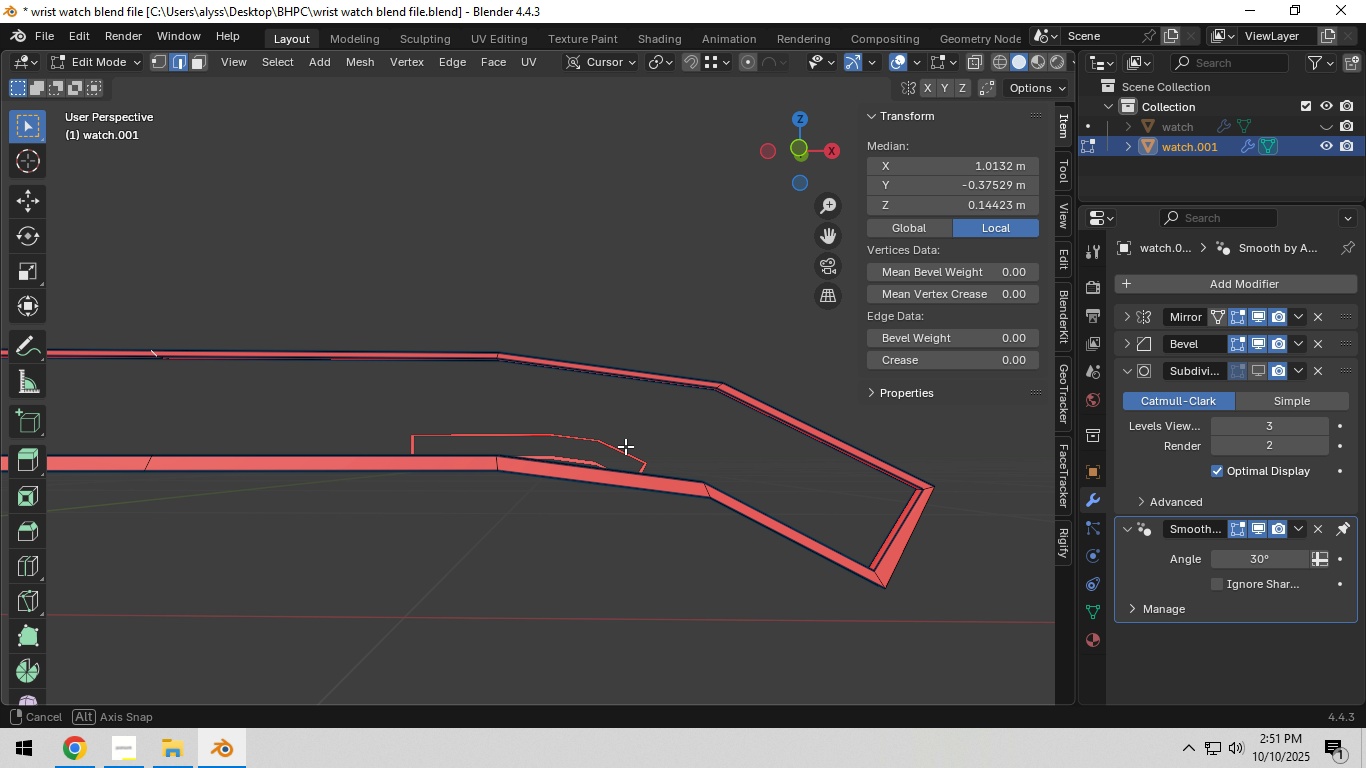 
hold_key(key=ShiftLeft, duration=0.56)
 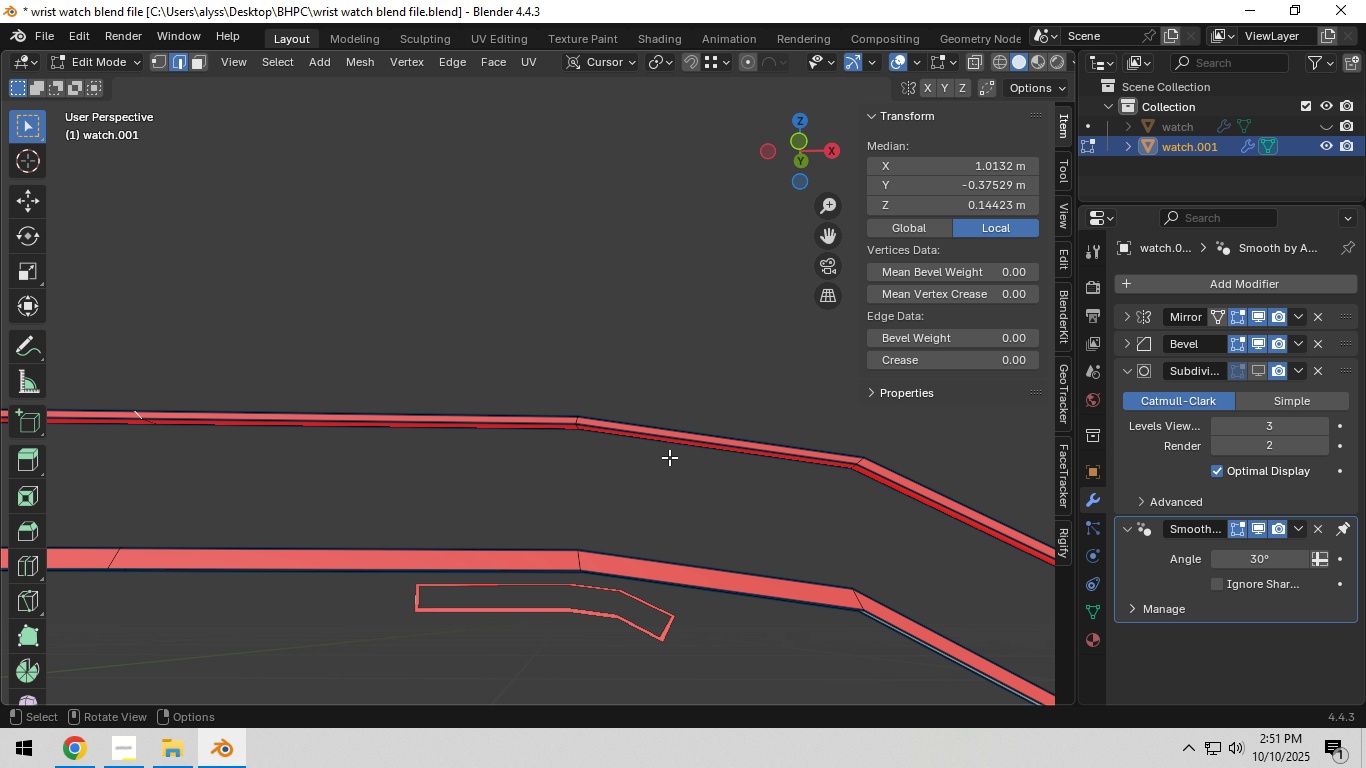 
scroll: coordinate [669, 457], scroll_direction: up, amount: 2.0
 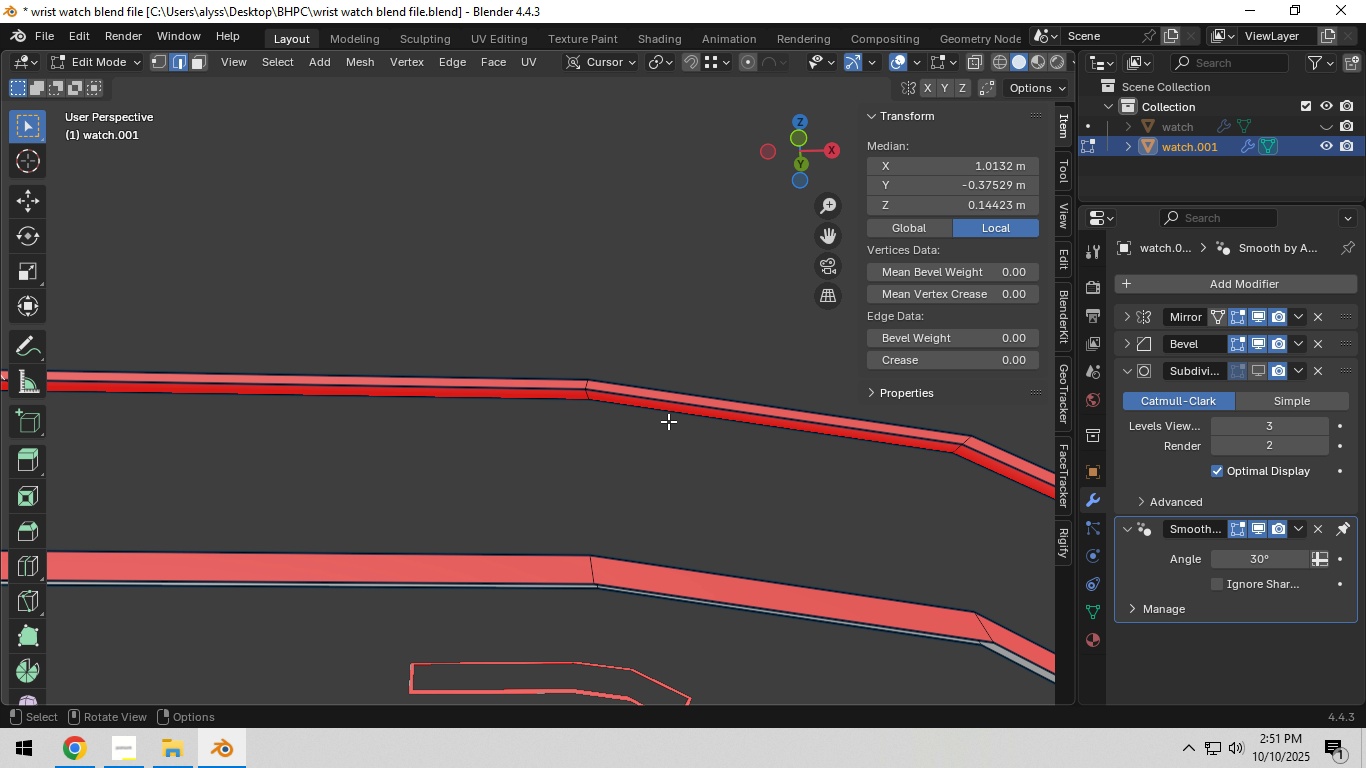 
key(3)
 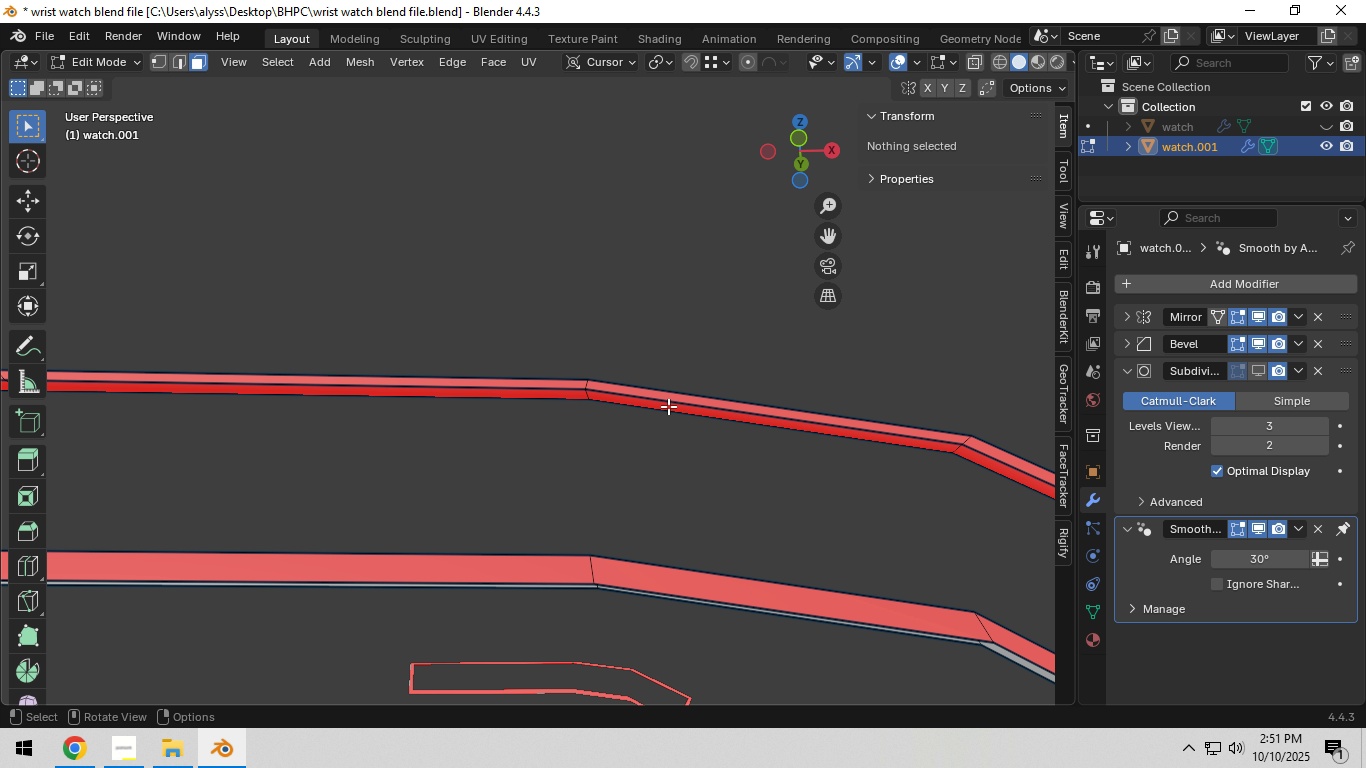 
left_click([668, 406])
 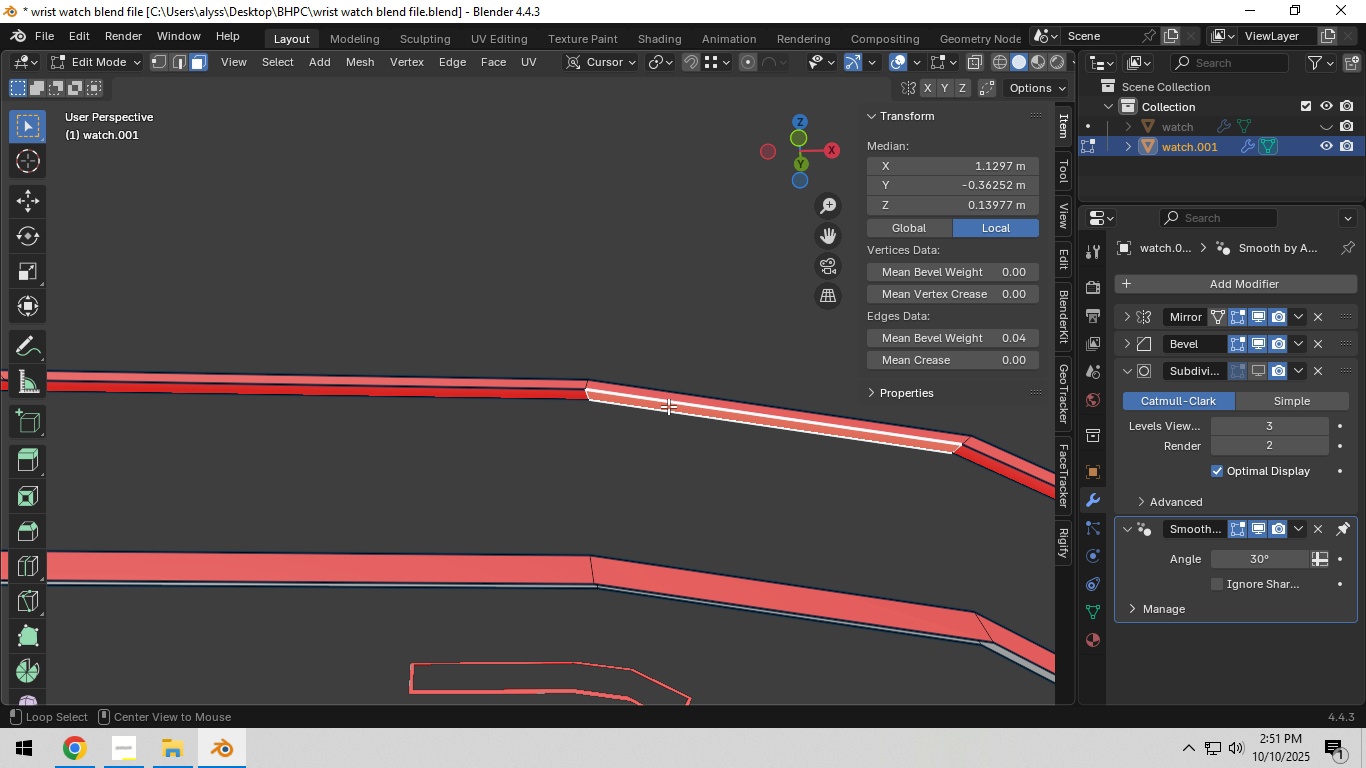 
hold_key(key=AltLeft, duration=1.5)
left_click([668, 406])
 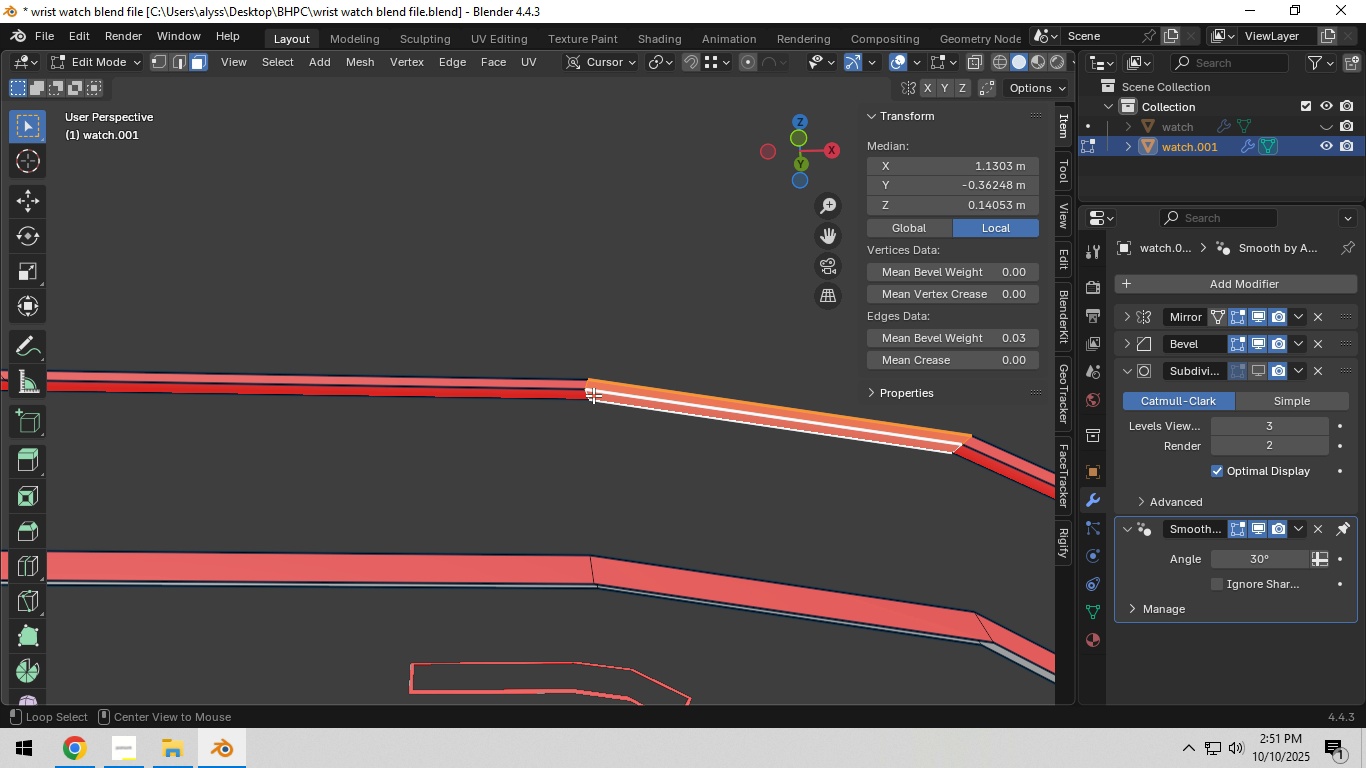 
left_click([591, 394])
 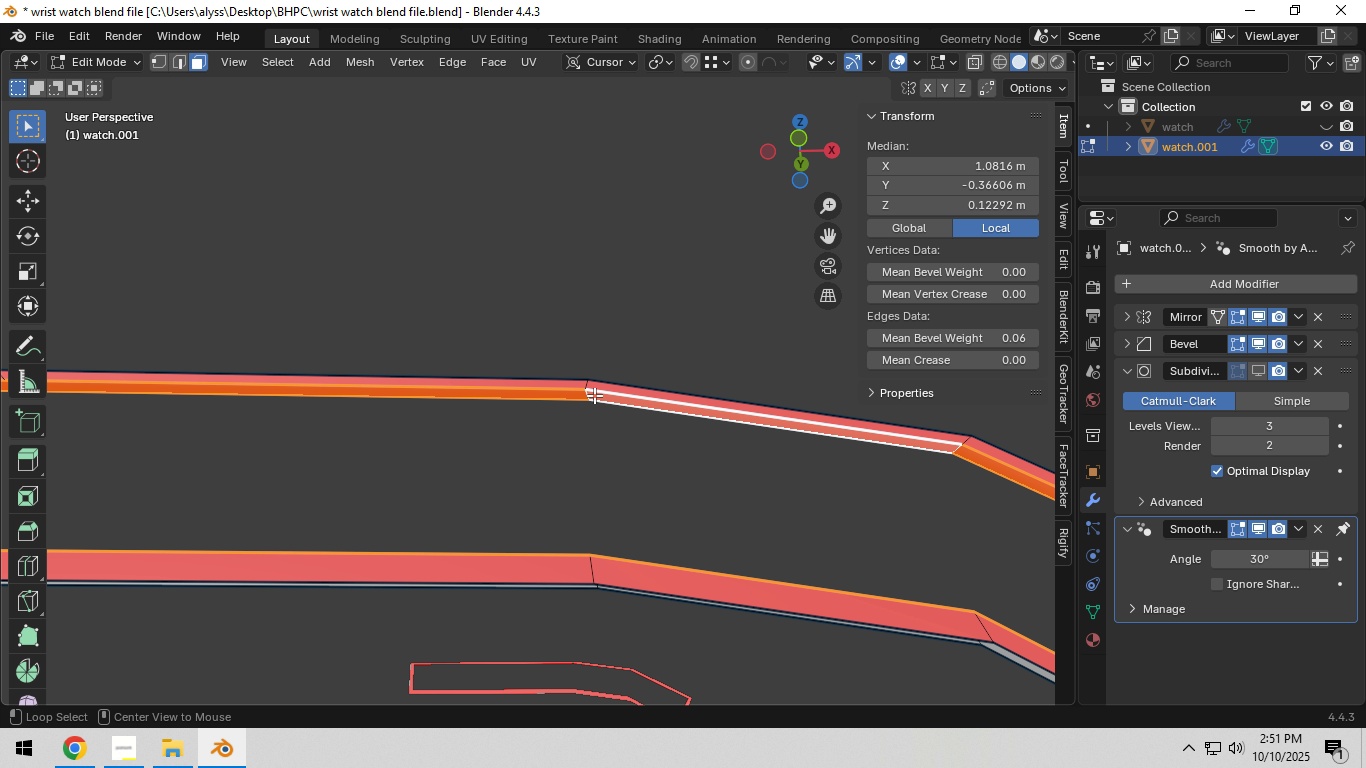 
key(Alt+AltLeft)
 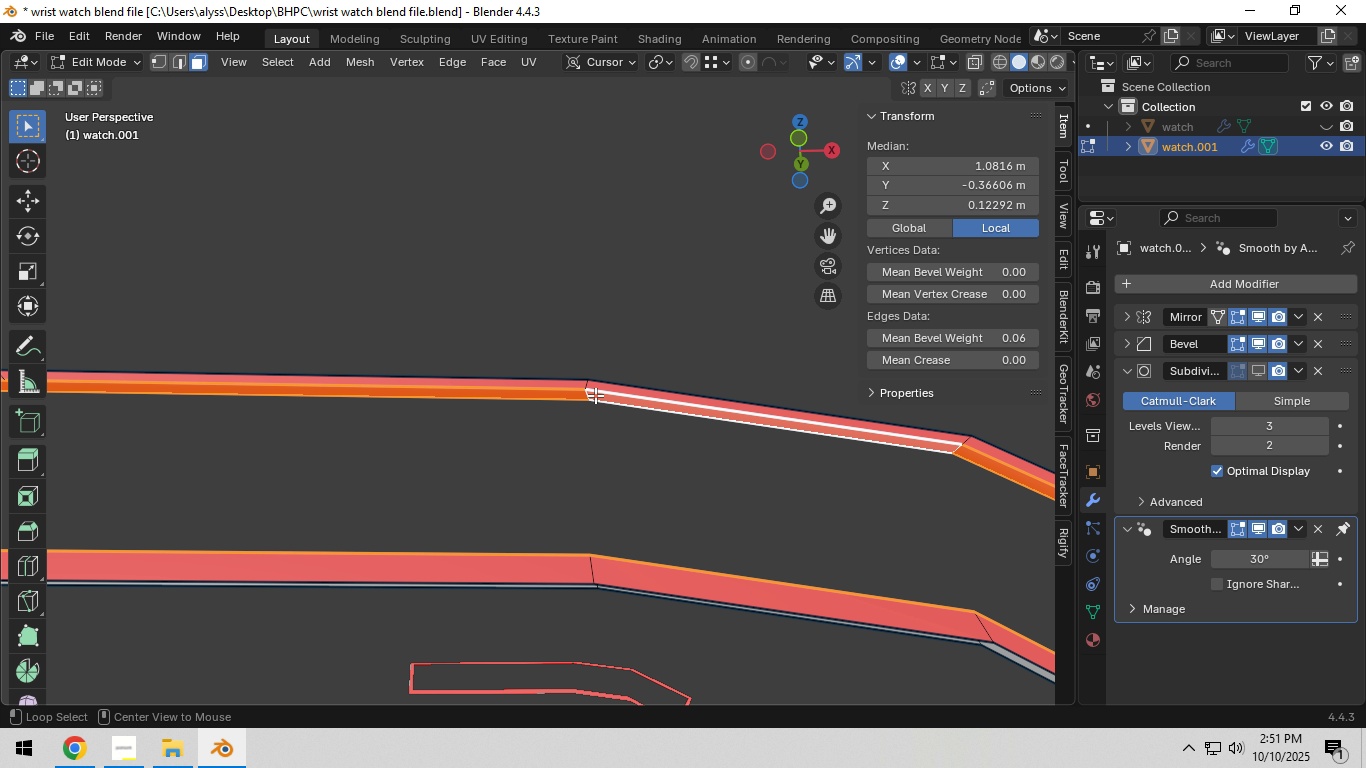 
key(Alt+AltLeft)
 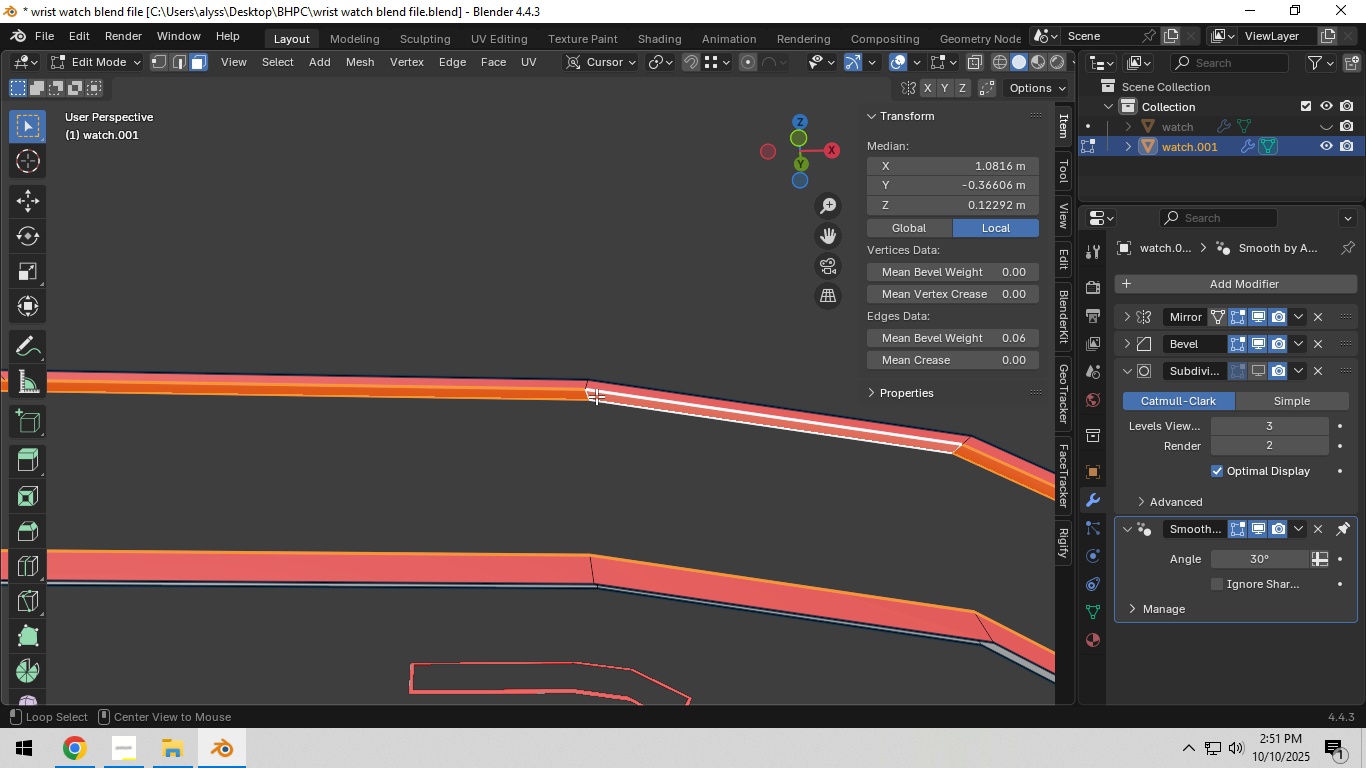 
key(Alt+AltLeft)
 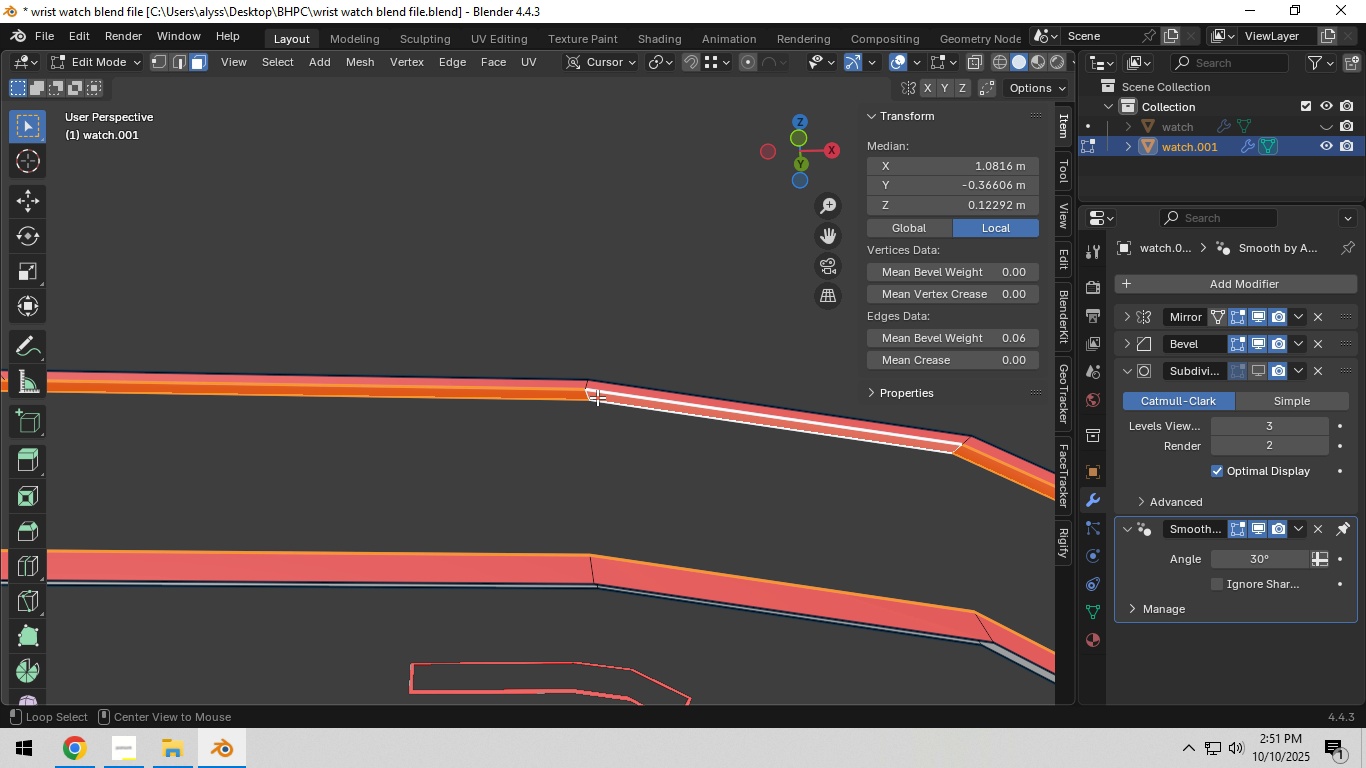 
key(Alt+AltLeft)
 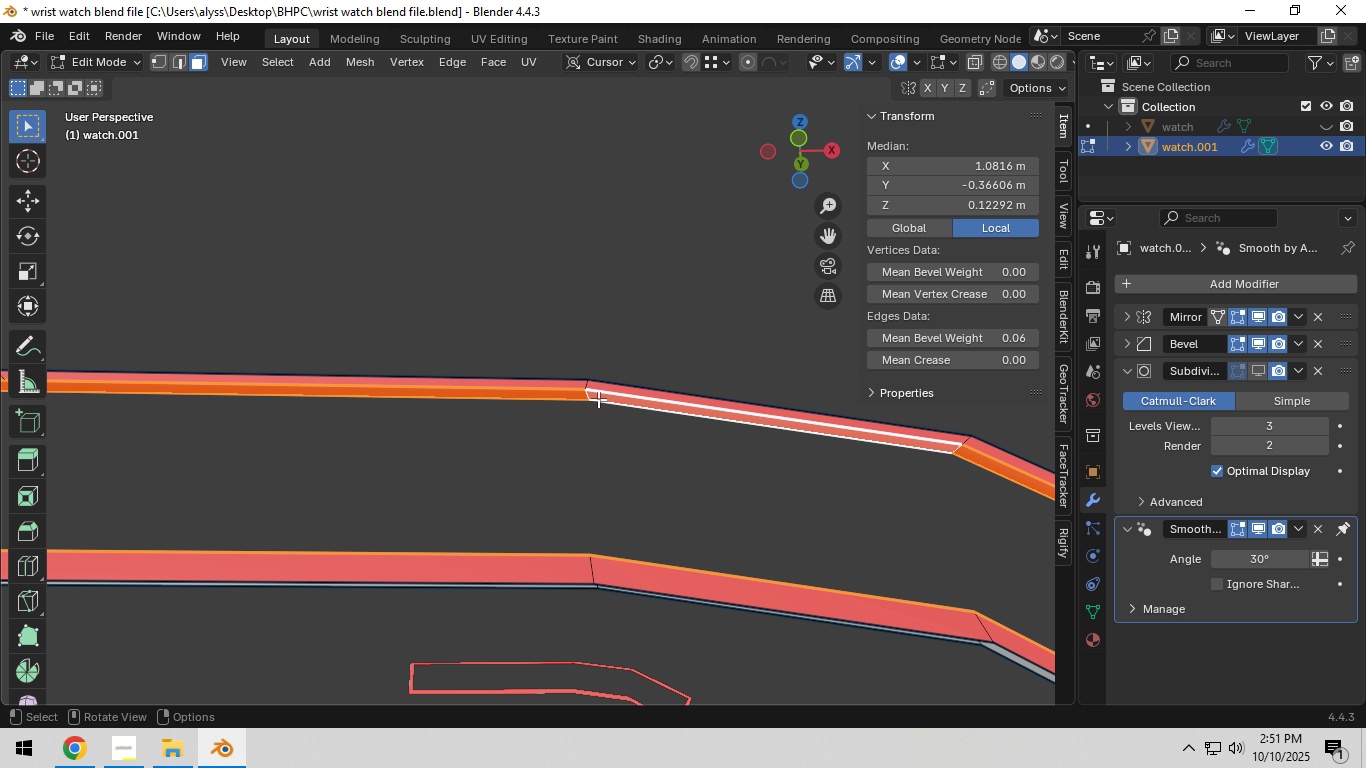 
key(Alt+AltLeft)
 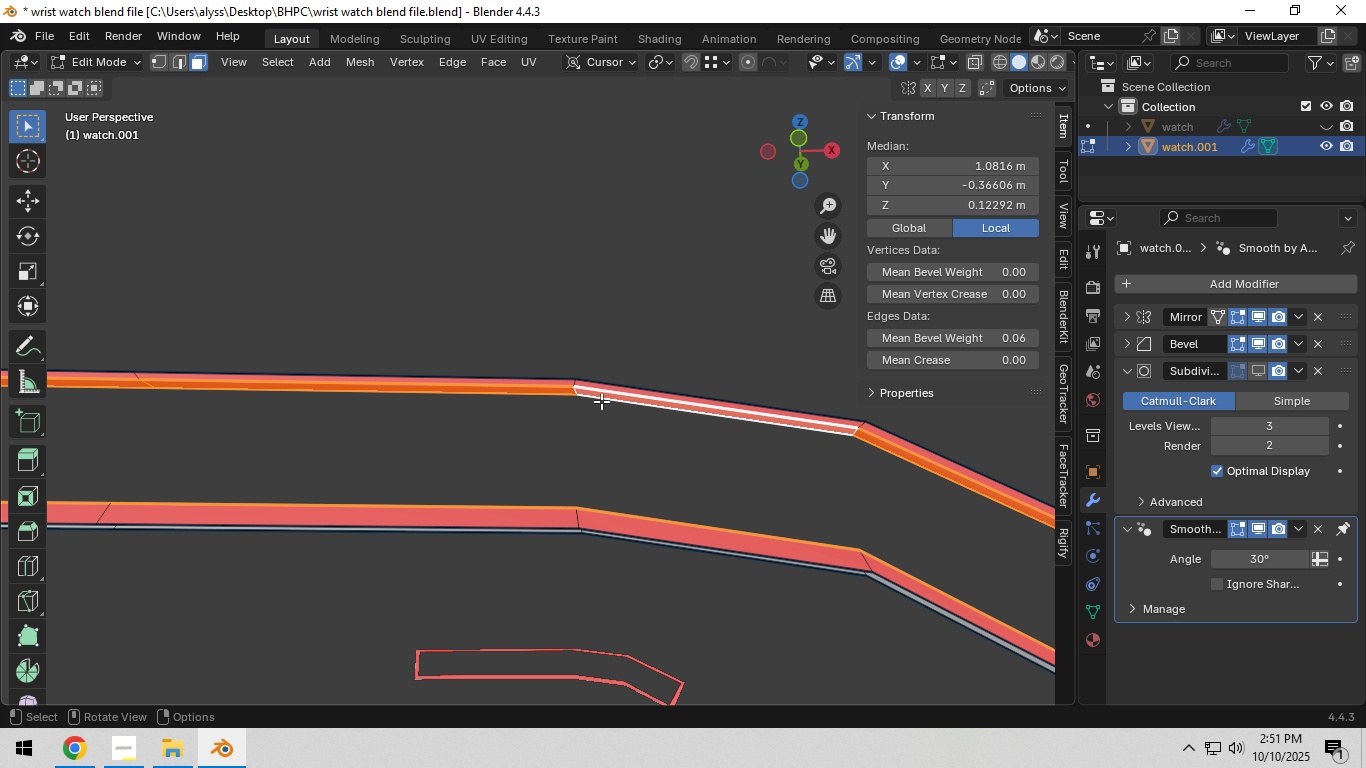 
scroll: coordinate [605, 405], scroll_direction: down, amount: 3.0
 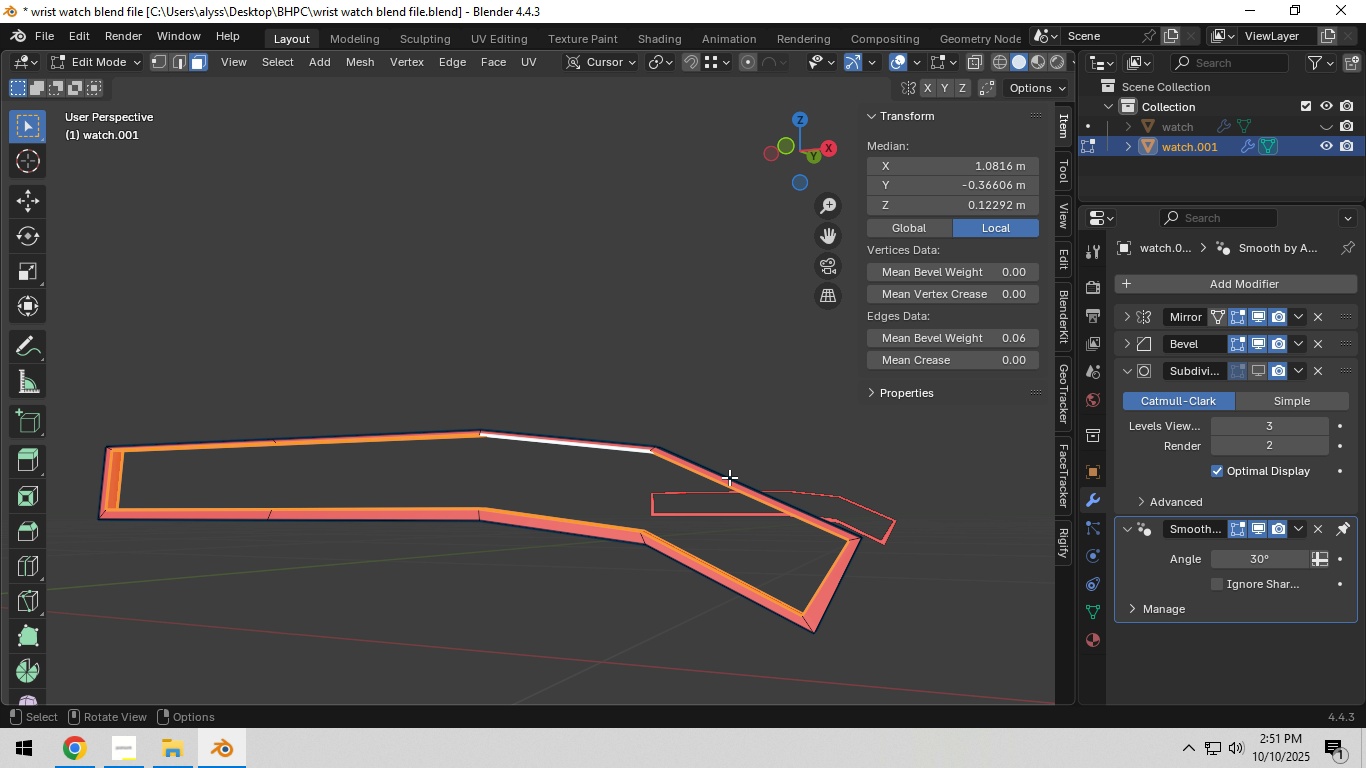 
type(gz)
 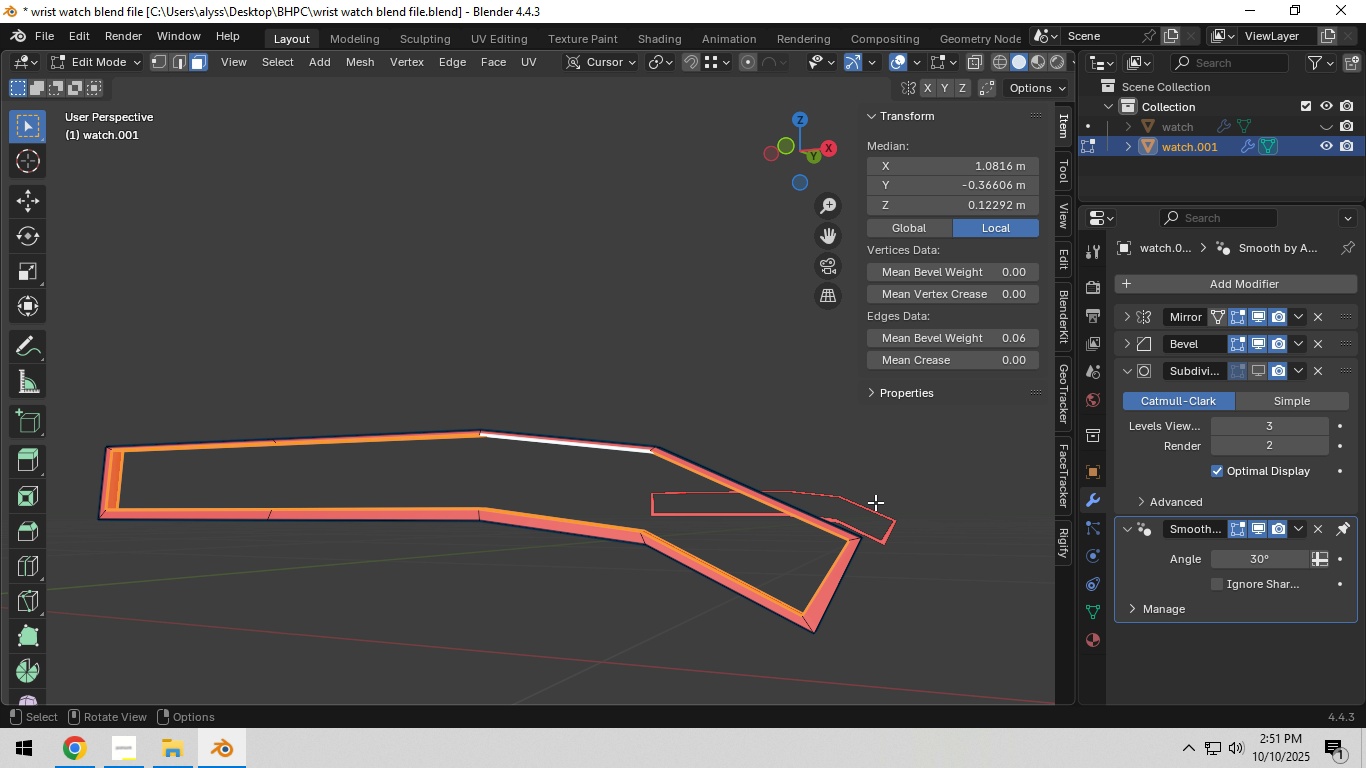 
right_click([875, 502])
 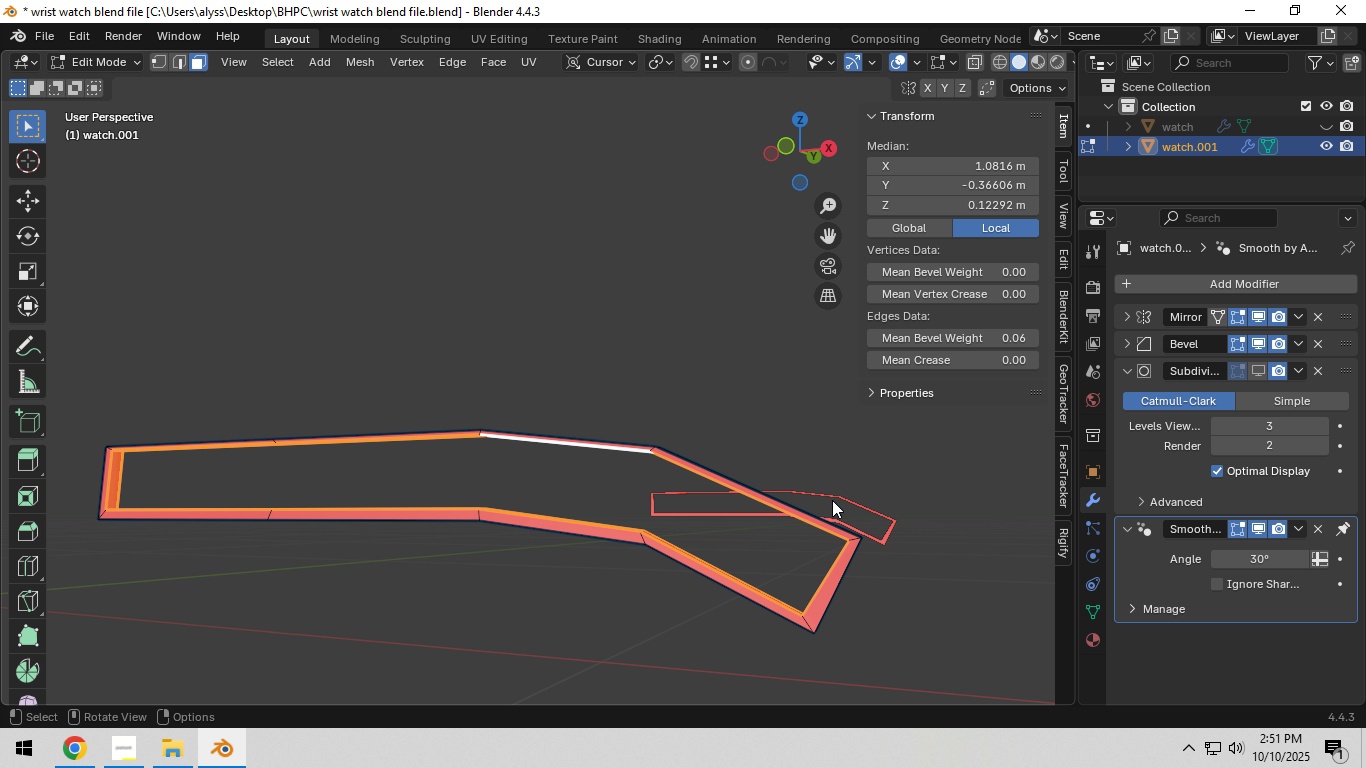 
hold_key(key=Backquote, duration=0.46)
 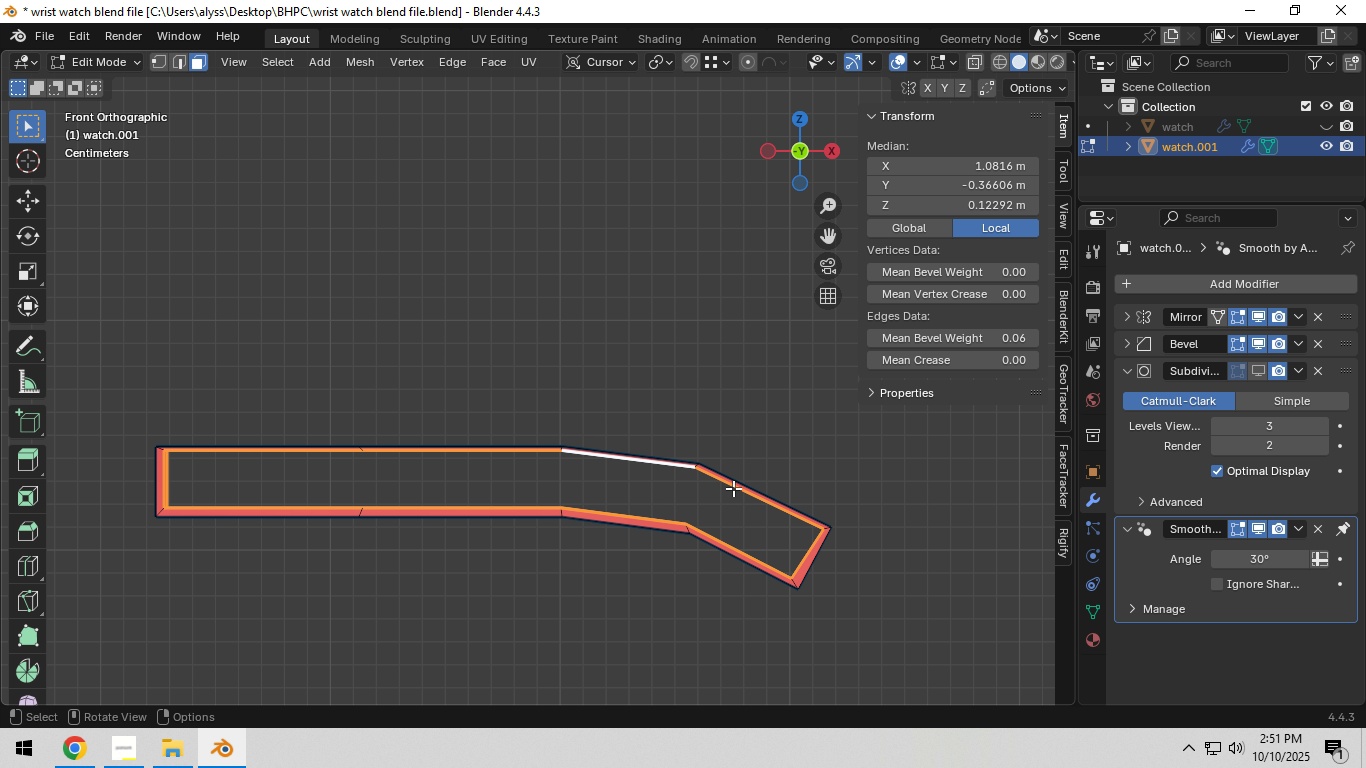 
scroll: coordinate [724, 489], scroll_direction: up, amount: 3.0
 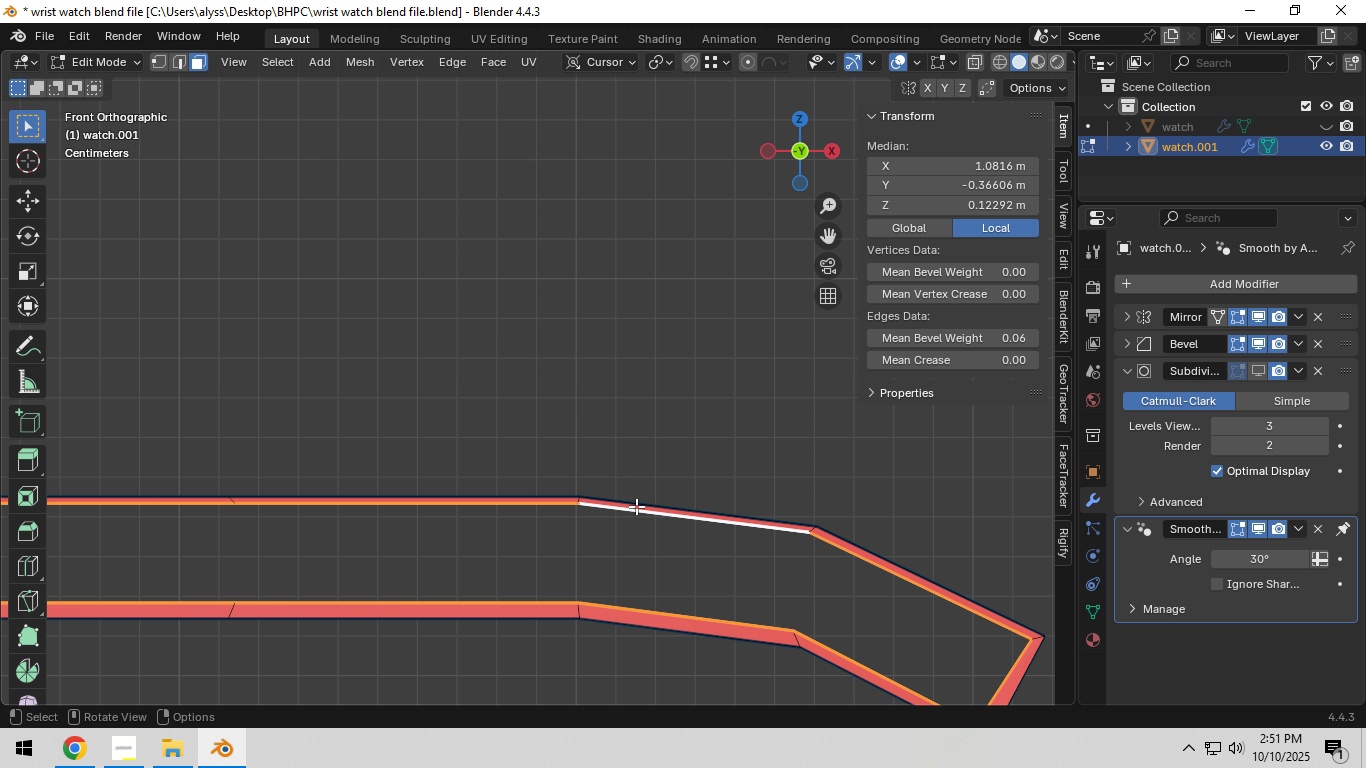 
hold_key(key=ShiftLeft, duration=0.85)
 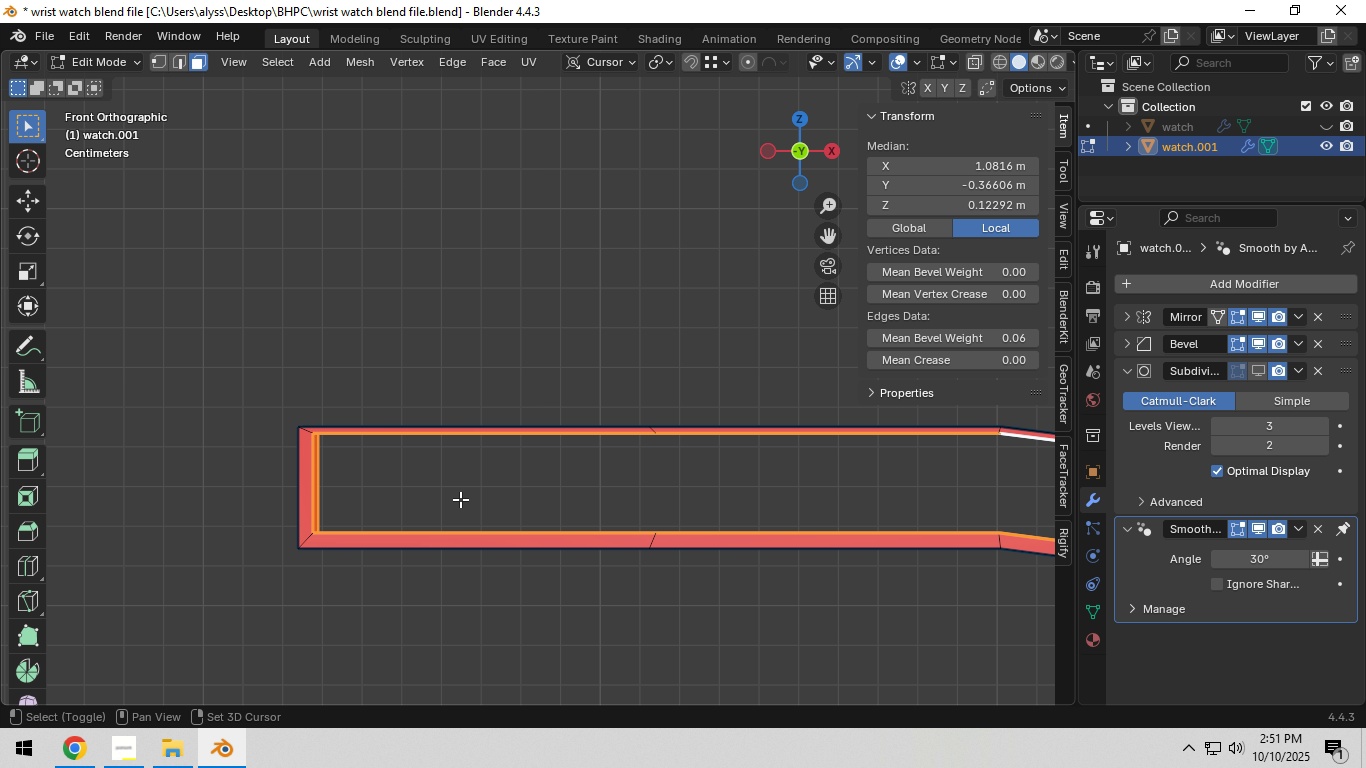 
hold_key(key=ShiftLeft, duration=0.35)
 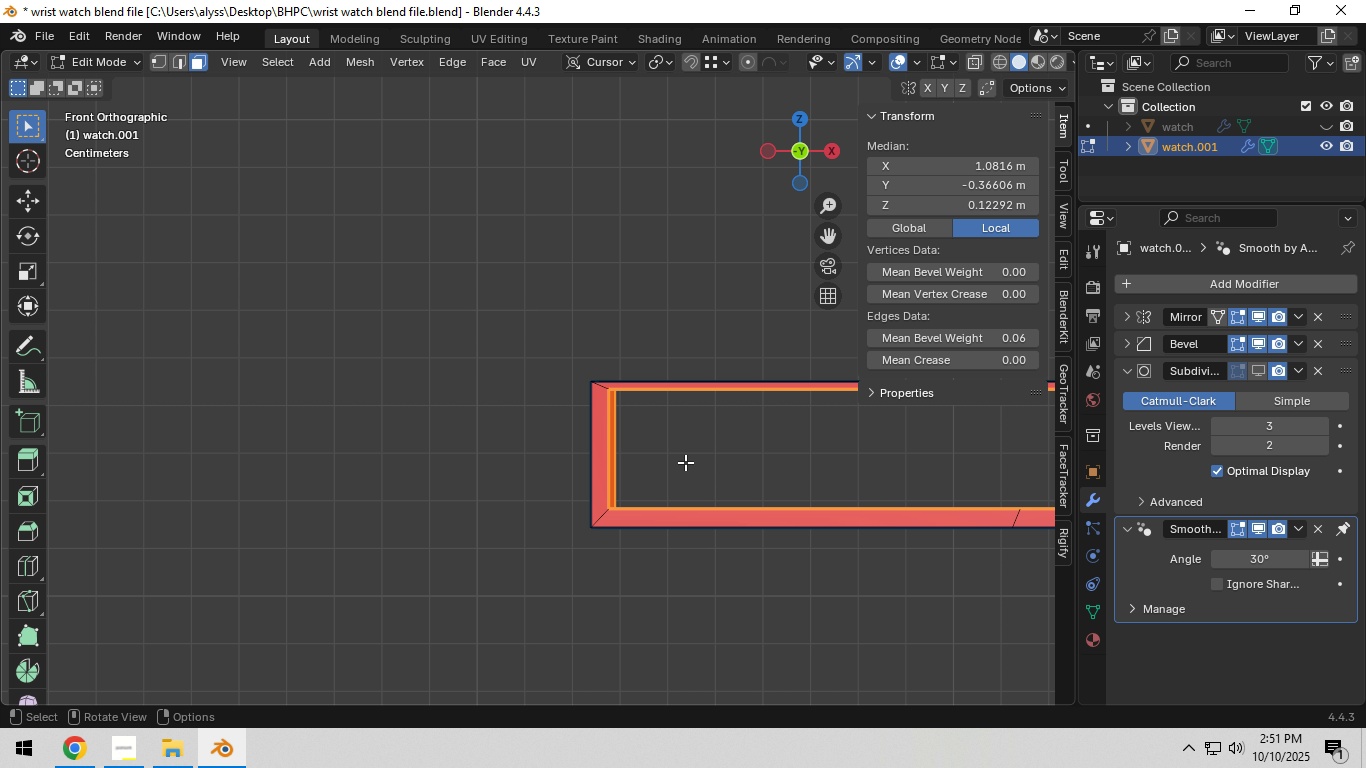 
scroll: coordinate [685, 462], scroll_direction: up, amount: 5.0
 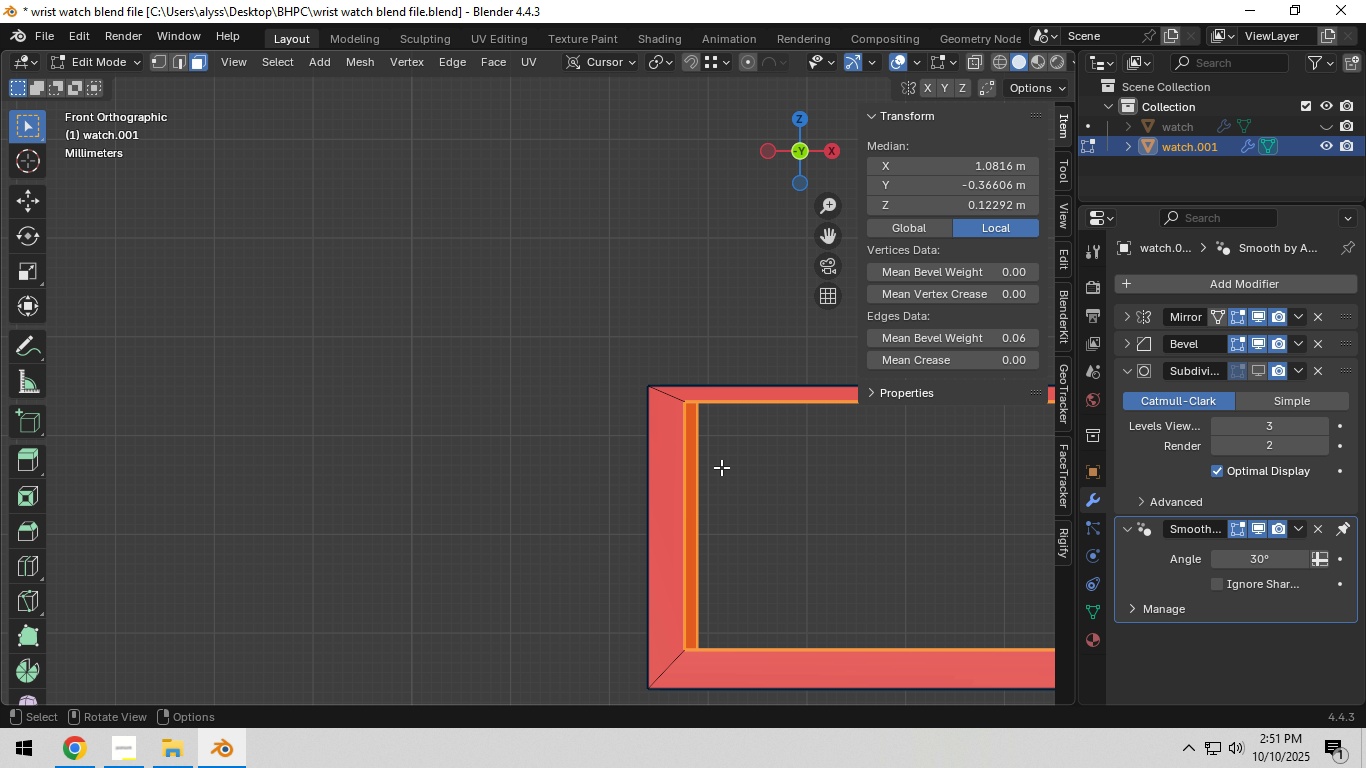 
hold_key(key=ShiftLeft, duration=0.74)
 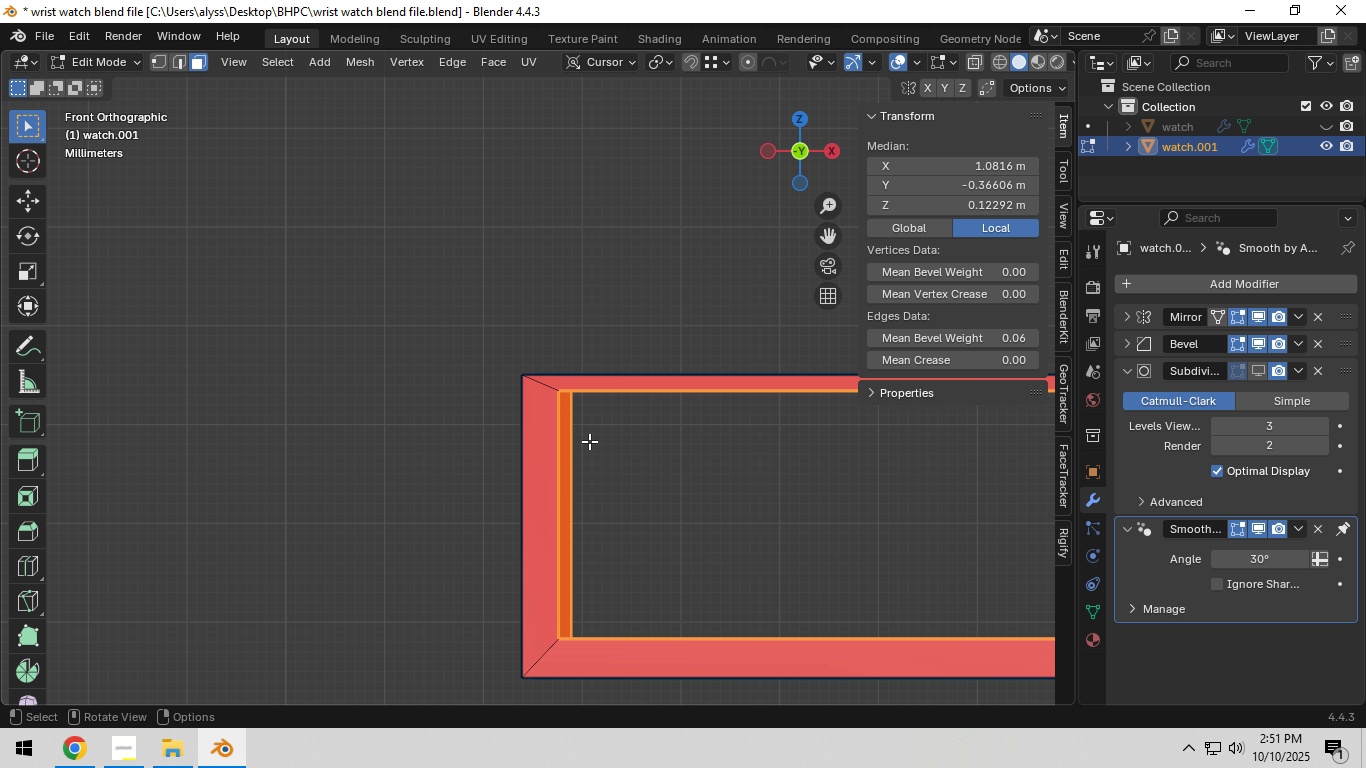 
type(1z)
 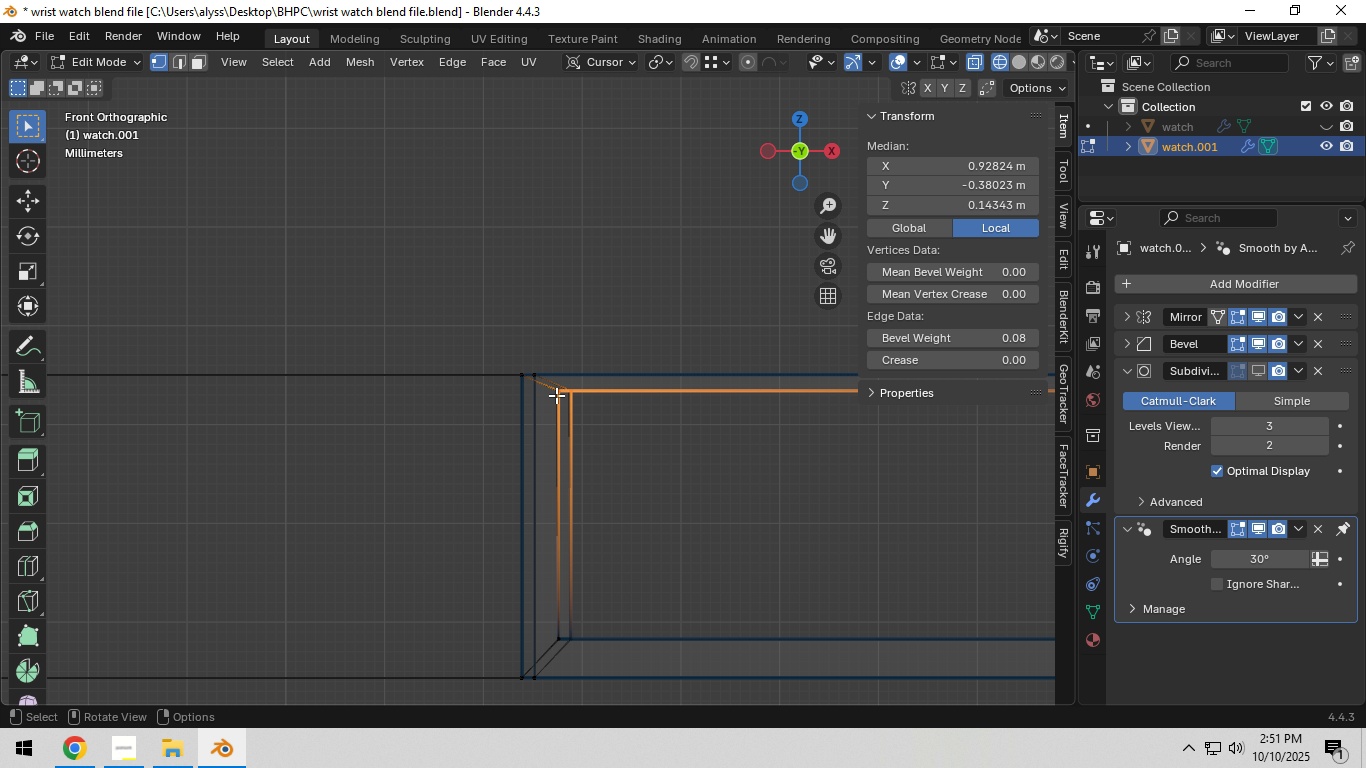 
left_click_drag(start_coordinate=[553, 386], to_coordinate=[606, 415])
 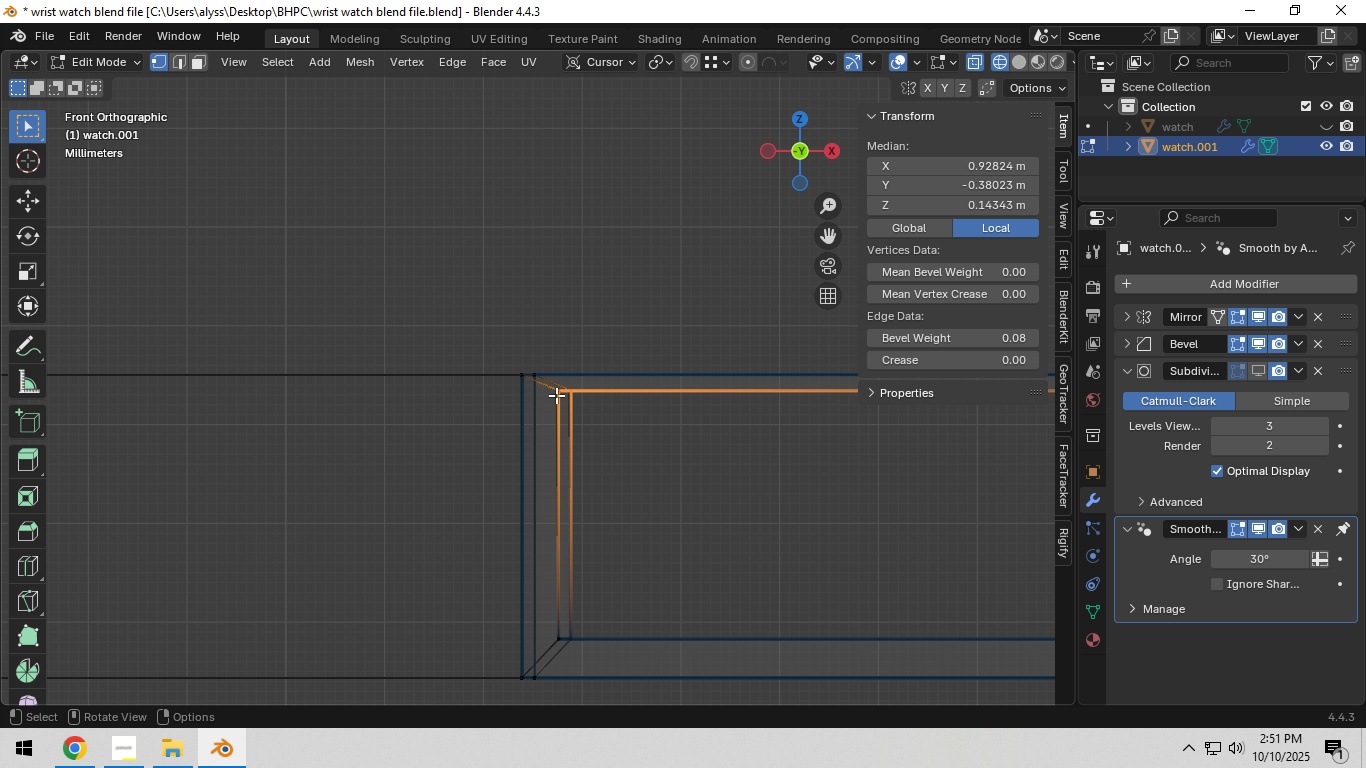 
left_click_drag(start_coordinate=[550, 387], to_coordinate=[602, 414])
 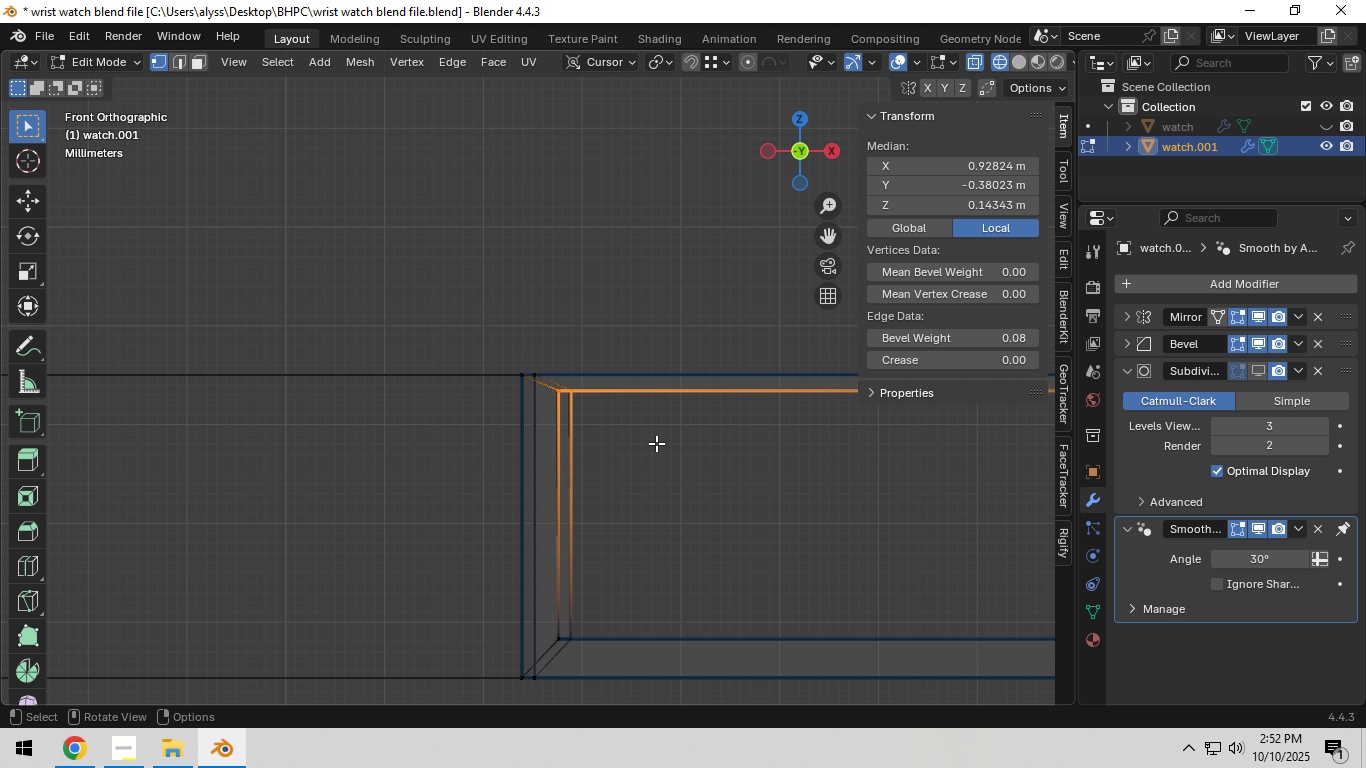 
key(Z)
 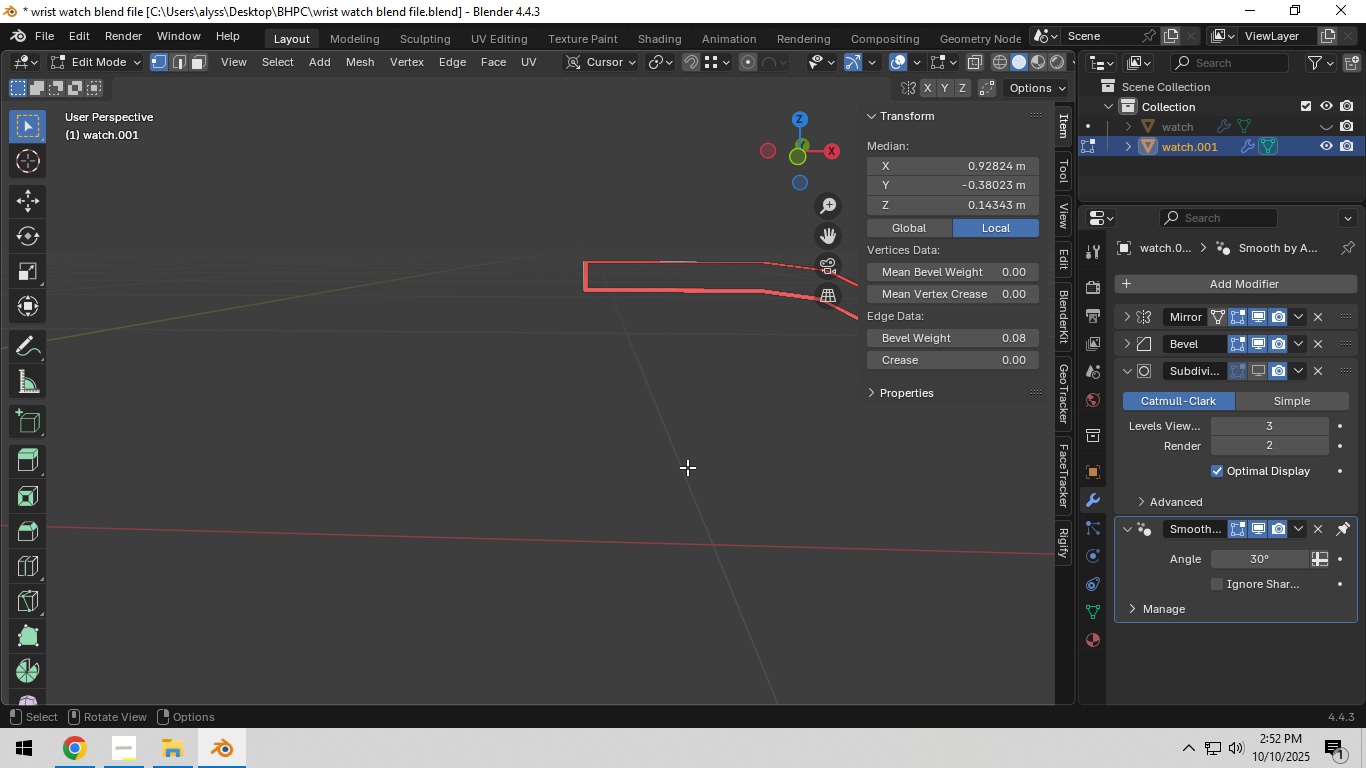 
scroll: coordinate [693, 465], scroll_direction: down, amount: 7.0
 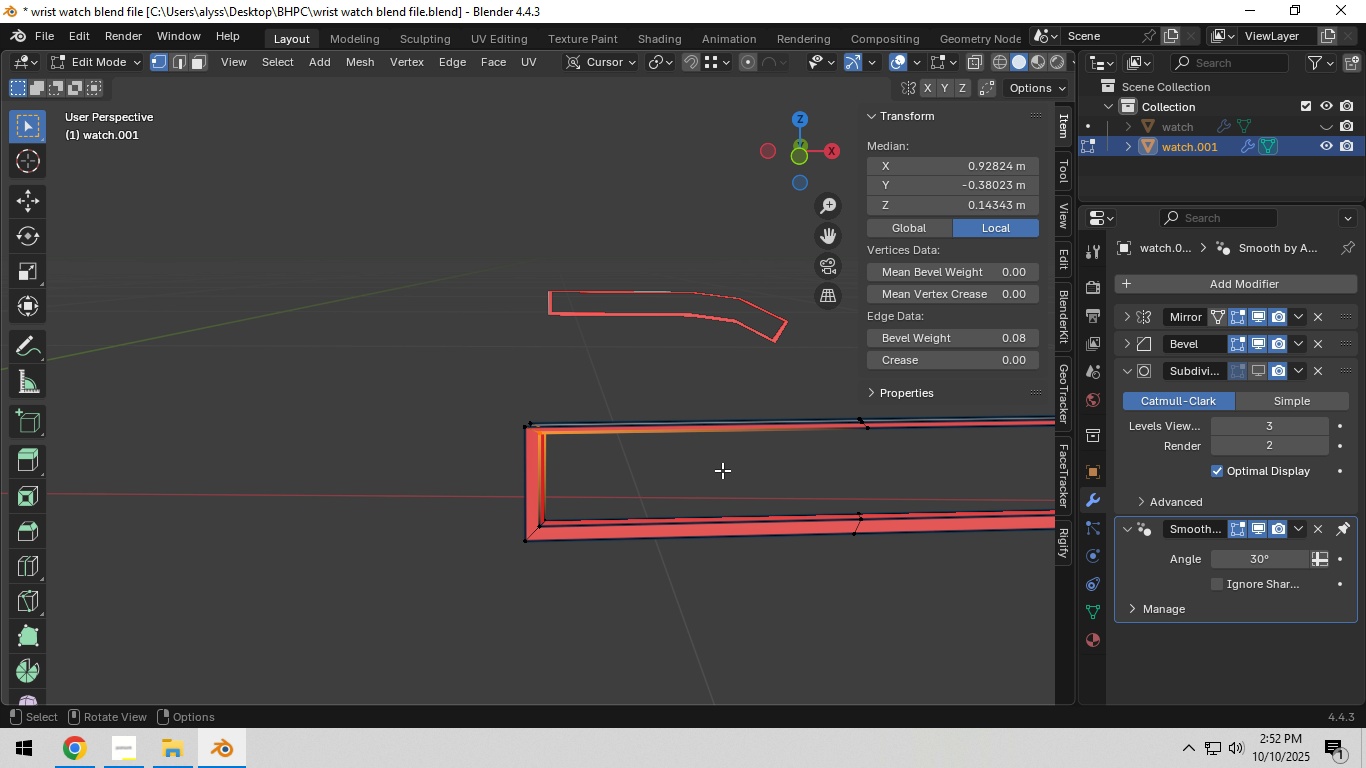 
key(Shift+ShiftLeft)
 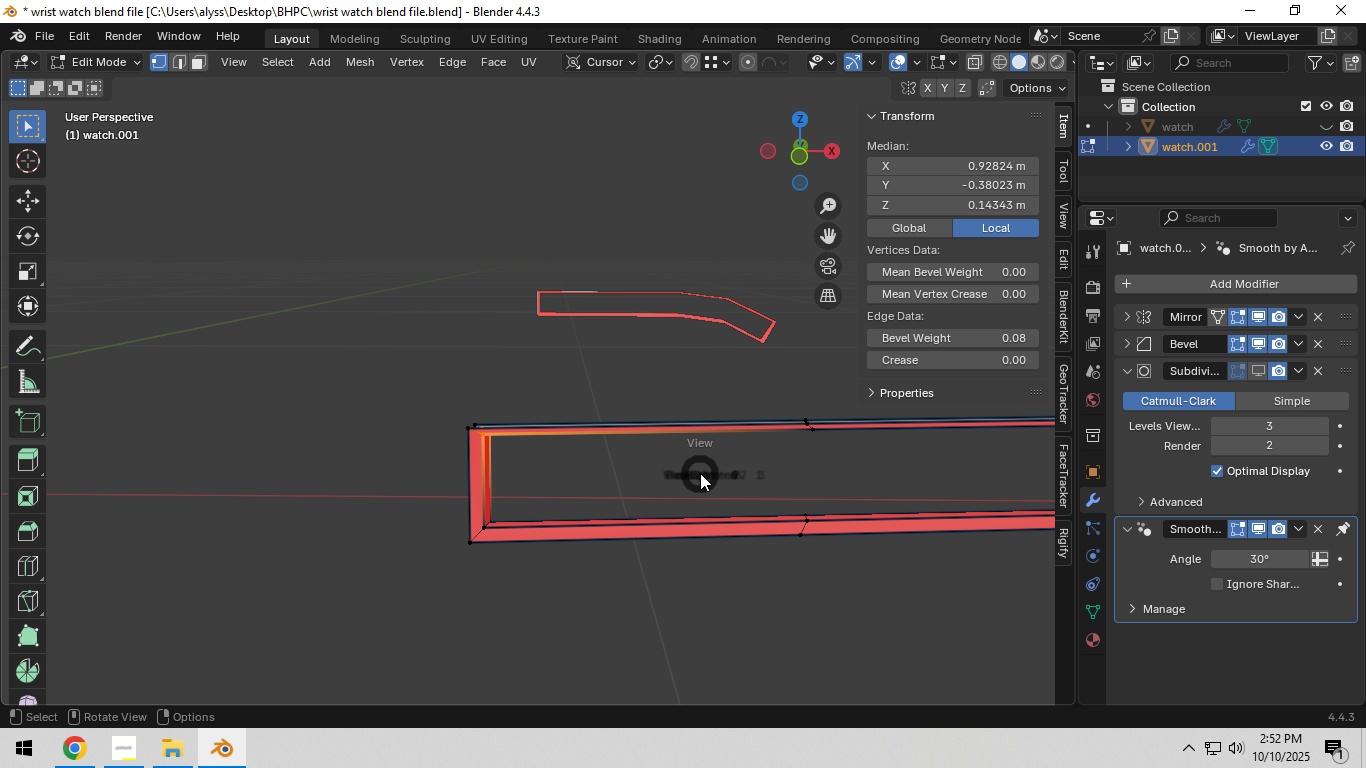 
hold_key(key=Backquote, duration=0.3)
 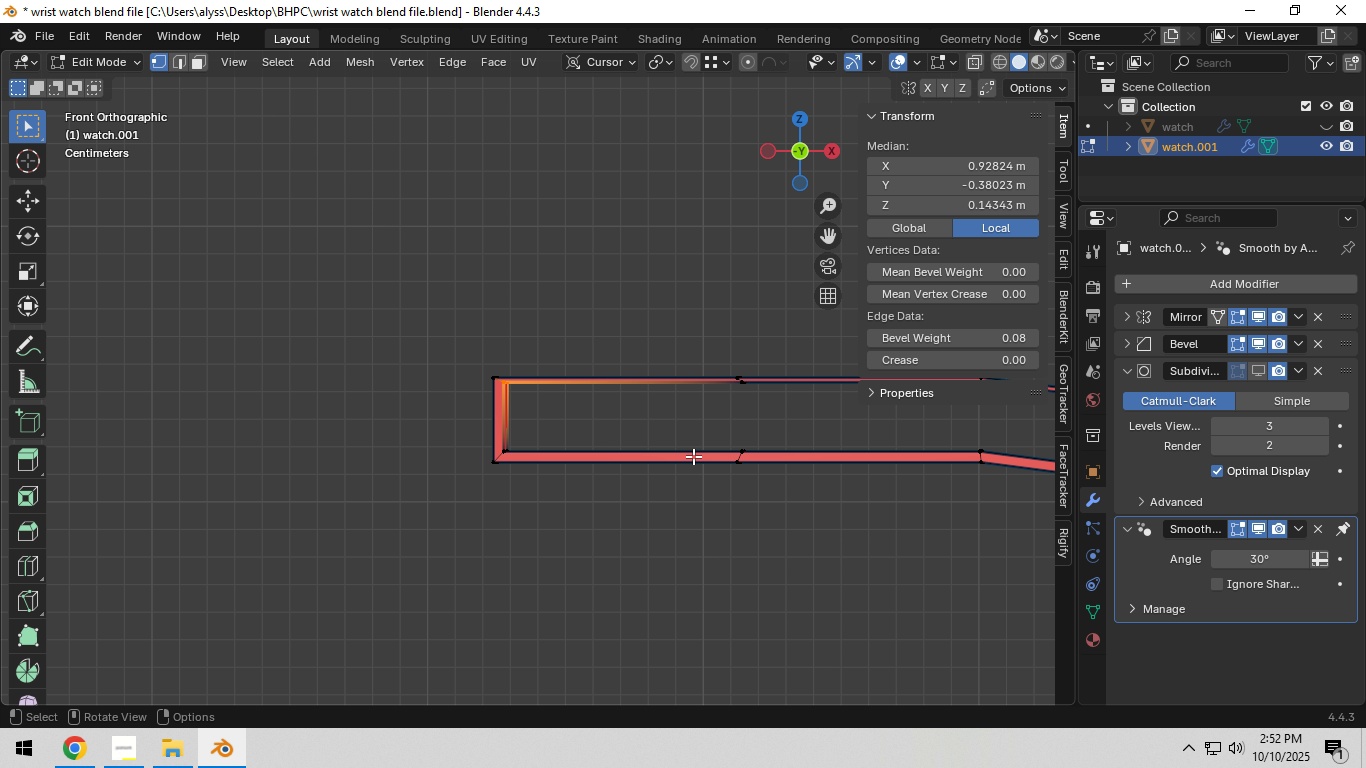 
scroll: coordinate [695, 457], scroll_direction: up, amount: 2.0
 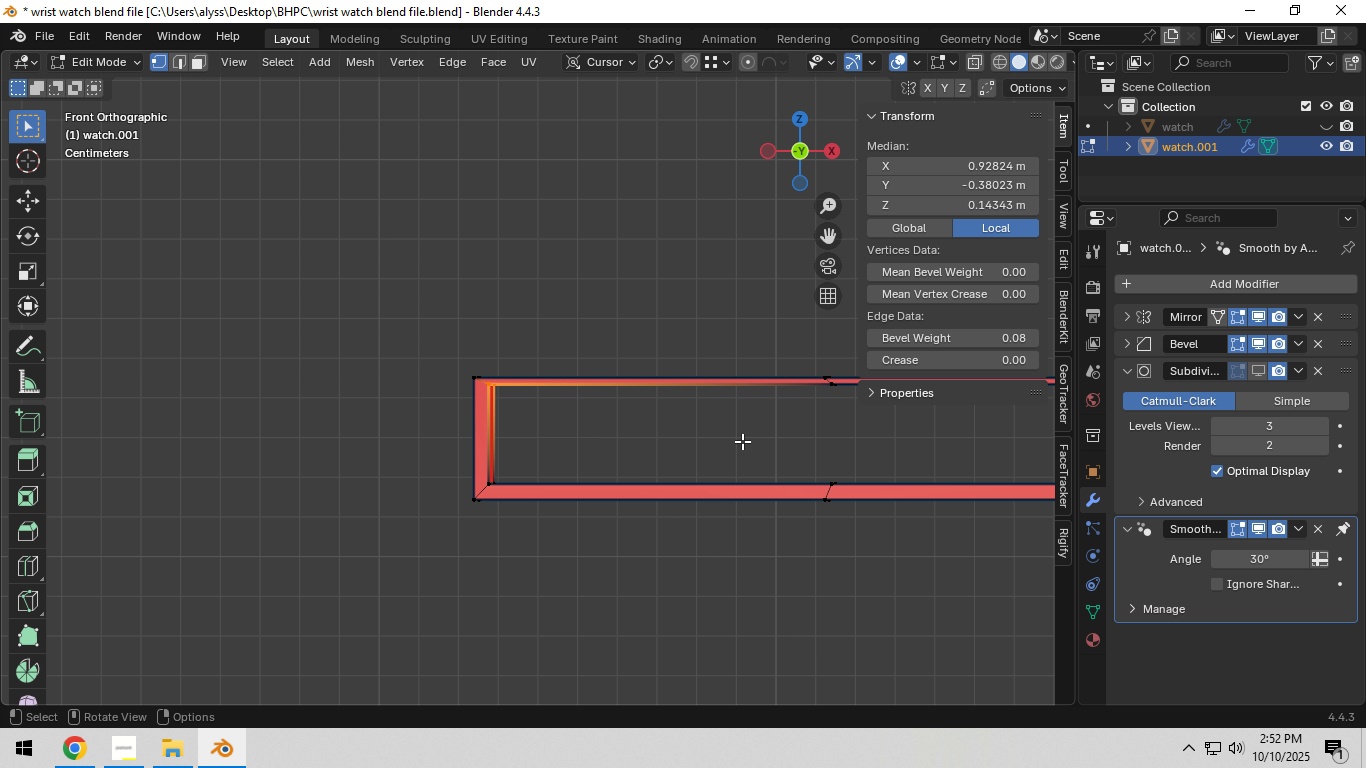 
hold_key(key=ShiftLeft, duration=0.7)
 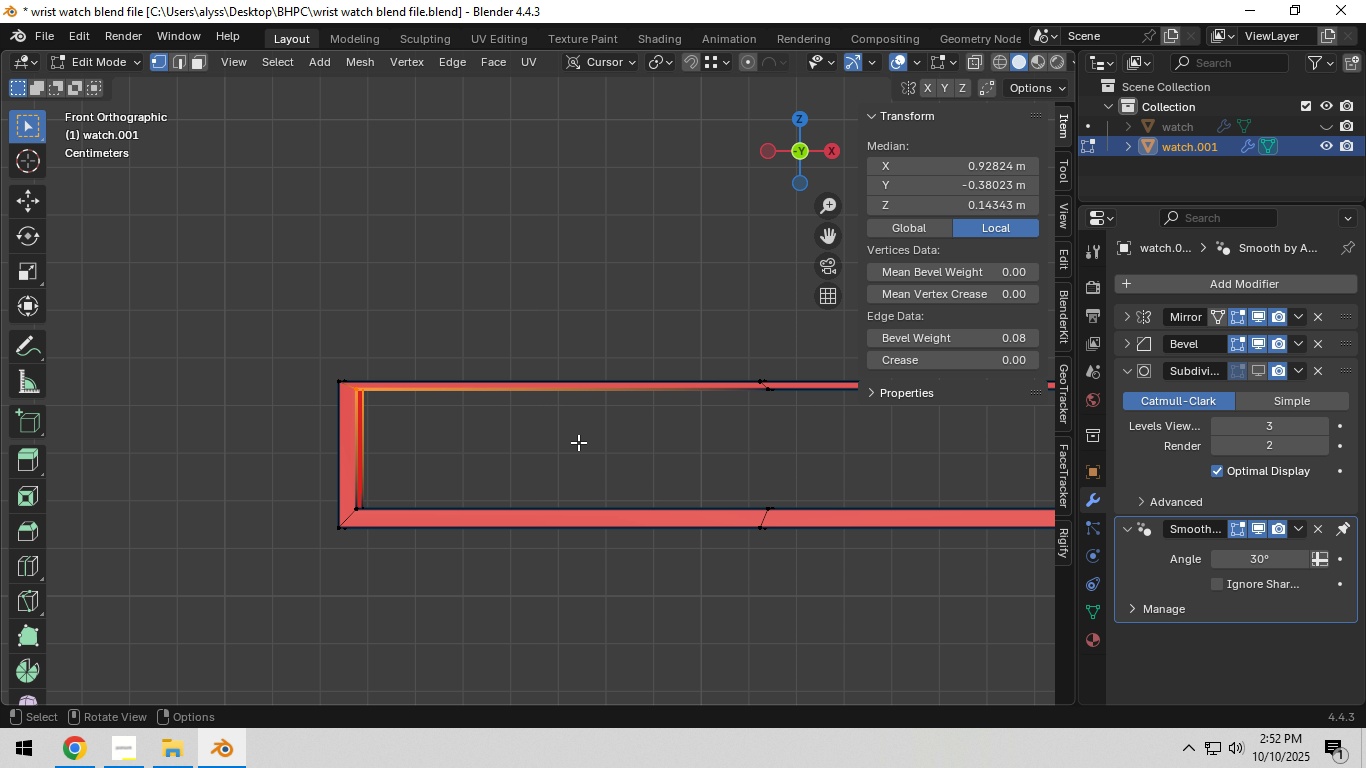 
scroll: coordinate [578, 442], scroll_direction: up, amount: 3.0
 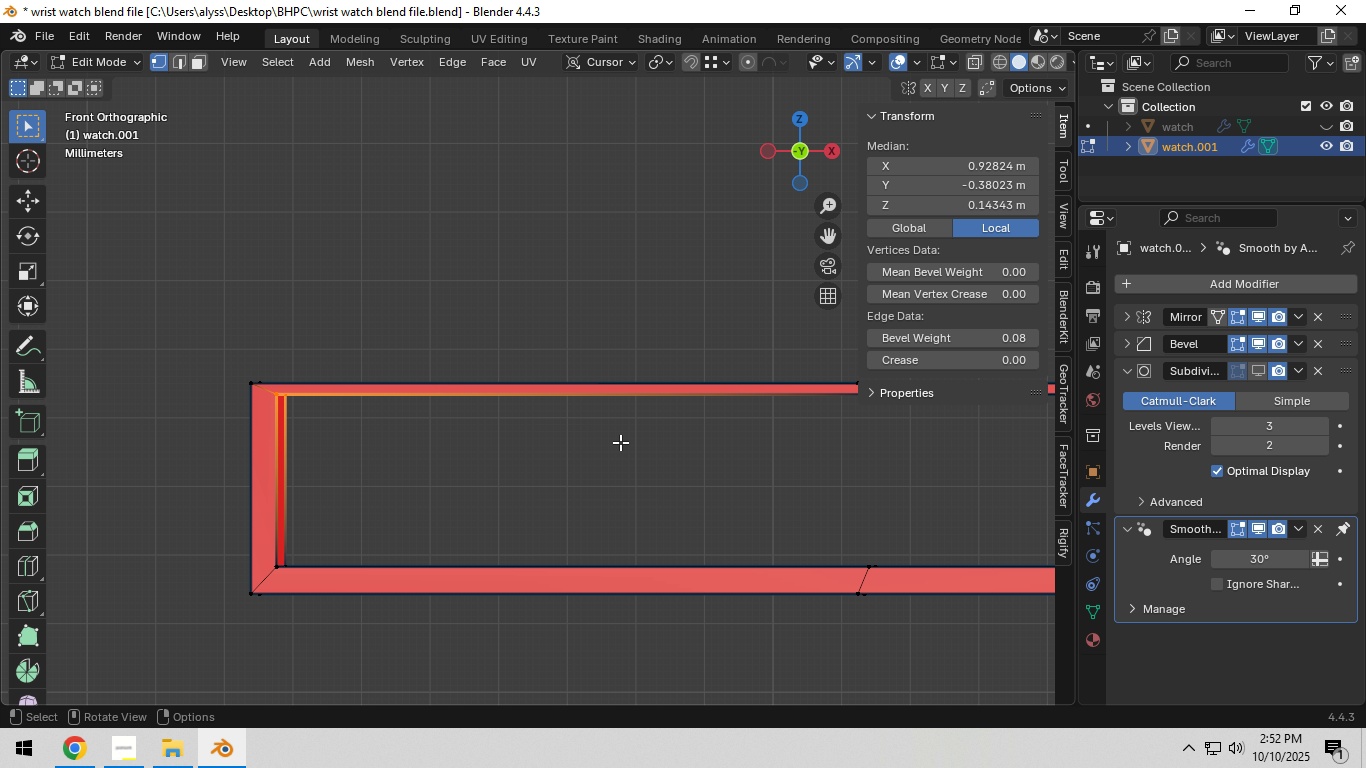 
hold_key(key=ShiftLeft, duration=0.66)
 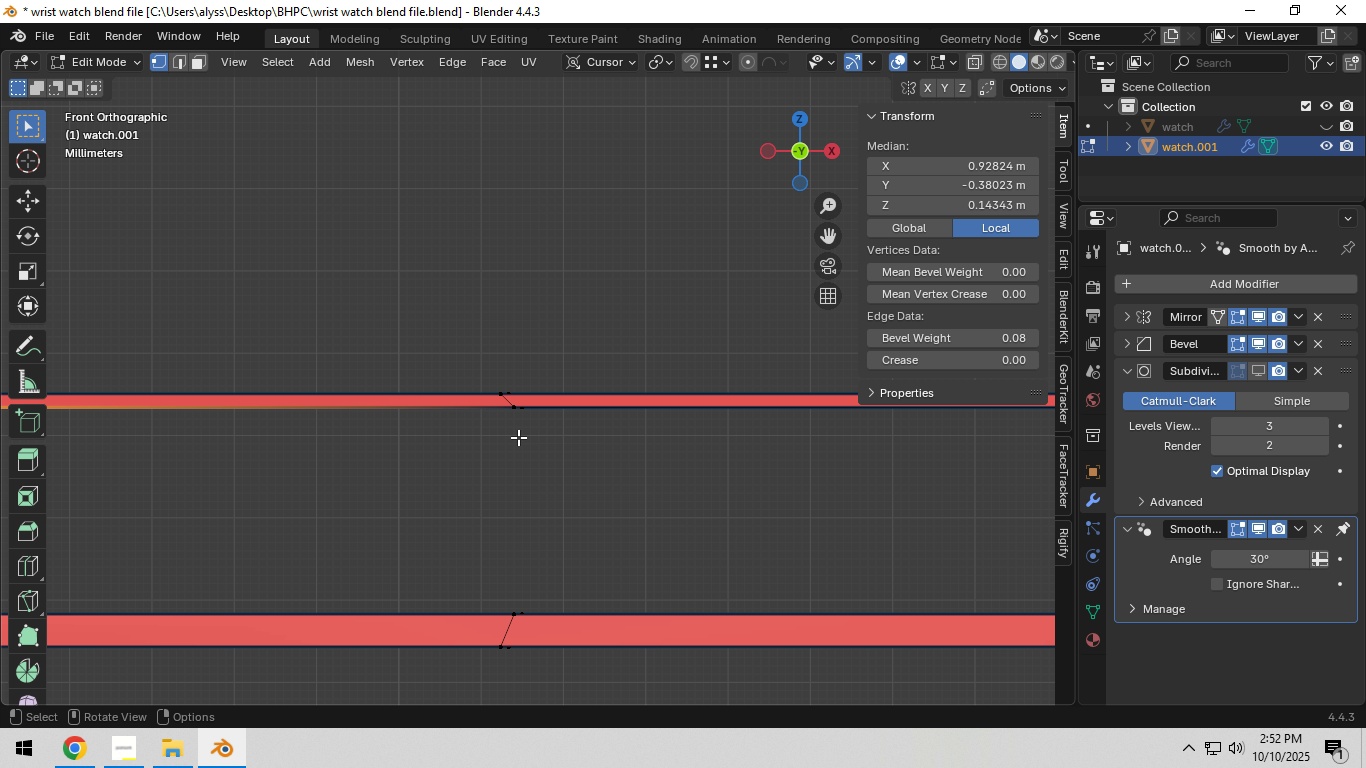 
scroll: coordinate [518, 437], scroll_direction: up, amount: 3.0
 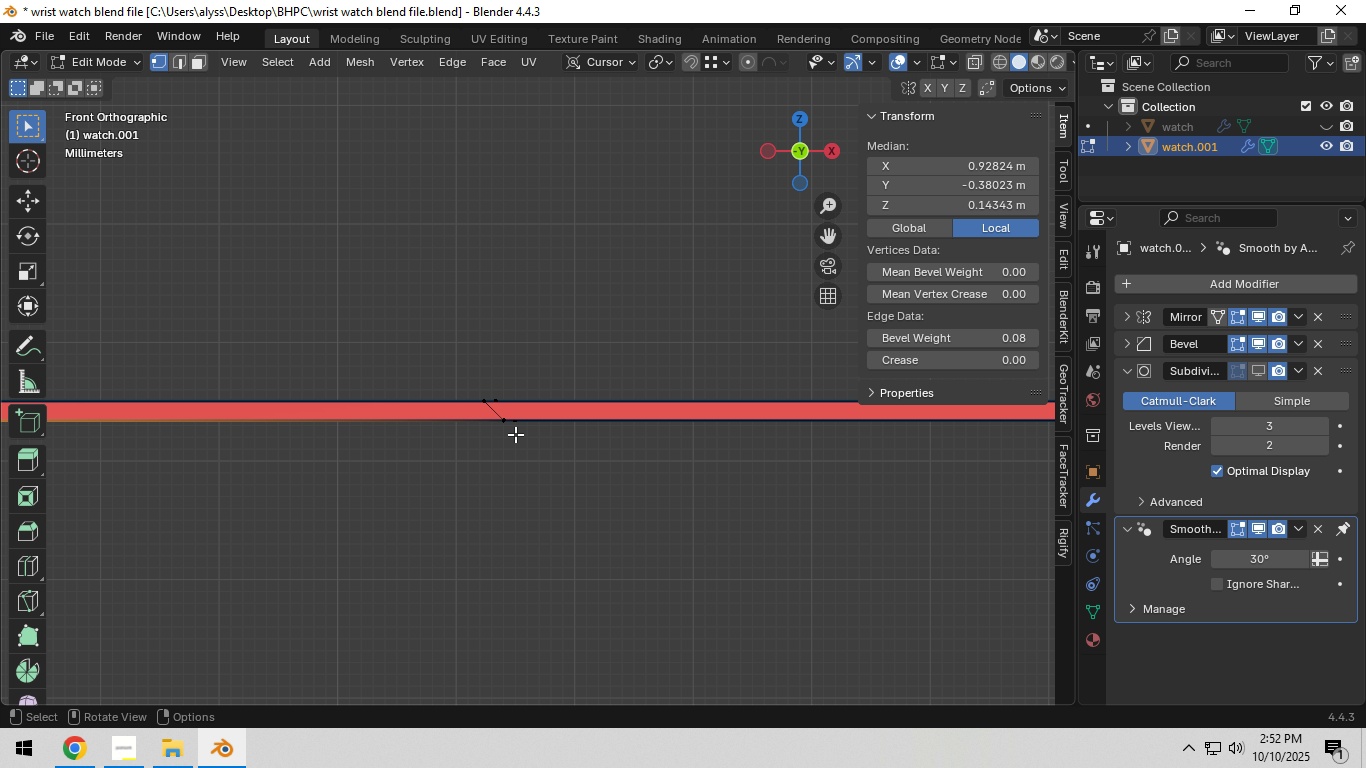 
key(Shift+ShiftLeft)
 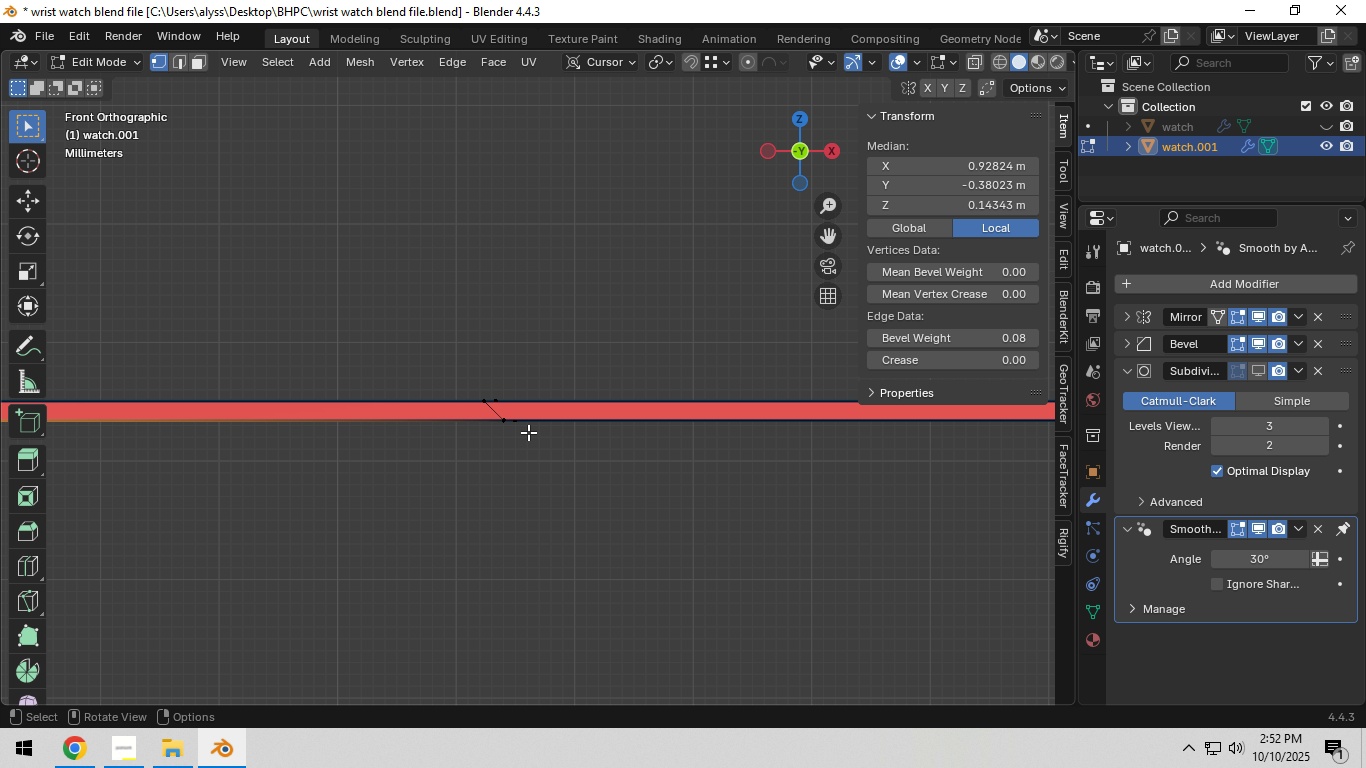 
key(Z)
 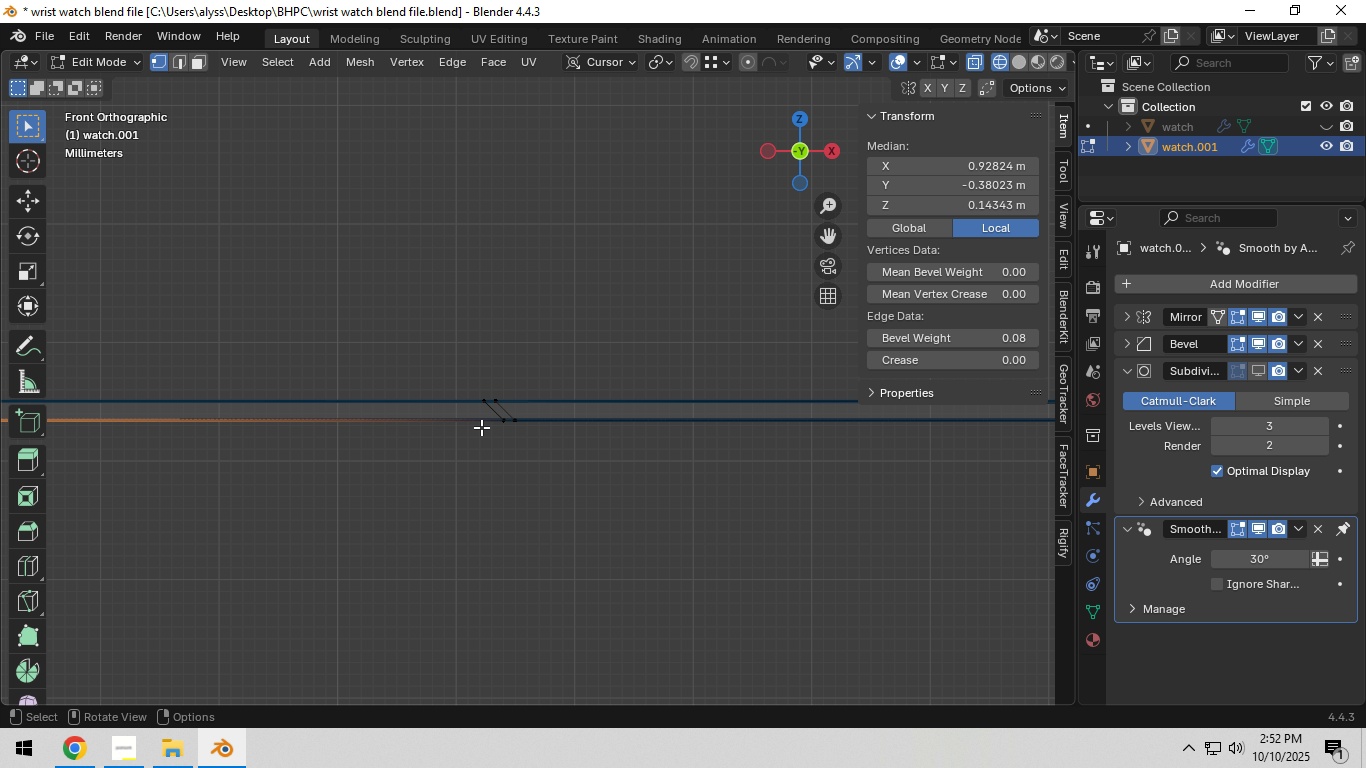 
hold_key(key=ShiftLeft, duration=0.78)
left_click_drag(start_coordinate=[485, 405], to_coordinate=[570, 456])
 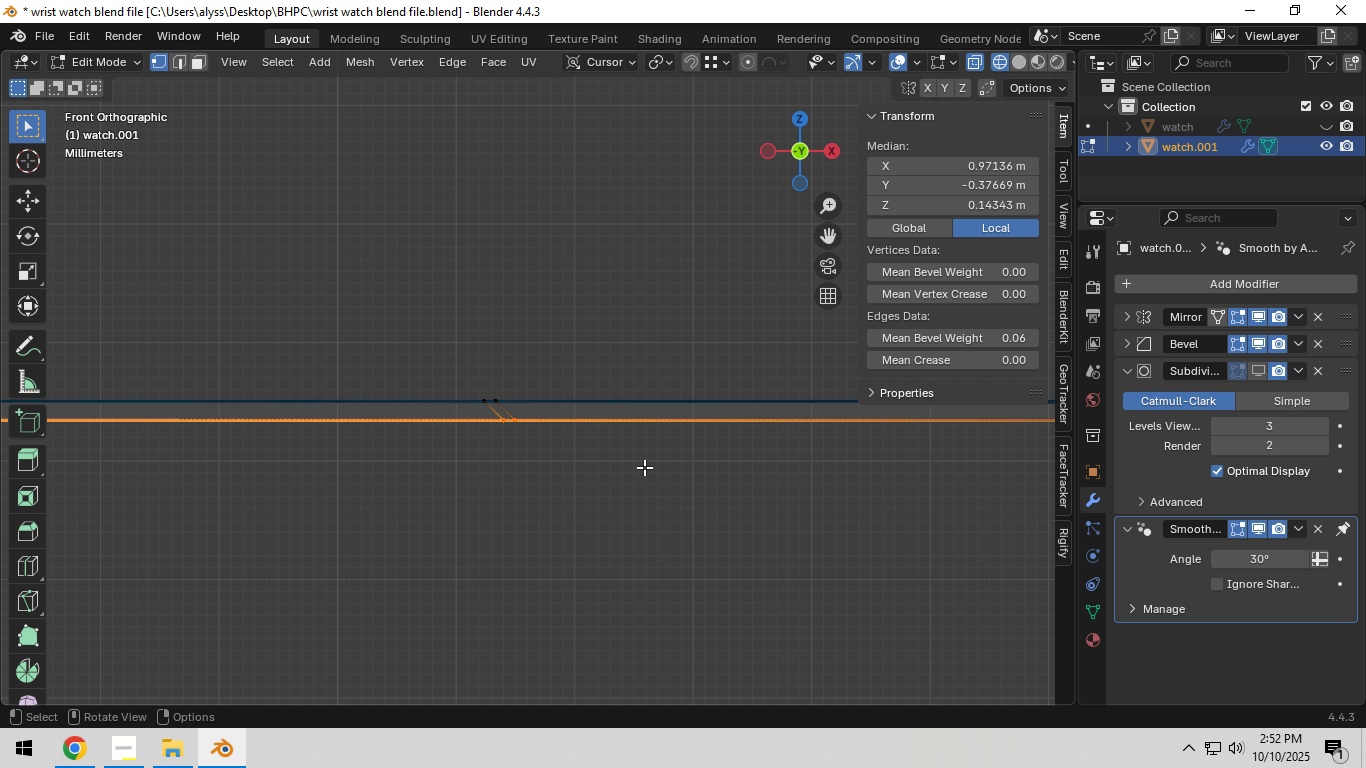 
hold_key(key=ShiftLeft, duration=0.7)
 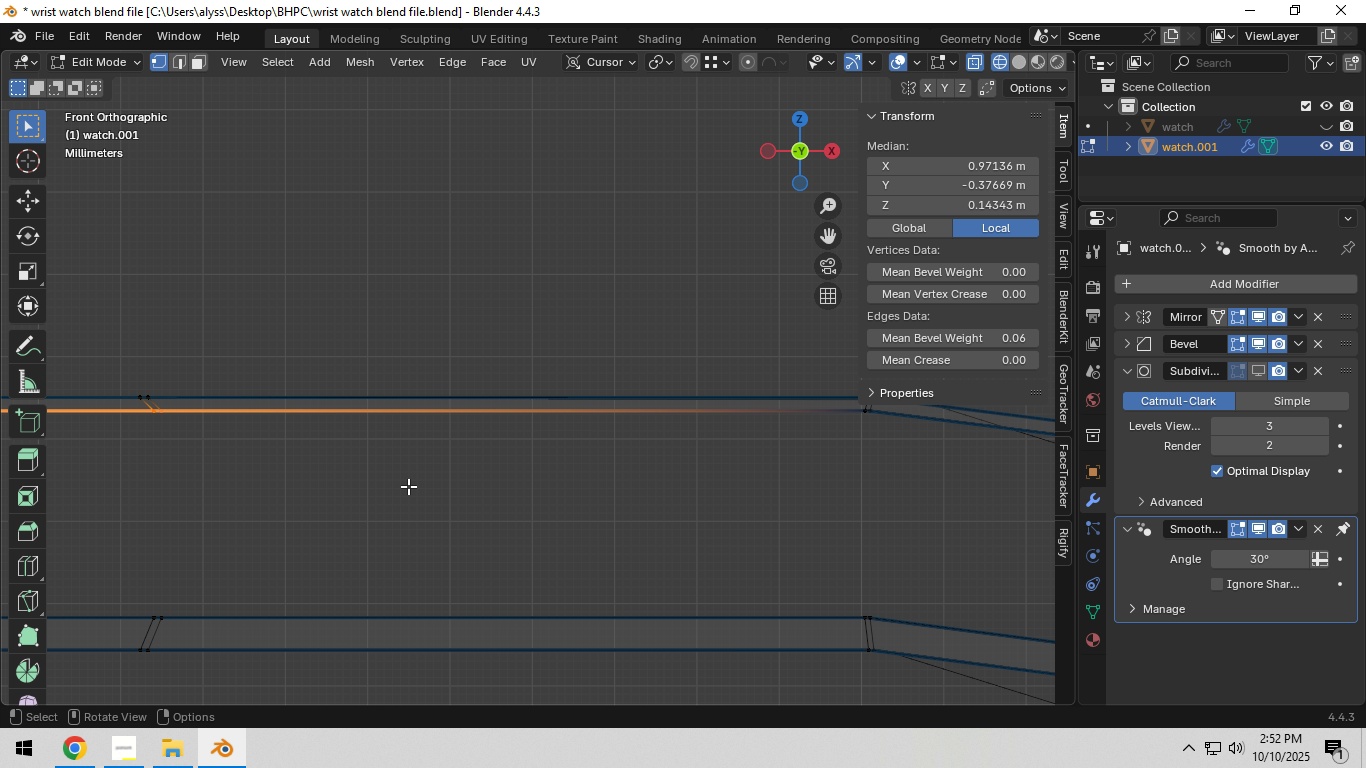 
scroll: coordinate [412, 488], scroll_direction: down, amount: 5.0
 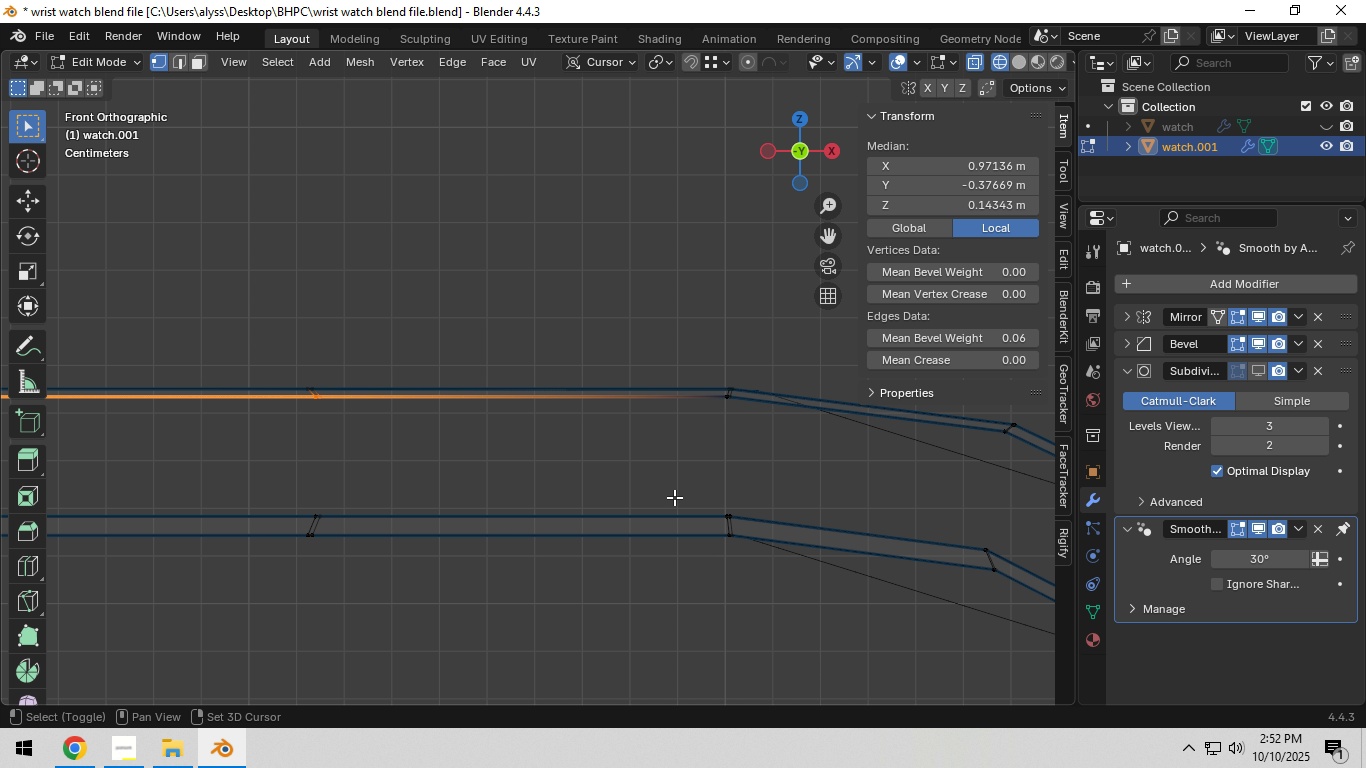 
hold_key(key=ShiftLeft, duration=0.42)
 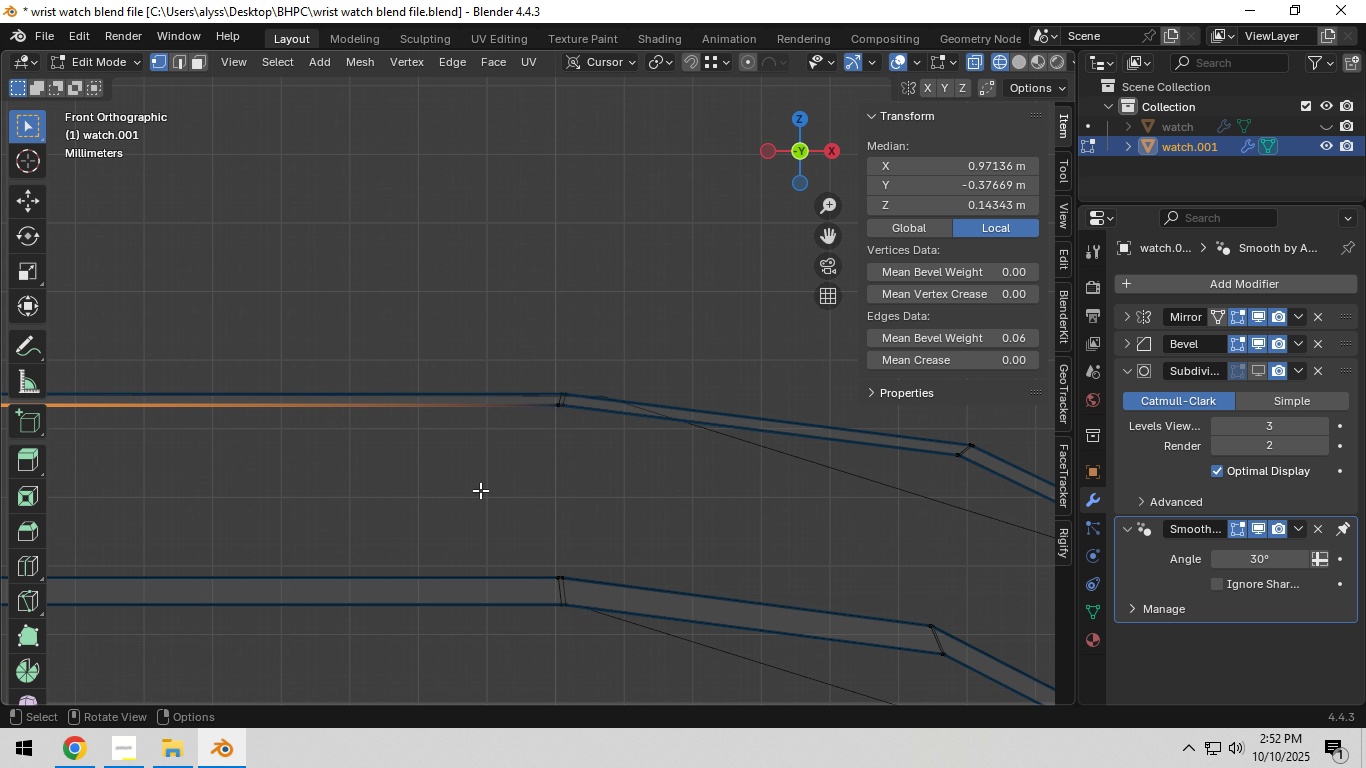 
scroll: coordinate [480, 490], scroll_direction: up, amount: 4.0
 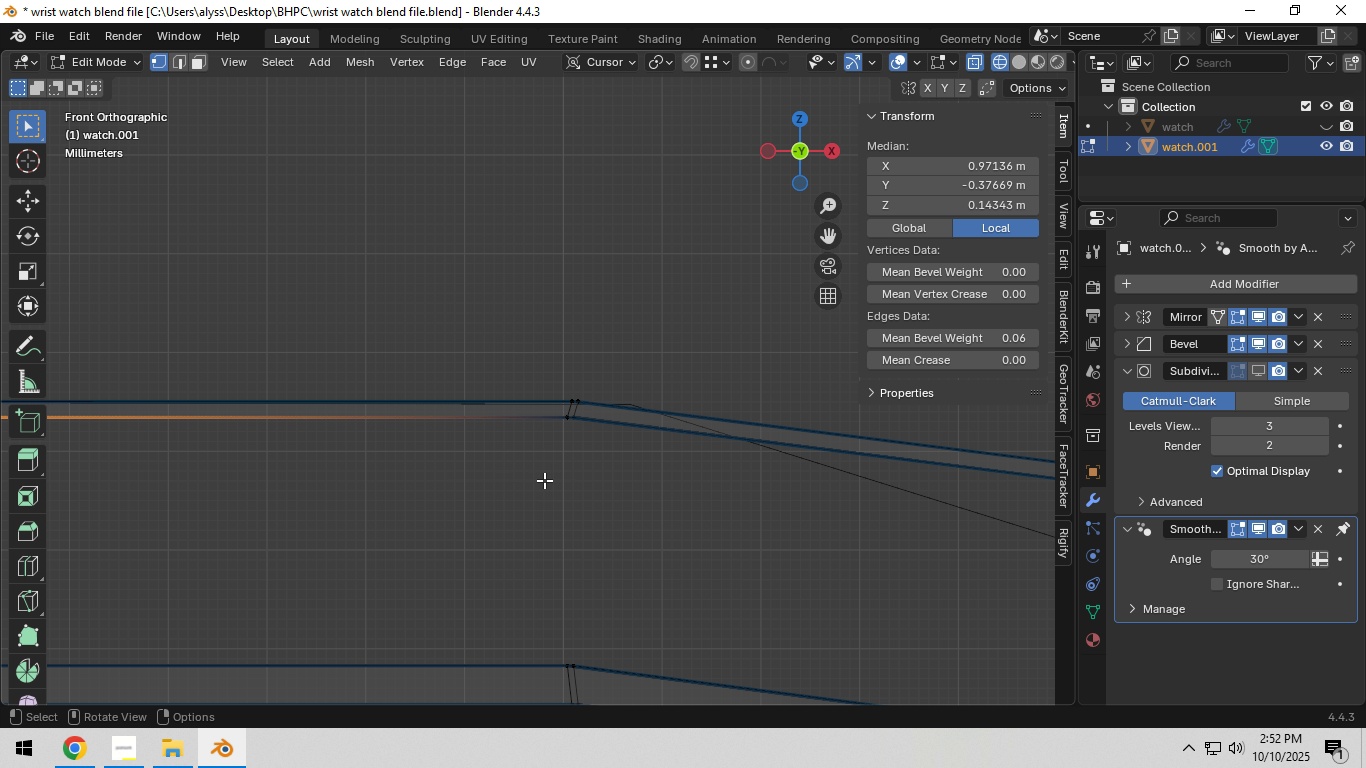 
hold_key(key=ShiftLeft, duration=1.4)
left_click_drag(start_coordinate=[462, 400], to_coordinate=[509, 433])
 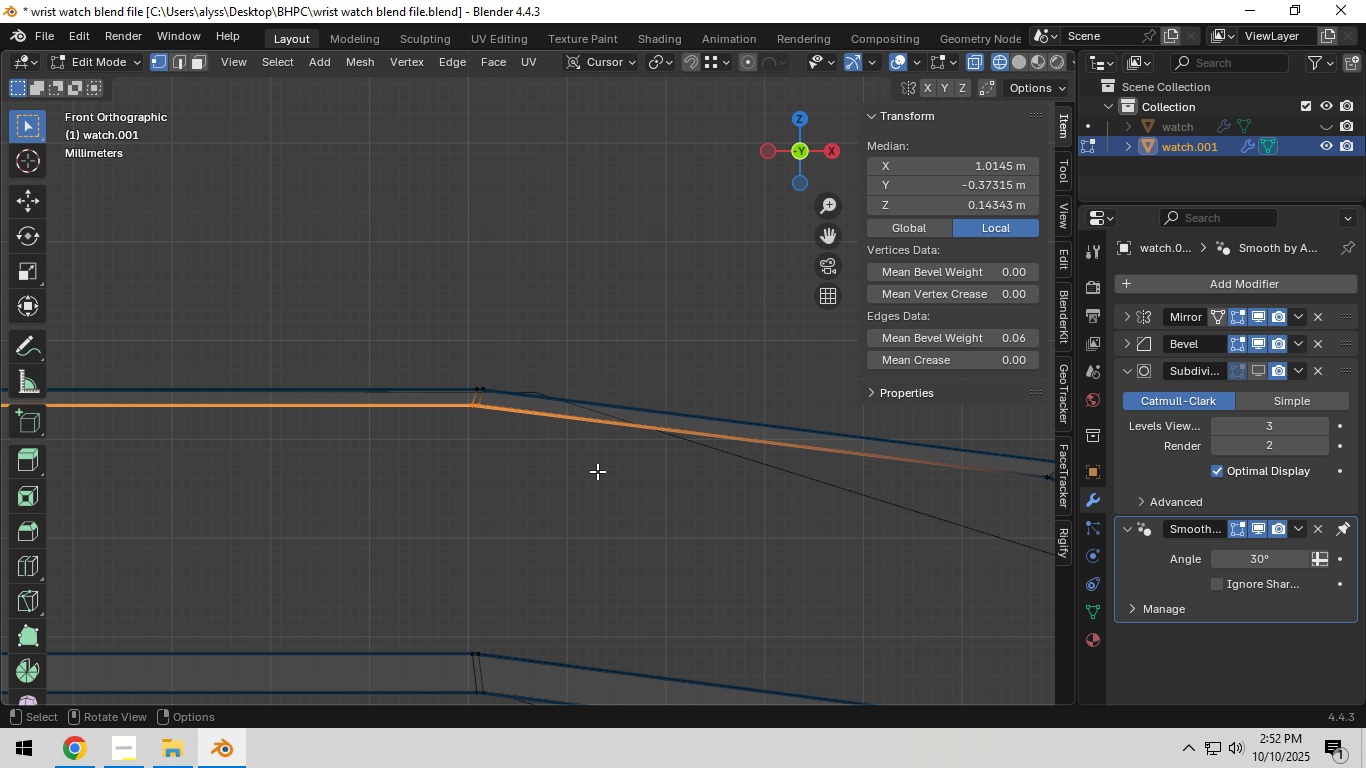 
scroll: coordinate [610, 479], scroll_direction: down, amount: 3.0
 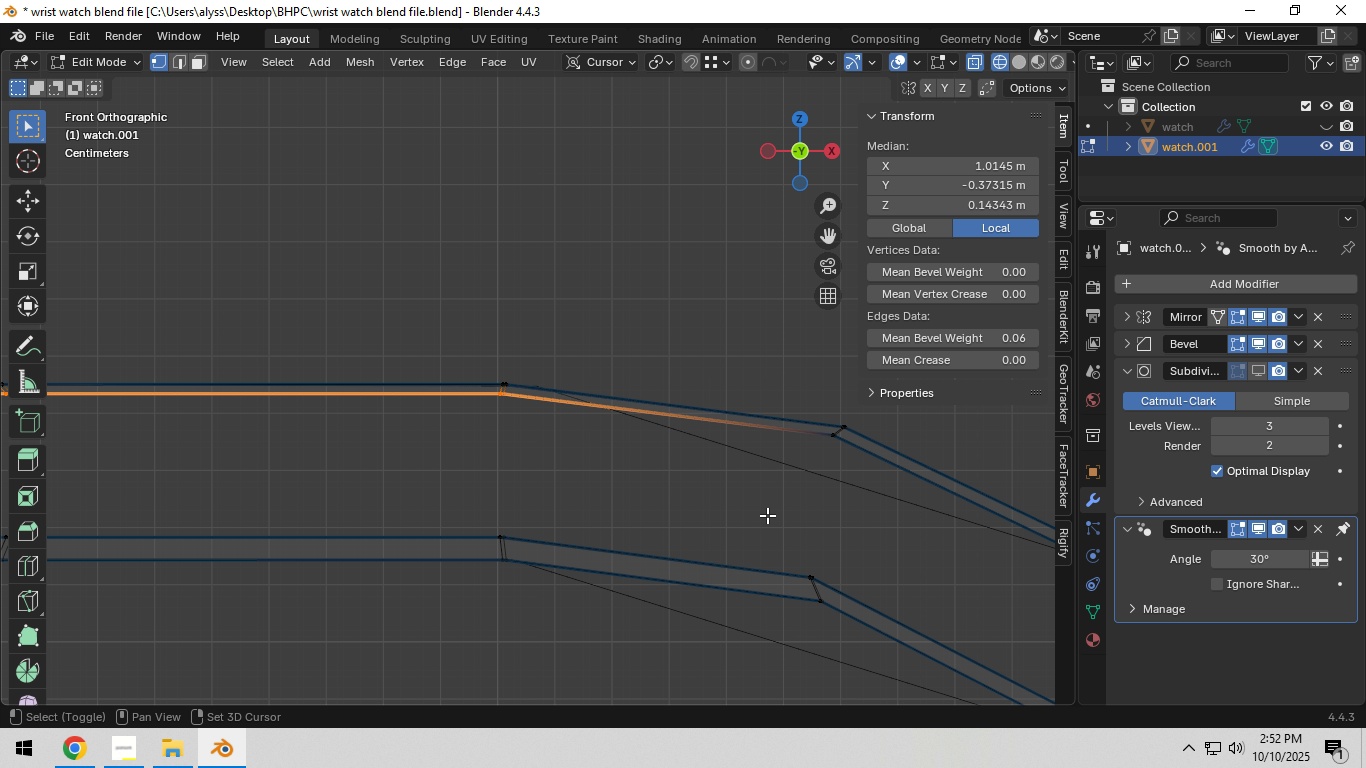 
hold_key(key=ShiftLeft, duration=0.51)
 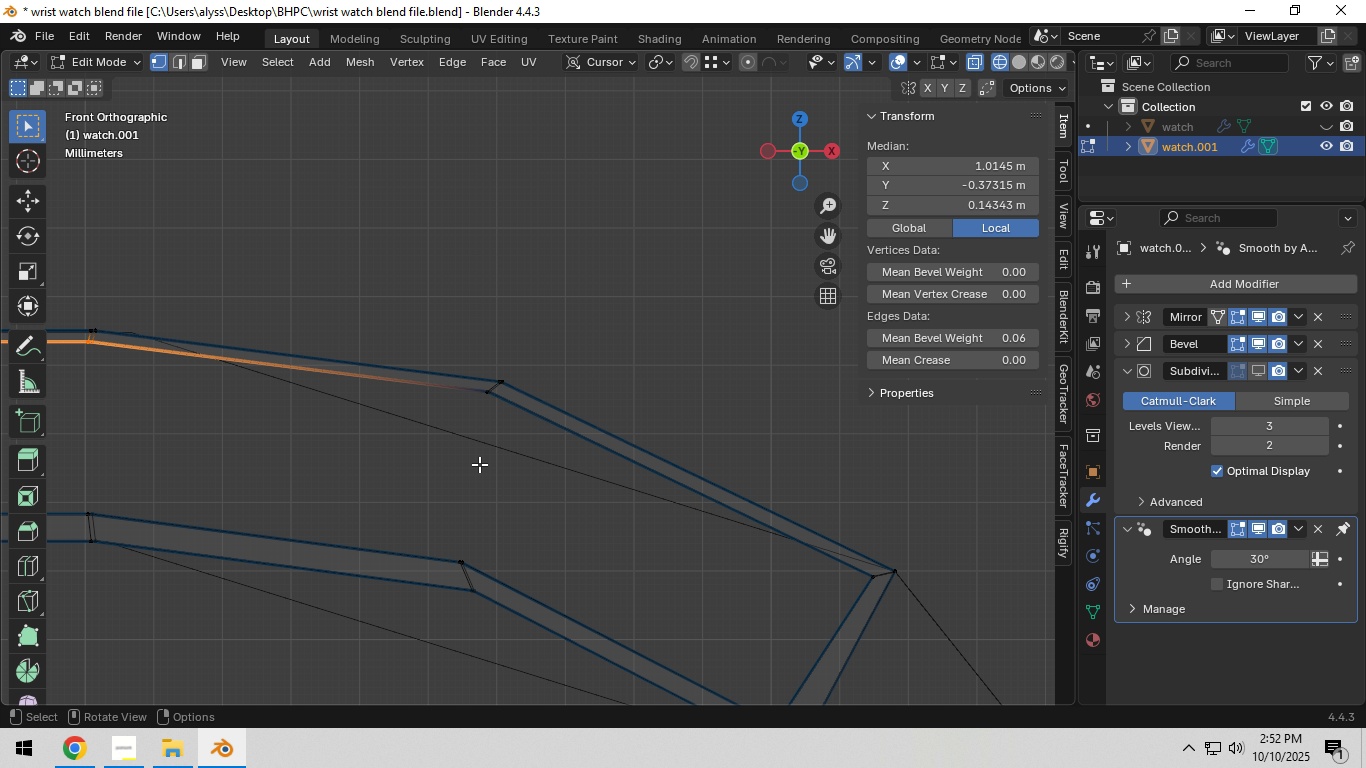 
scroll: coordinate [479, 464], scroll_direction: up, amount: 4.0
 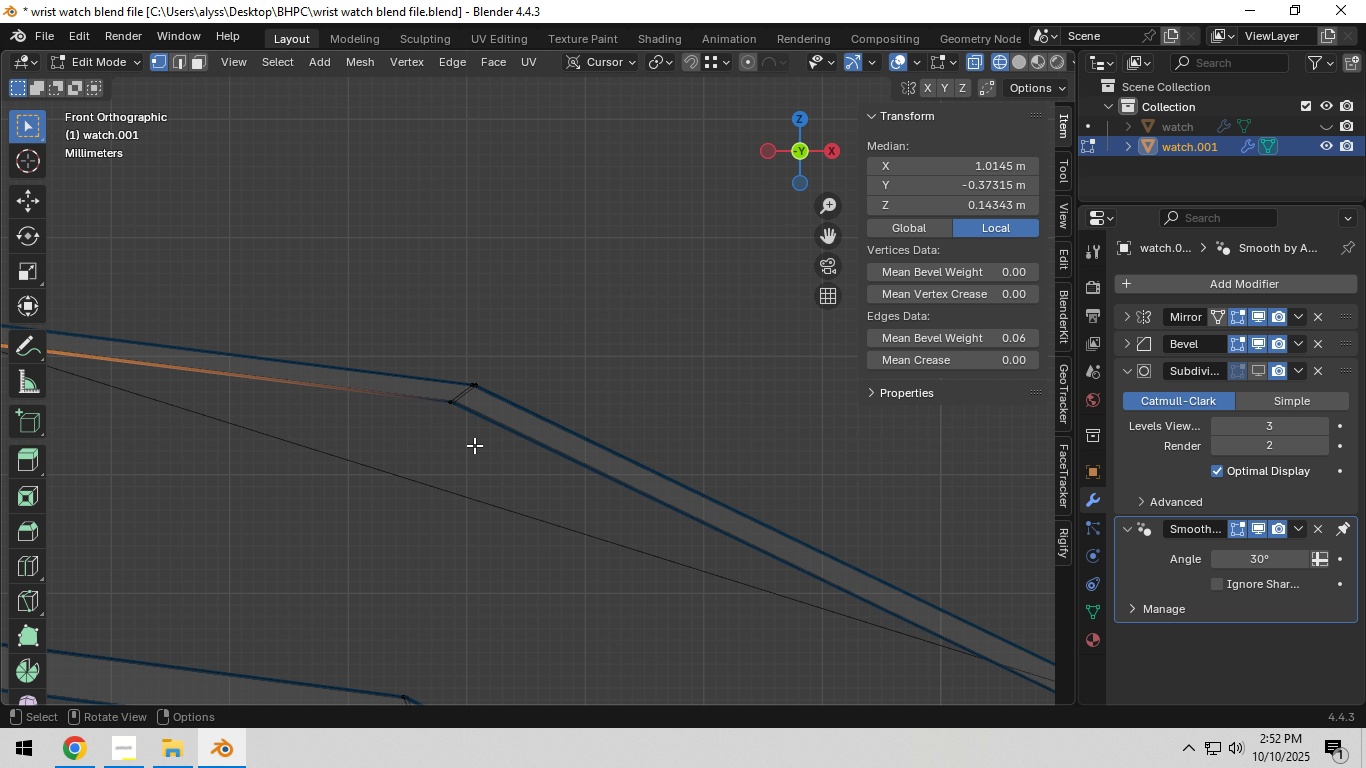 
hold_key(key=ShiftLeft, duration=0.78)
left_click_drag(start_coordinate=[432, 395], to_coordinate=[474, 427])
 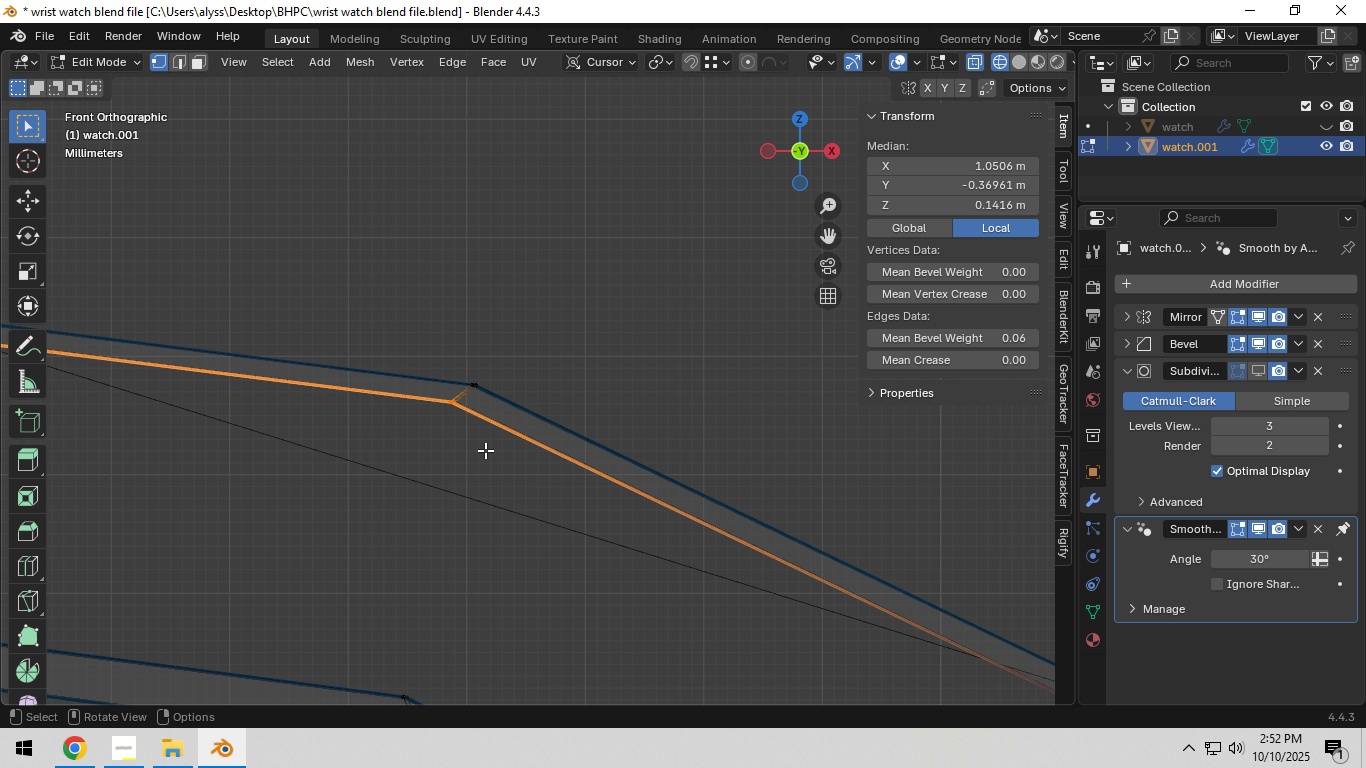 
scroll: coordinate [530, 489], scroll_direction: down, amount: 4.0
 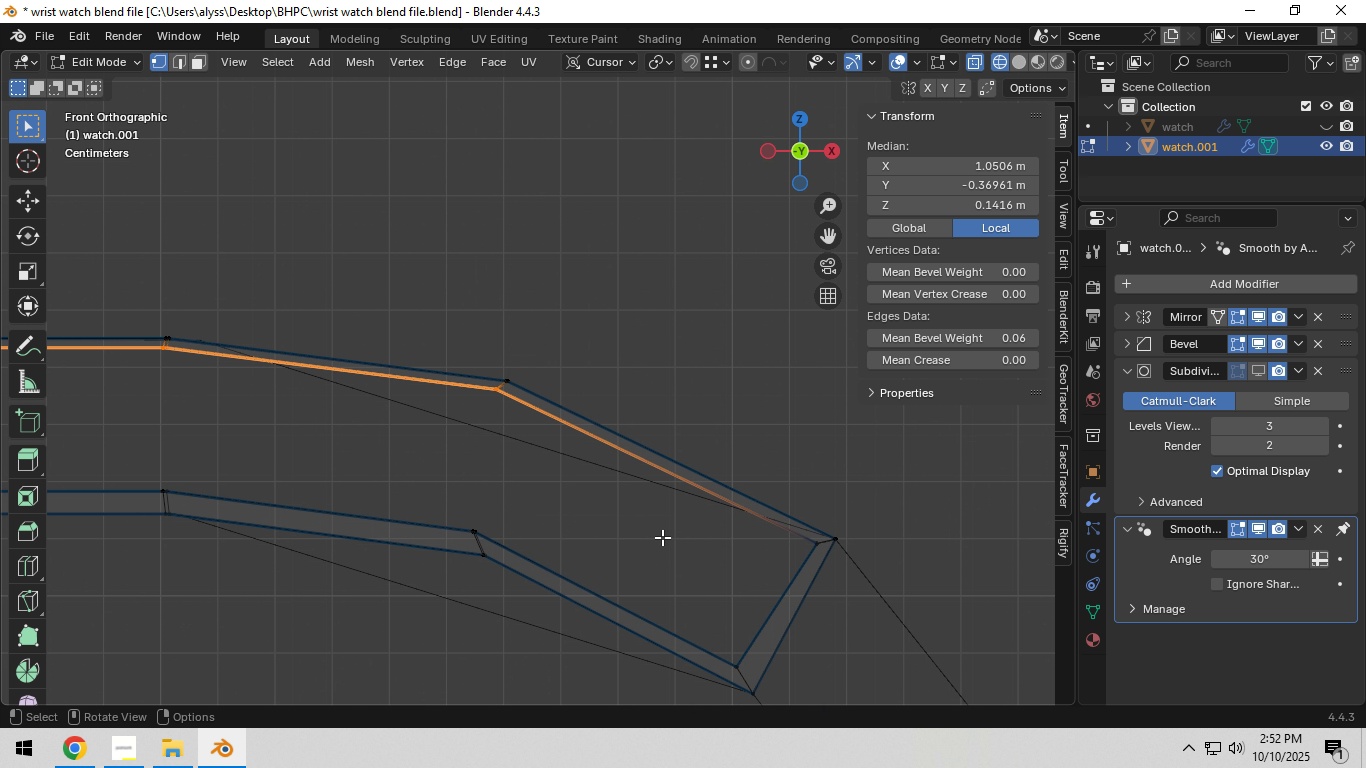 
hold_key(key=ShiftLeft, duration=0.65)
 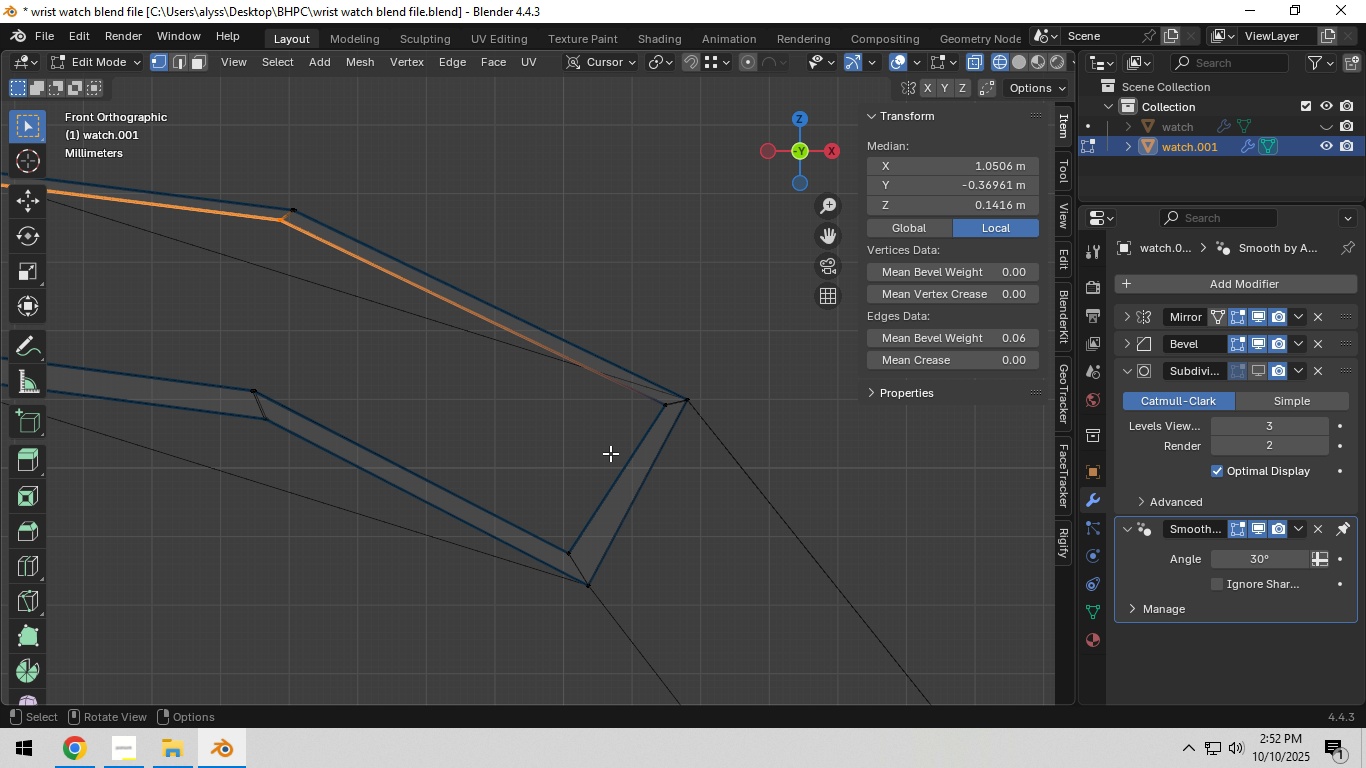 
scroll: coordinate [610, 453], scroll_direction: up, amount: 4.0
 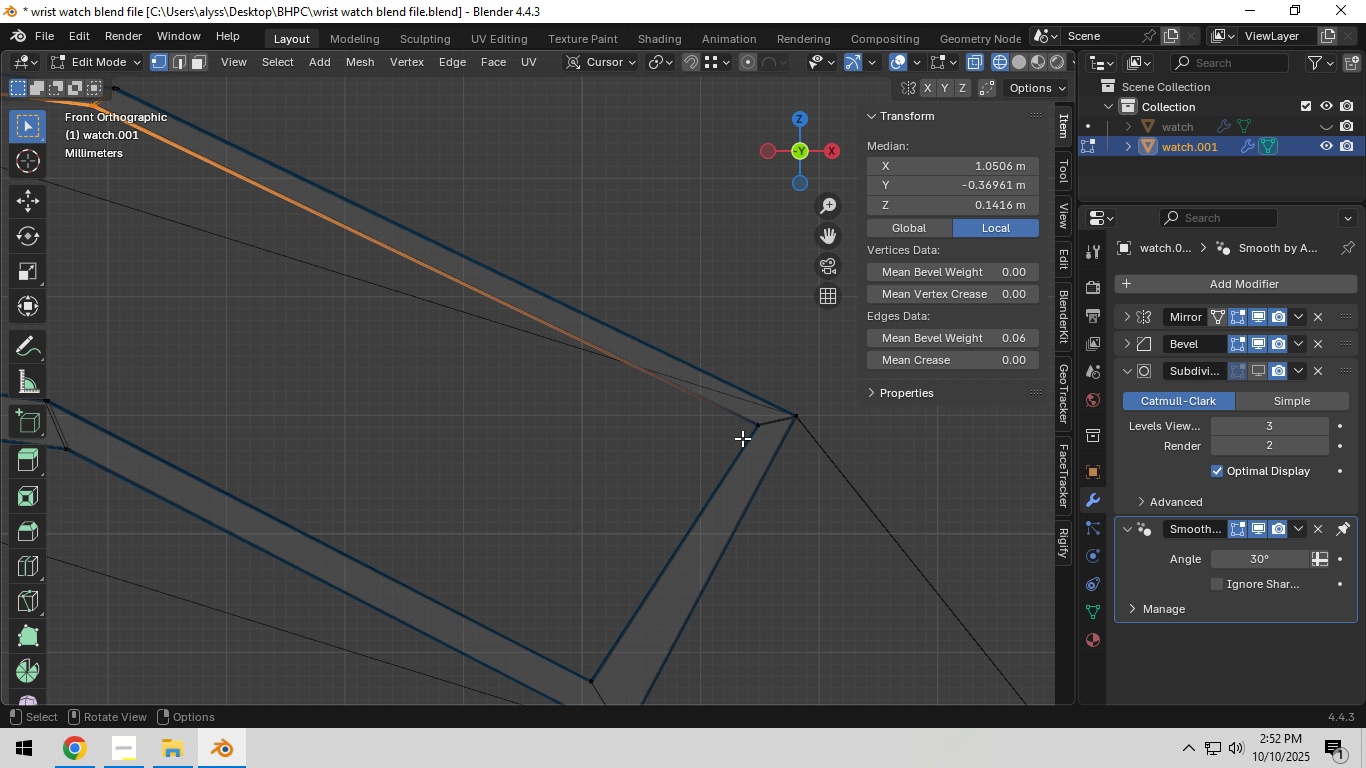 
scroll: coordinate [596, 438], scroll_direction: down, amount: 2.0
 